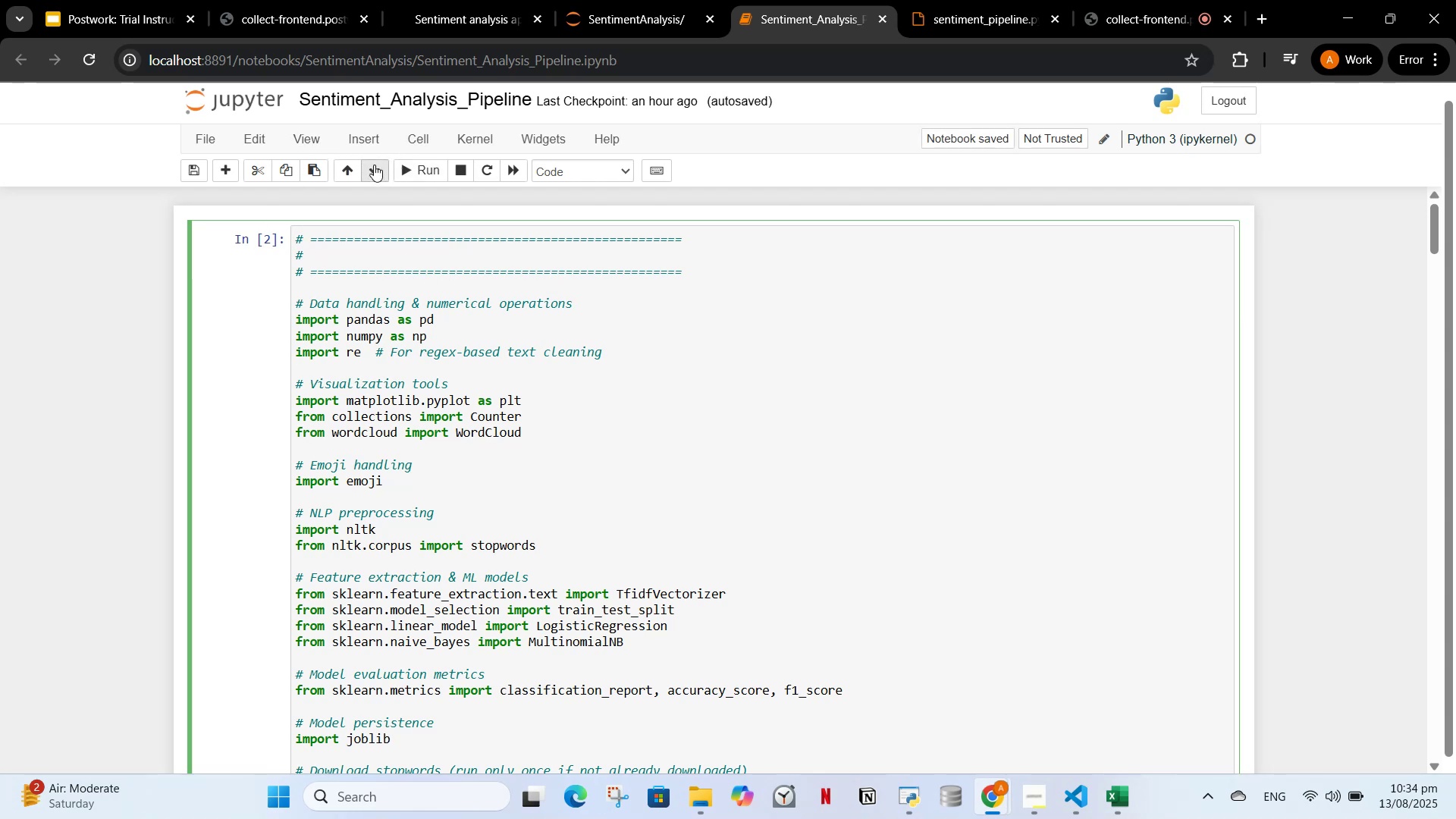 
left_click([313, 282])
 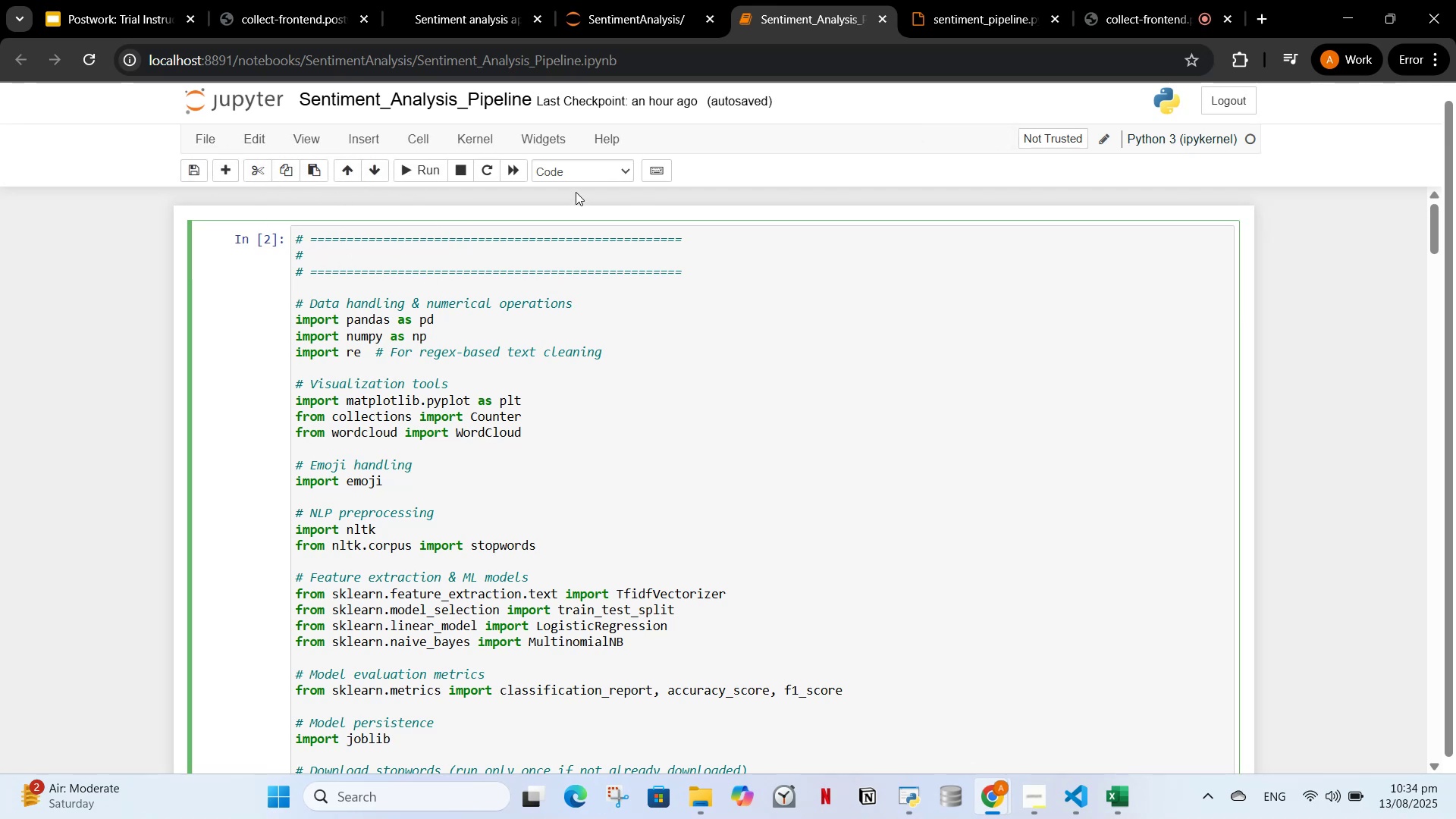 
left_click([573, 180])
 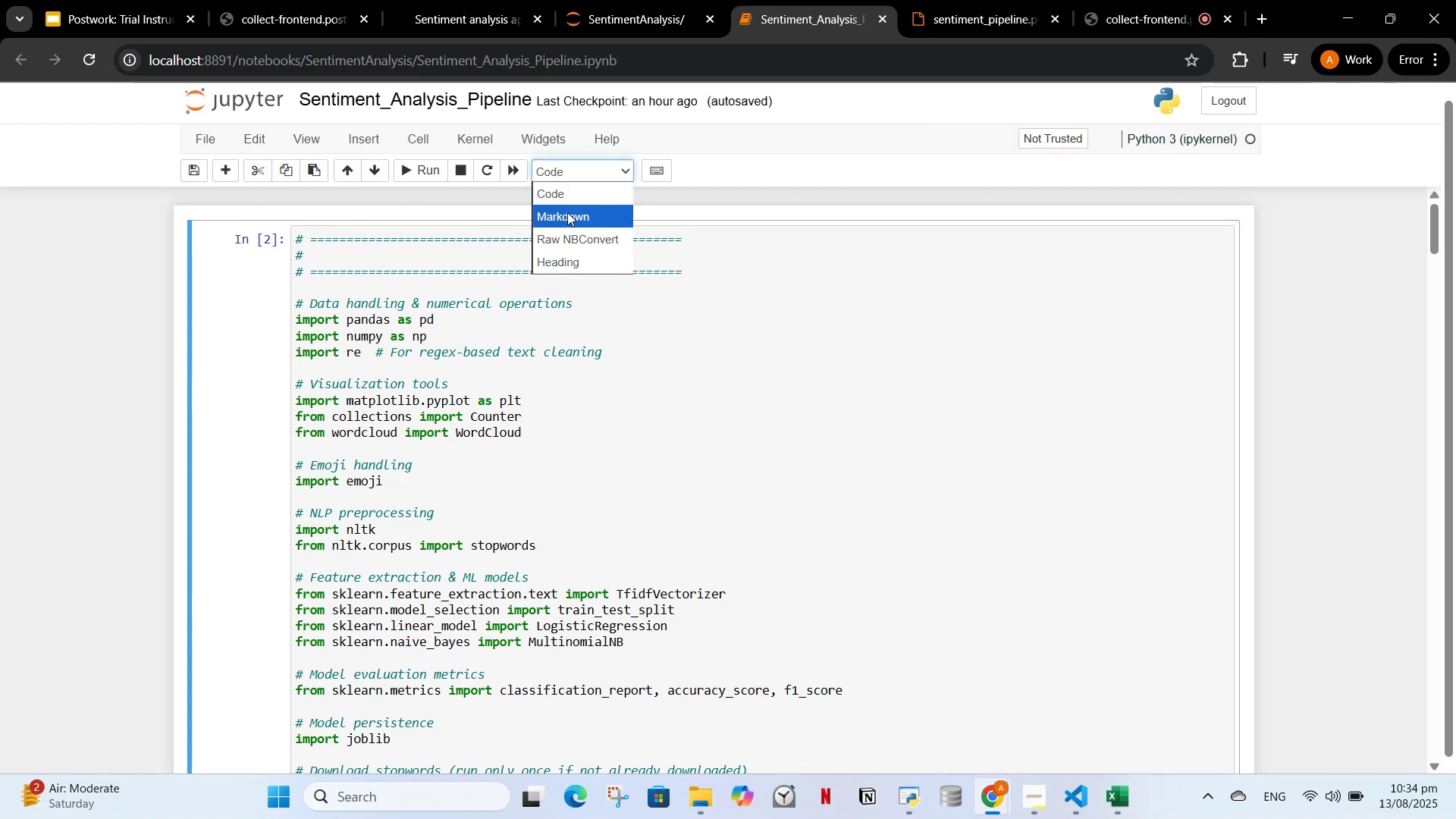 
left_click([567, 212])
 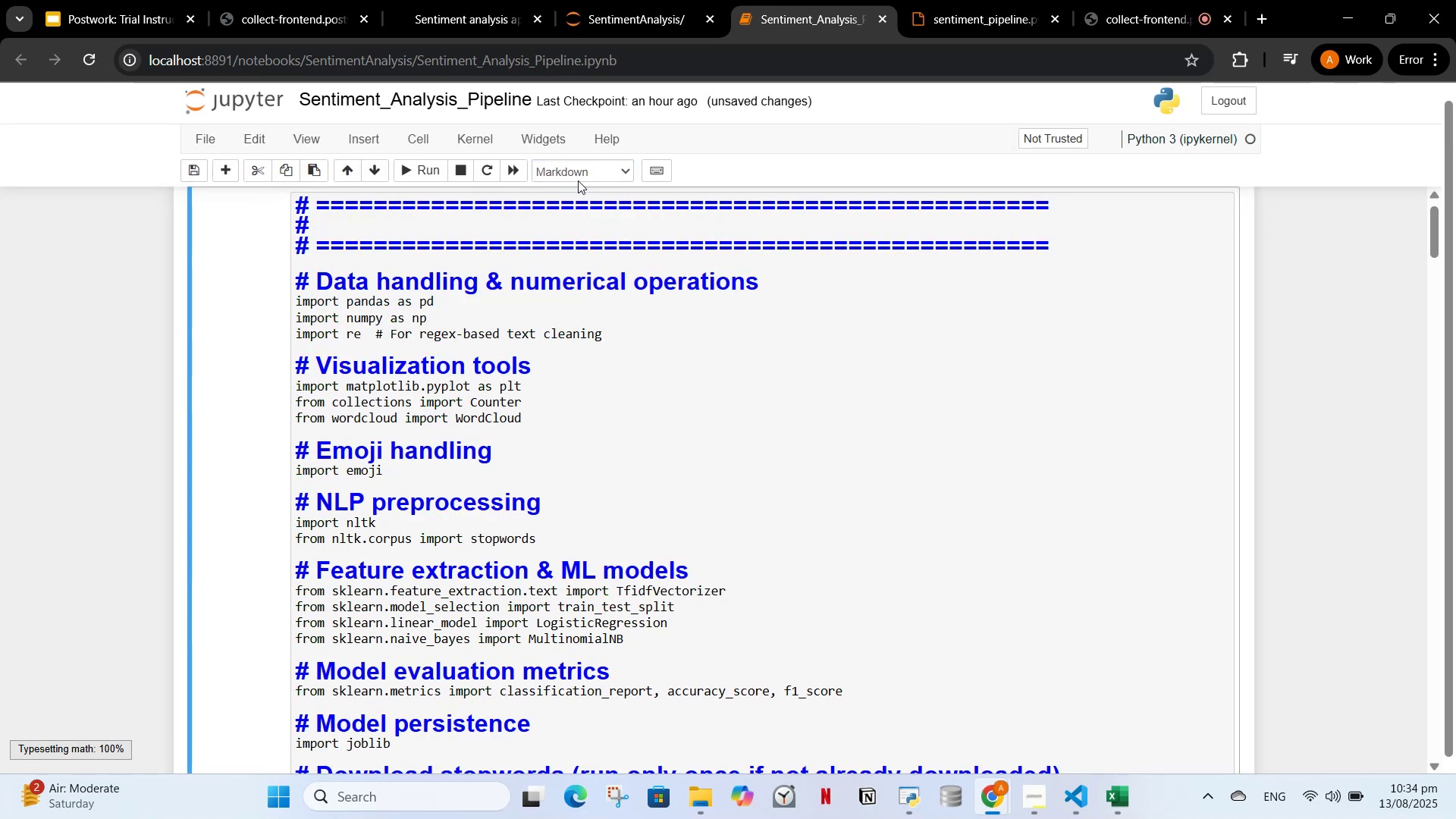 
left_click([572, 171])
 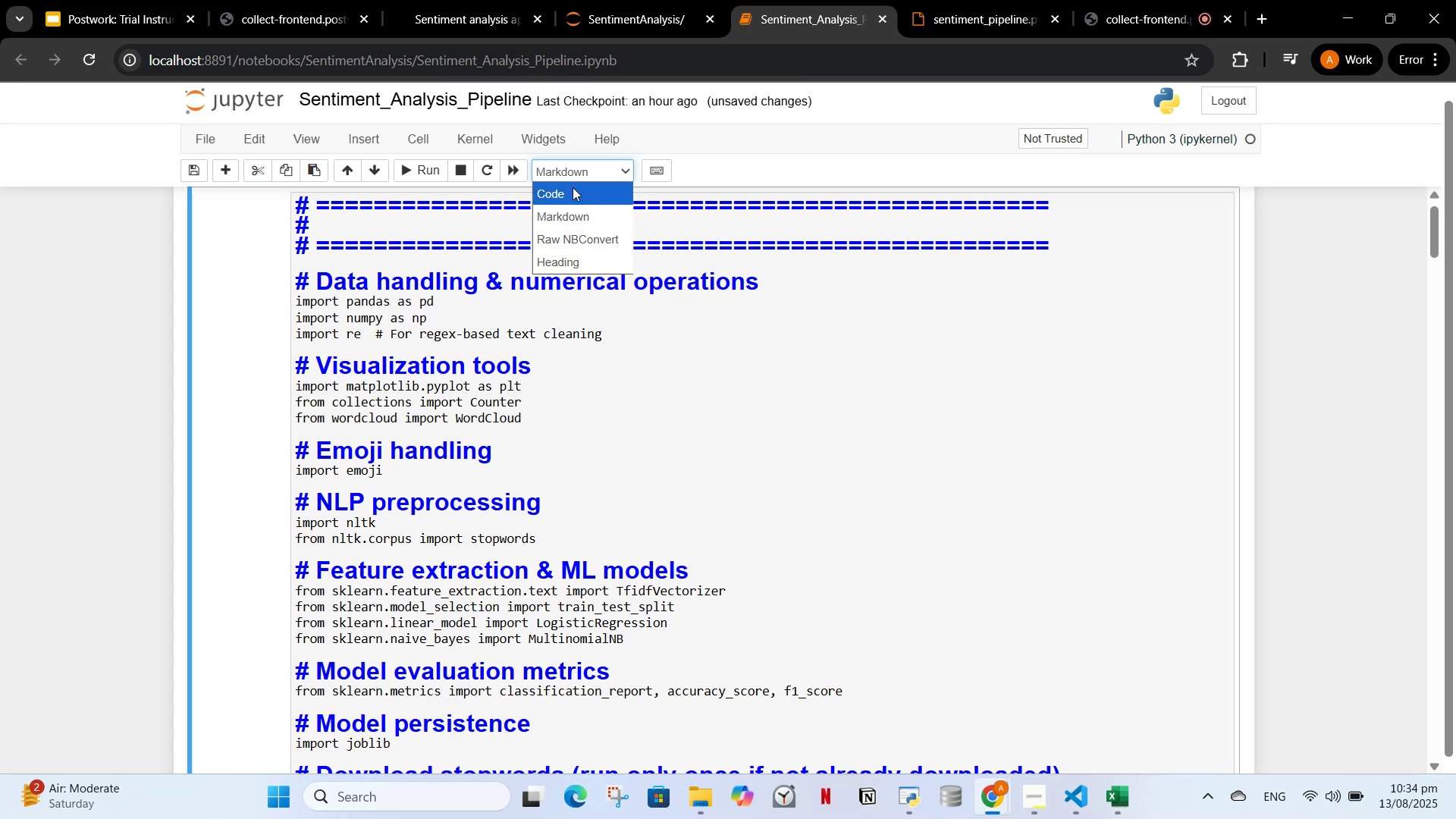 
left_click([573, 187])
 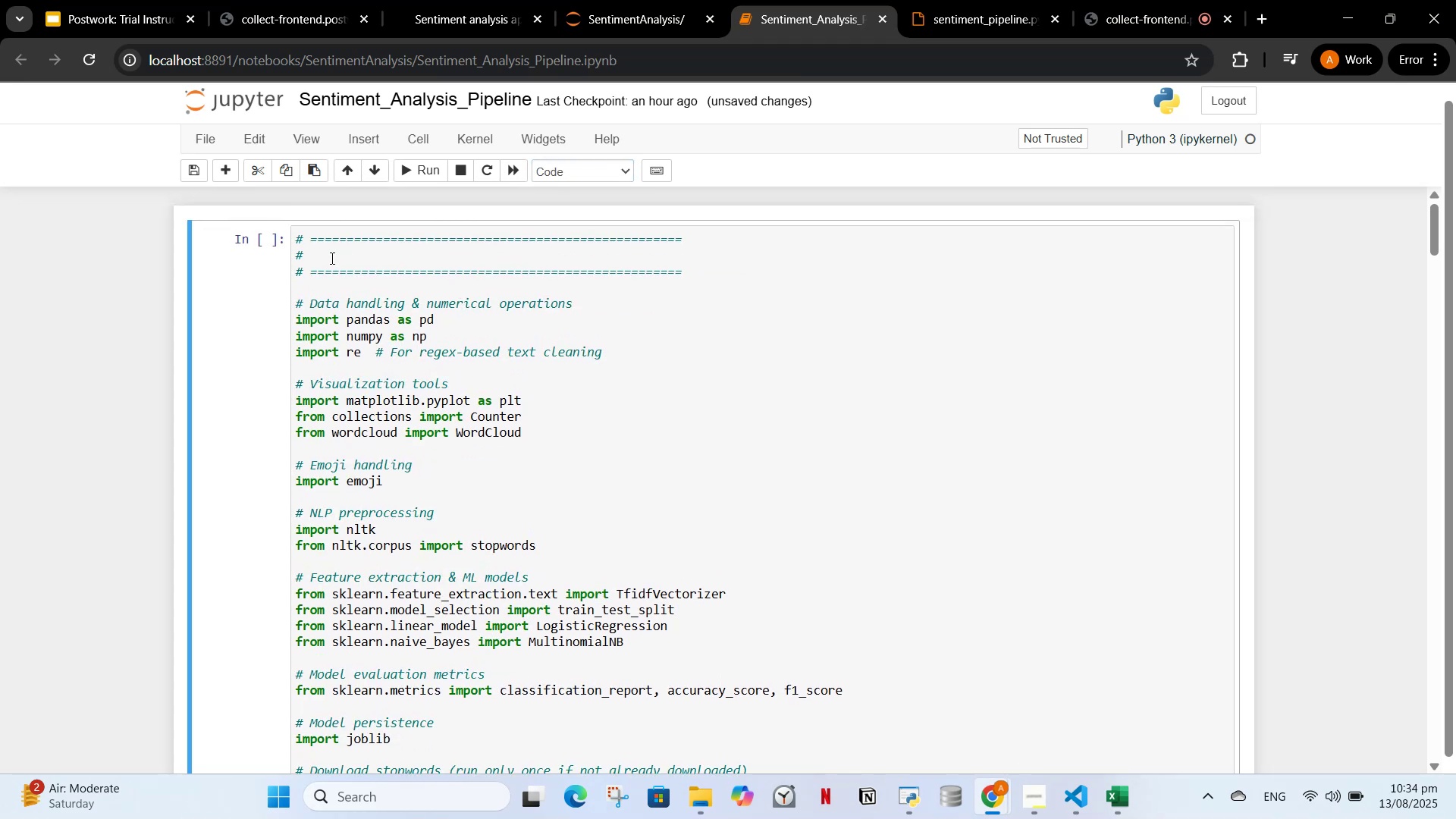 
left_click([302, 238])
 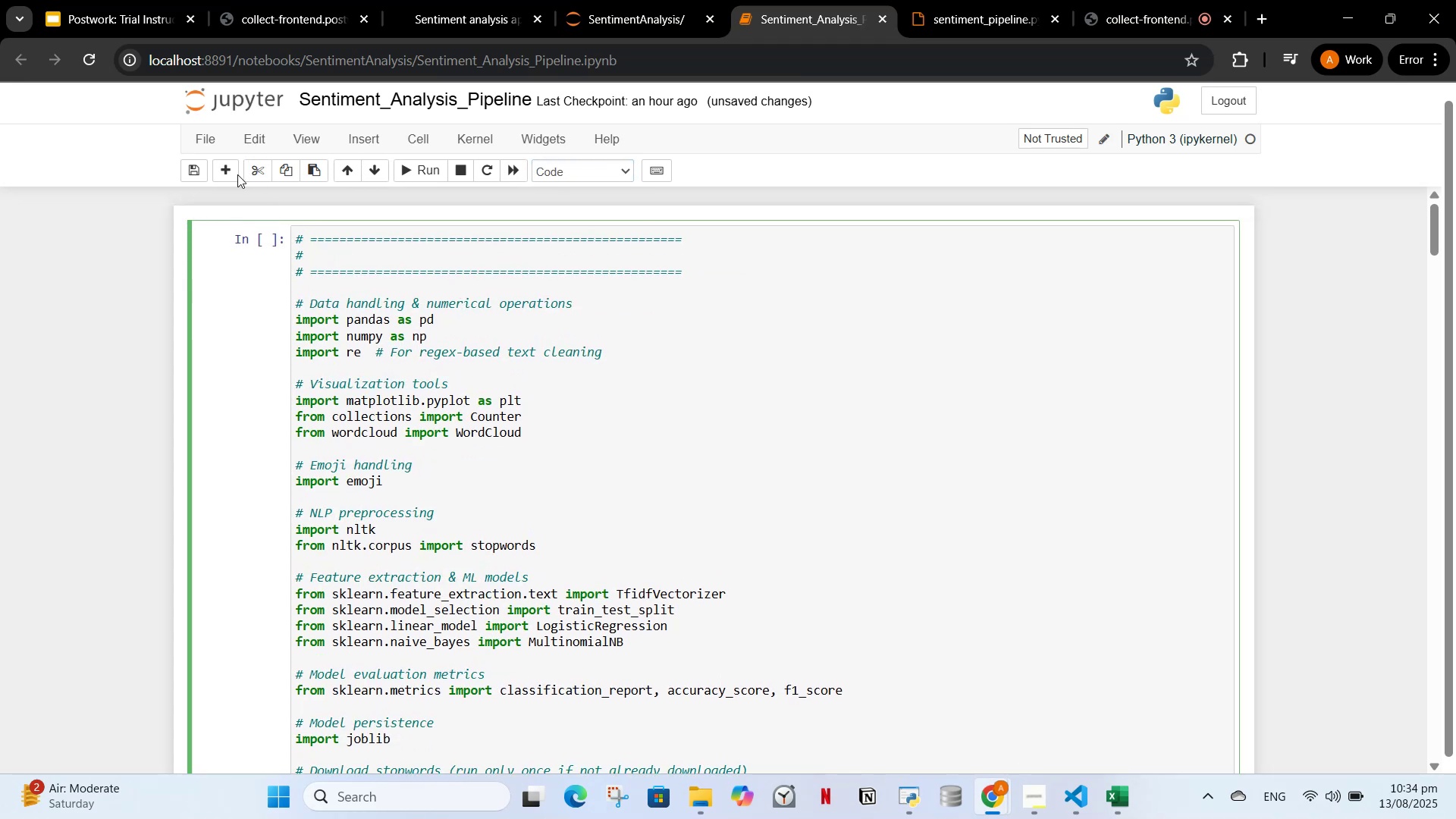 
left_click([230, 172])
 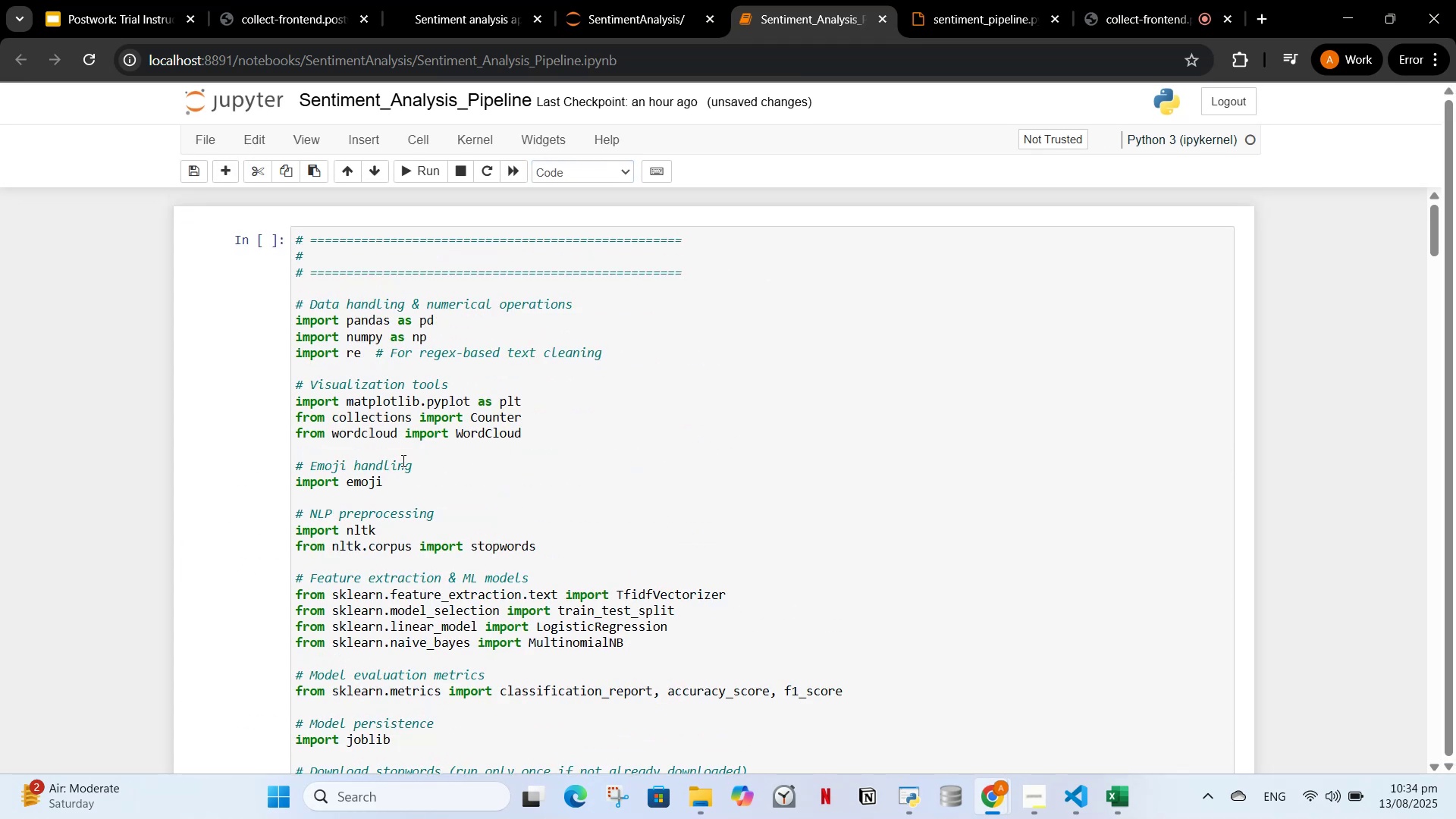 
left_click([344, 173])
 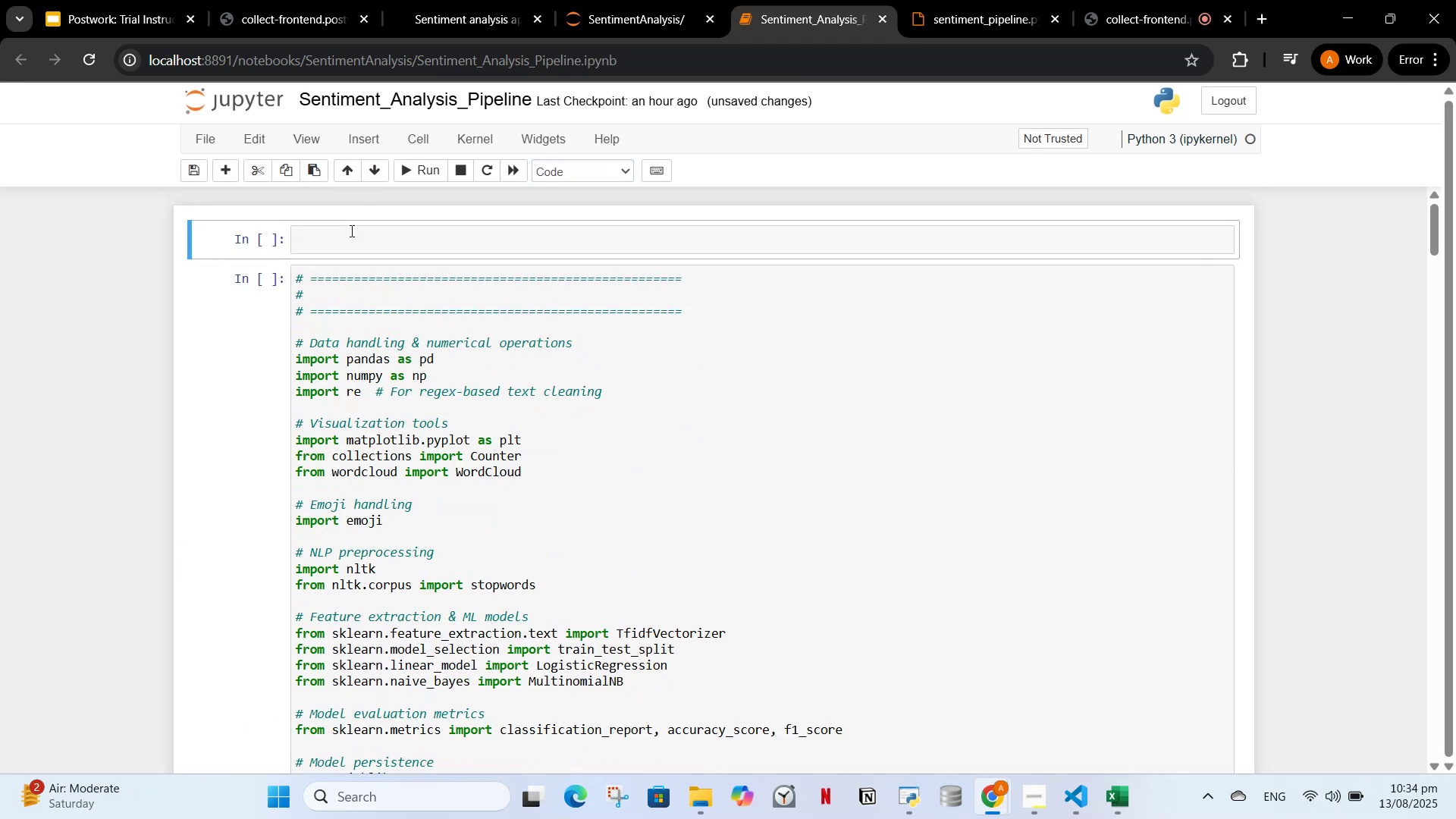 
left_click([351, 234])
 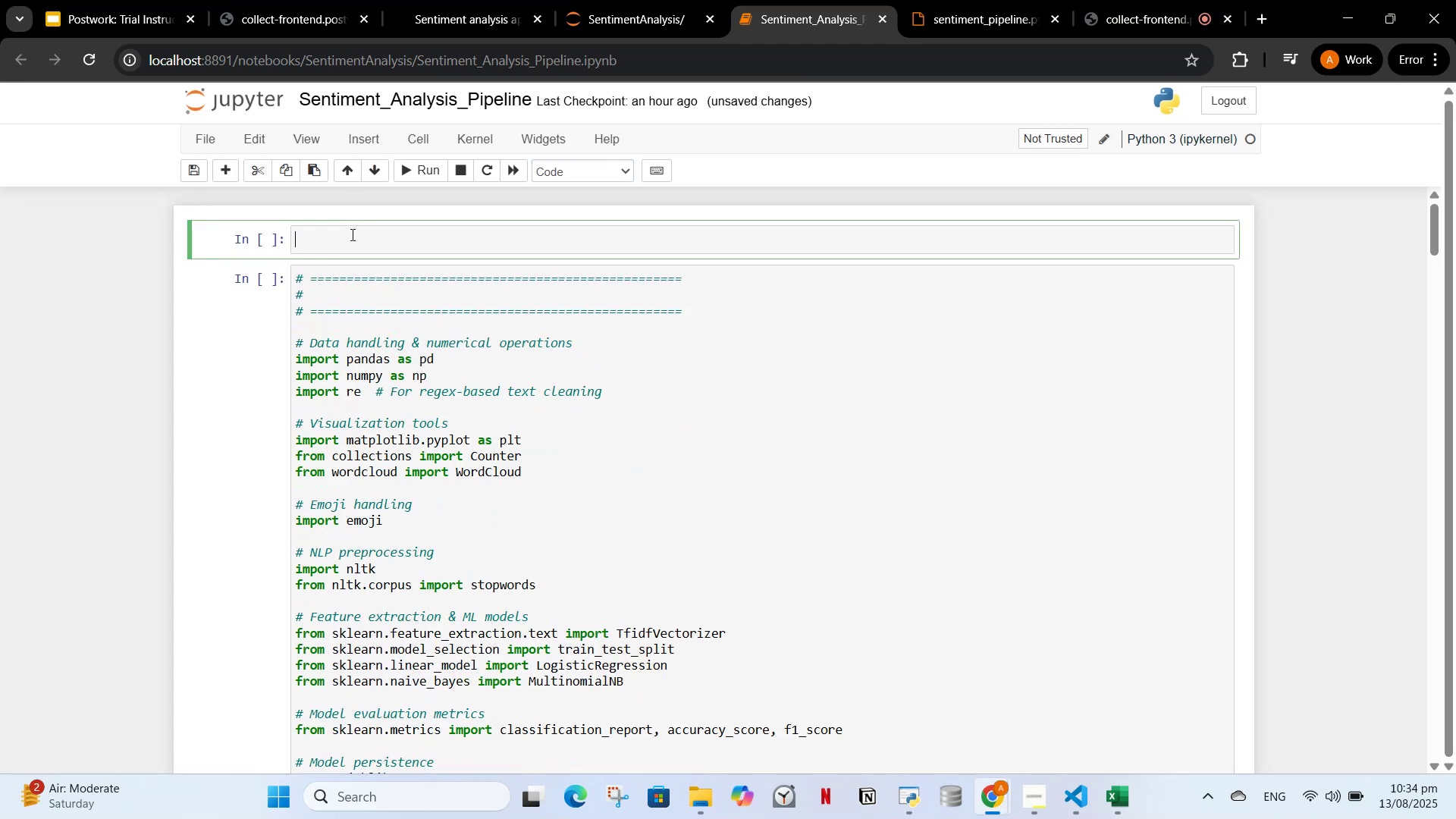 
key(Control+V)
 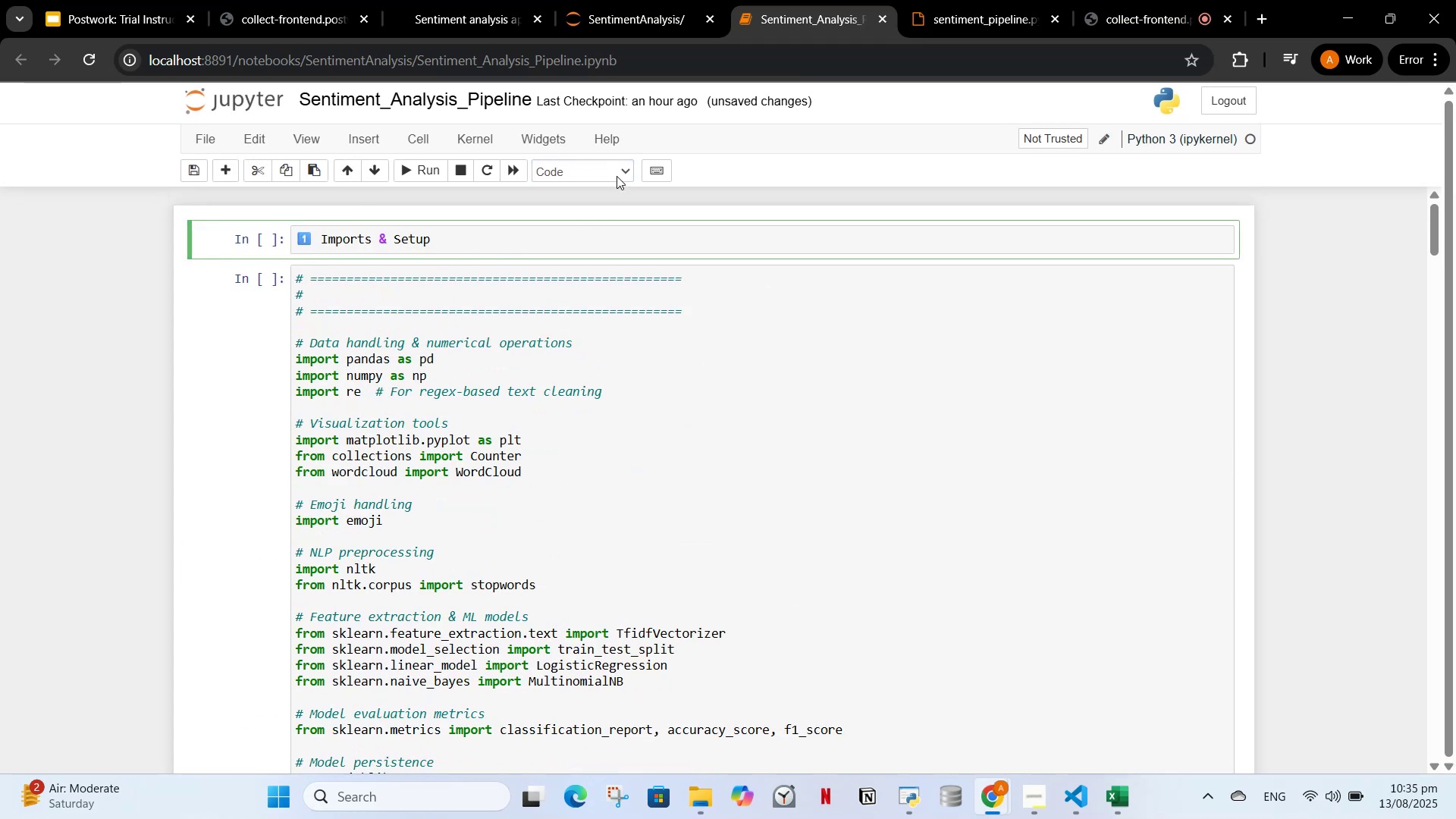 
left_click([604, 170])
 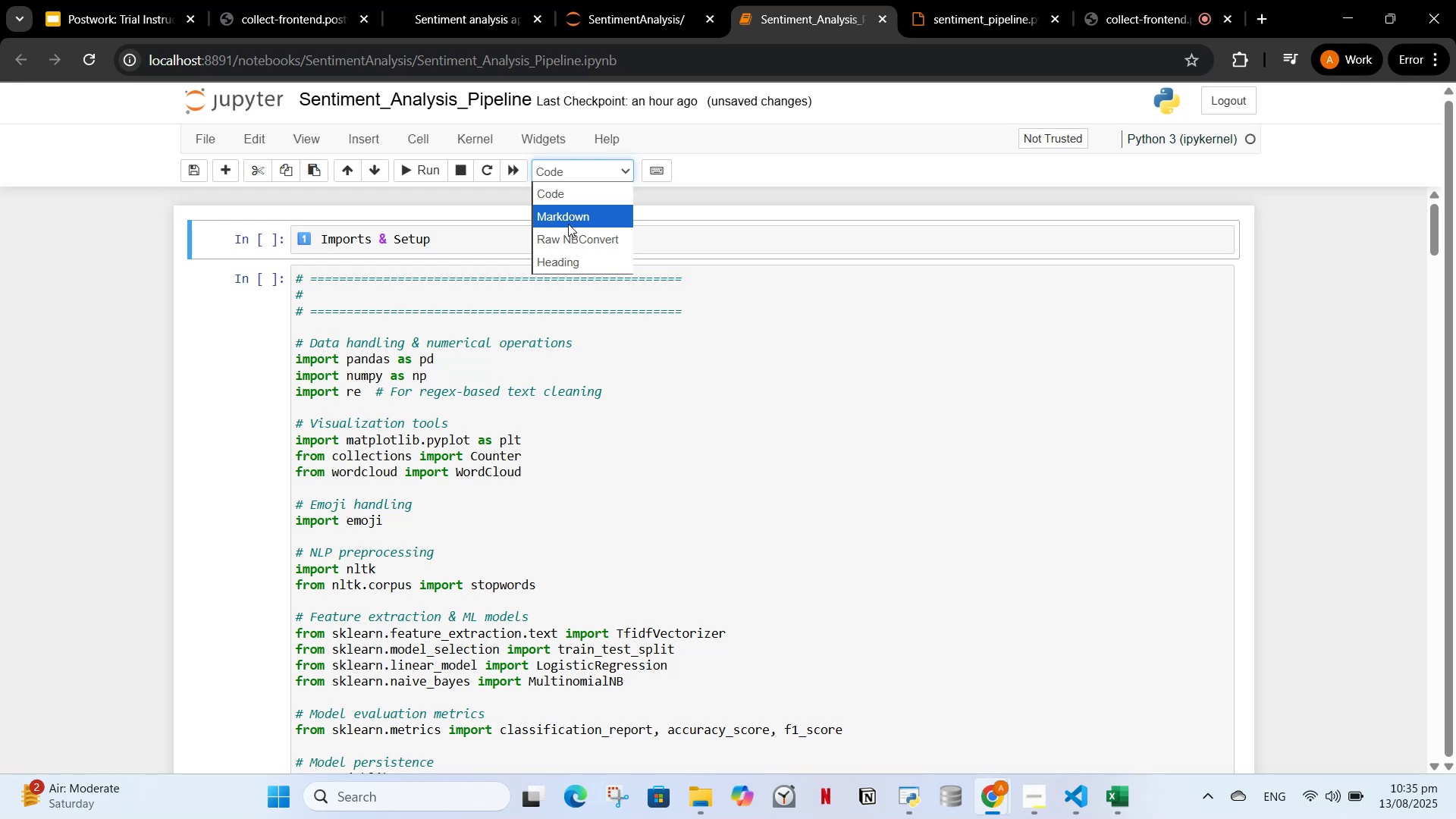 
left_click([567, 223])
 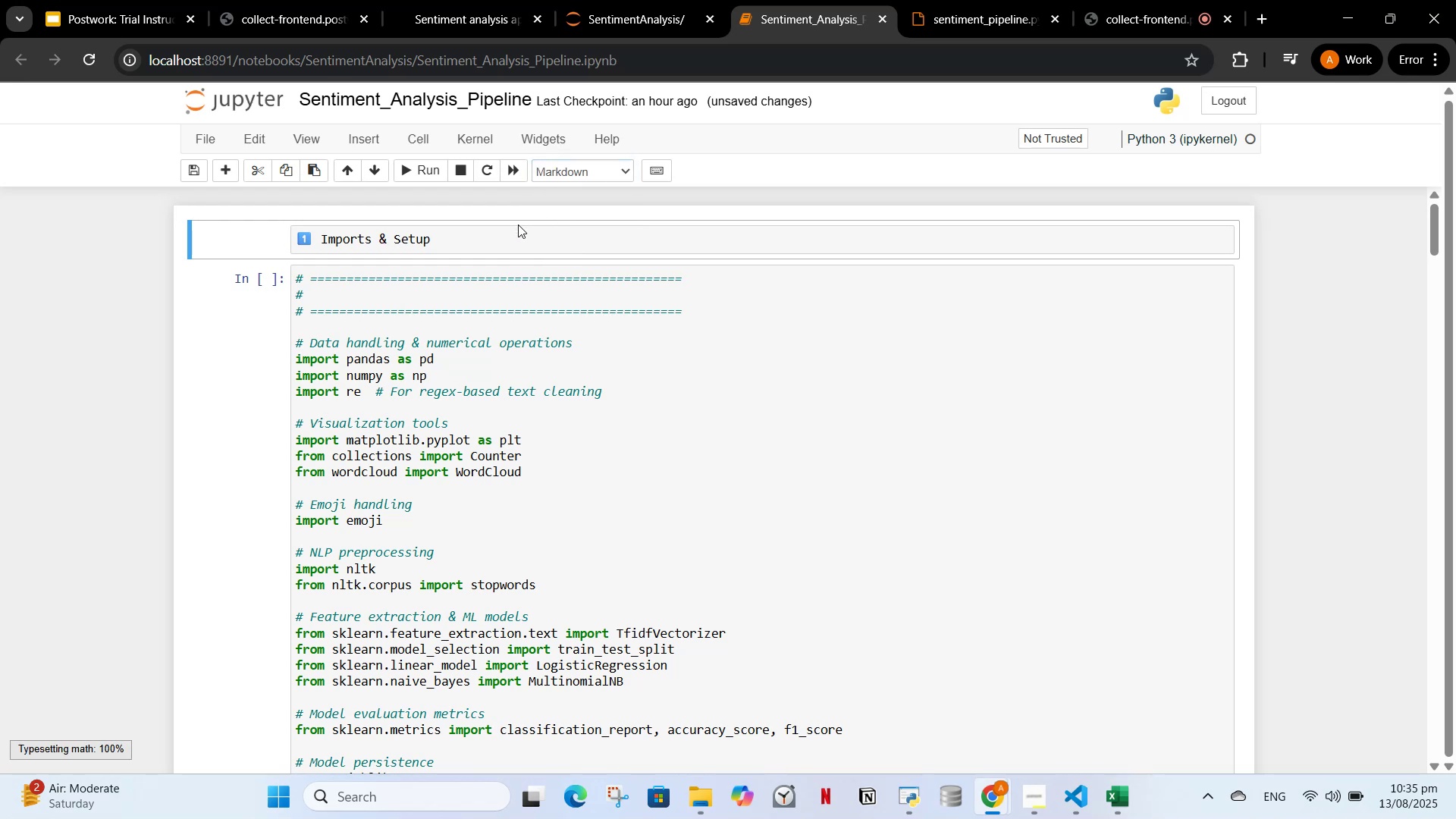 
left_click([494, 253])
 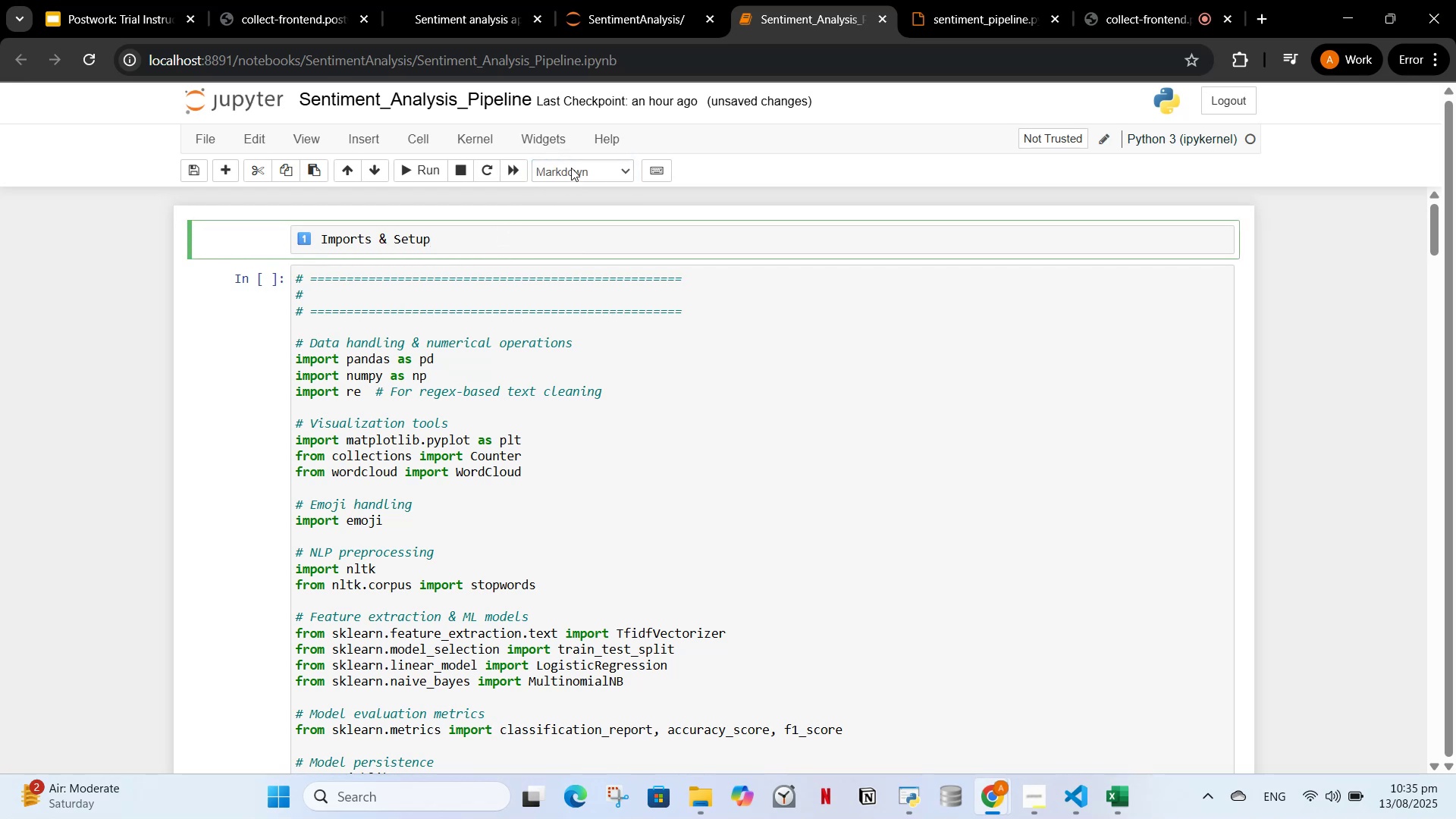 
left_click([570, 170])
 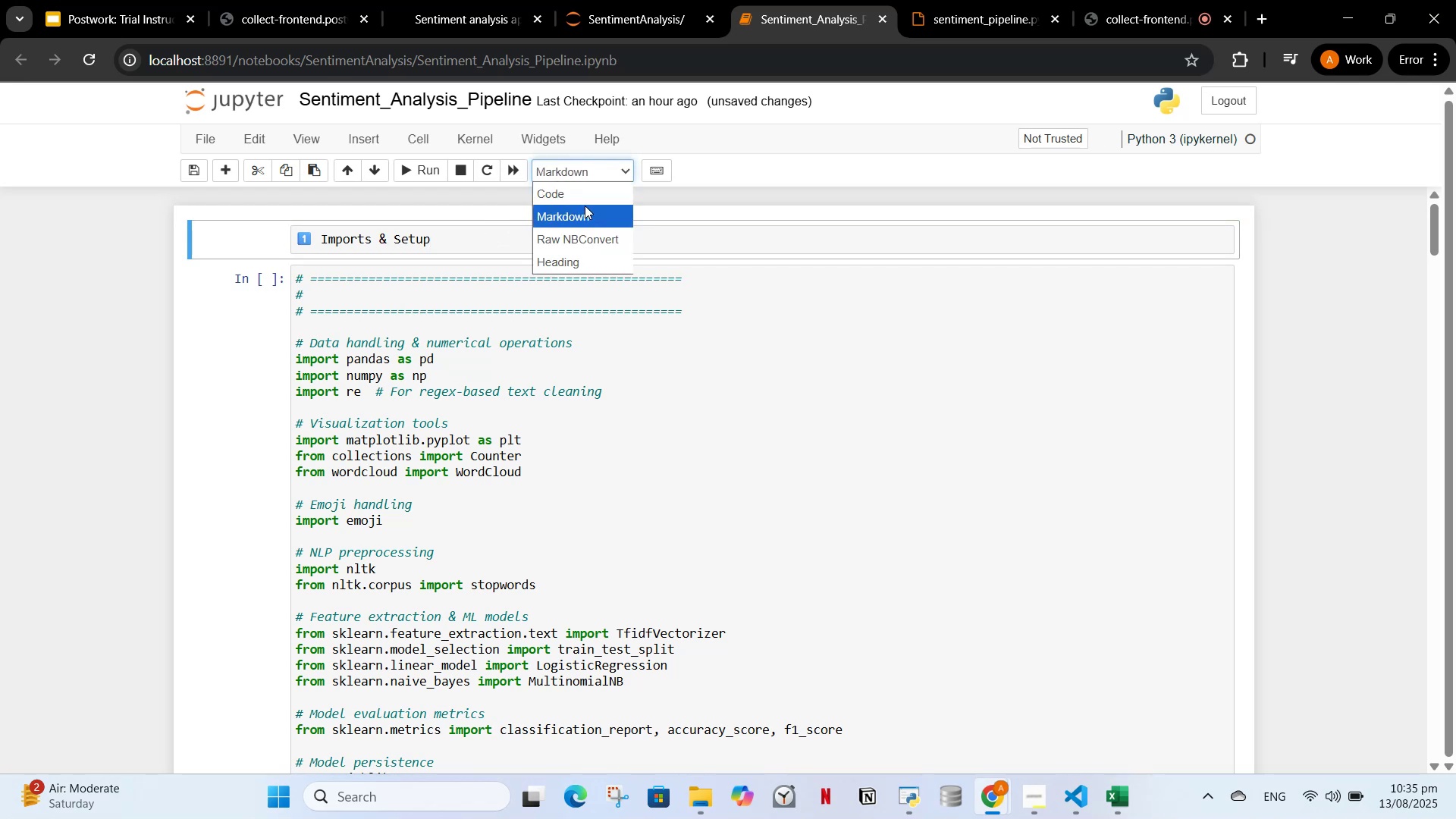 
left_click([585, 206])
 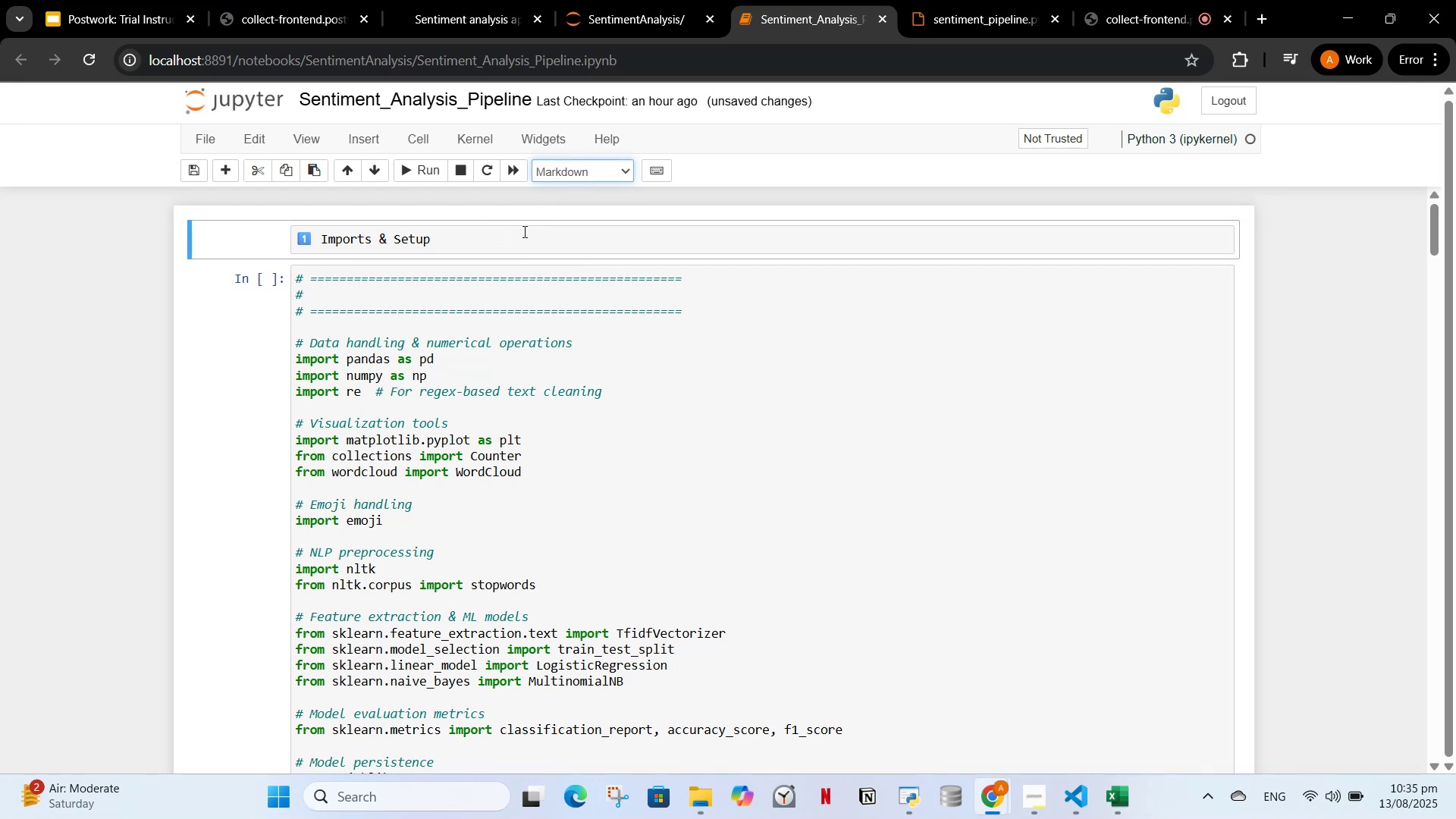 
left_click_drag(start_coordinate=[501, 256], to_coordinate=[469, 248])
 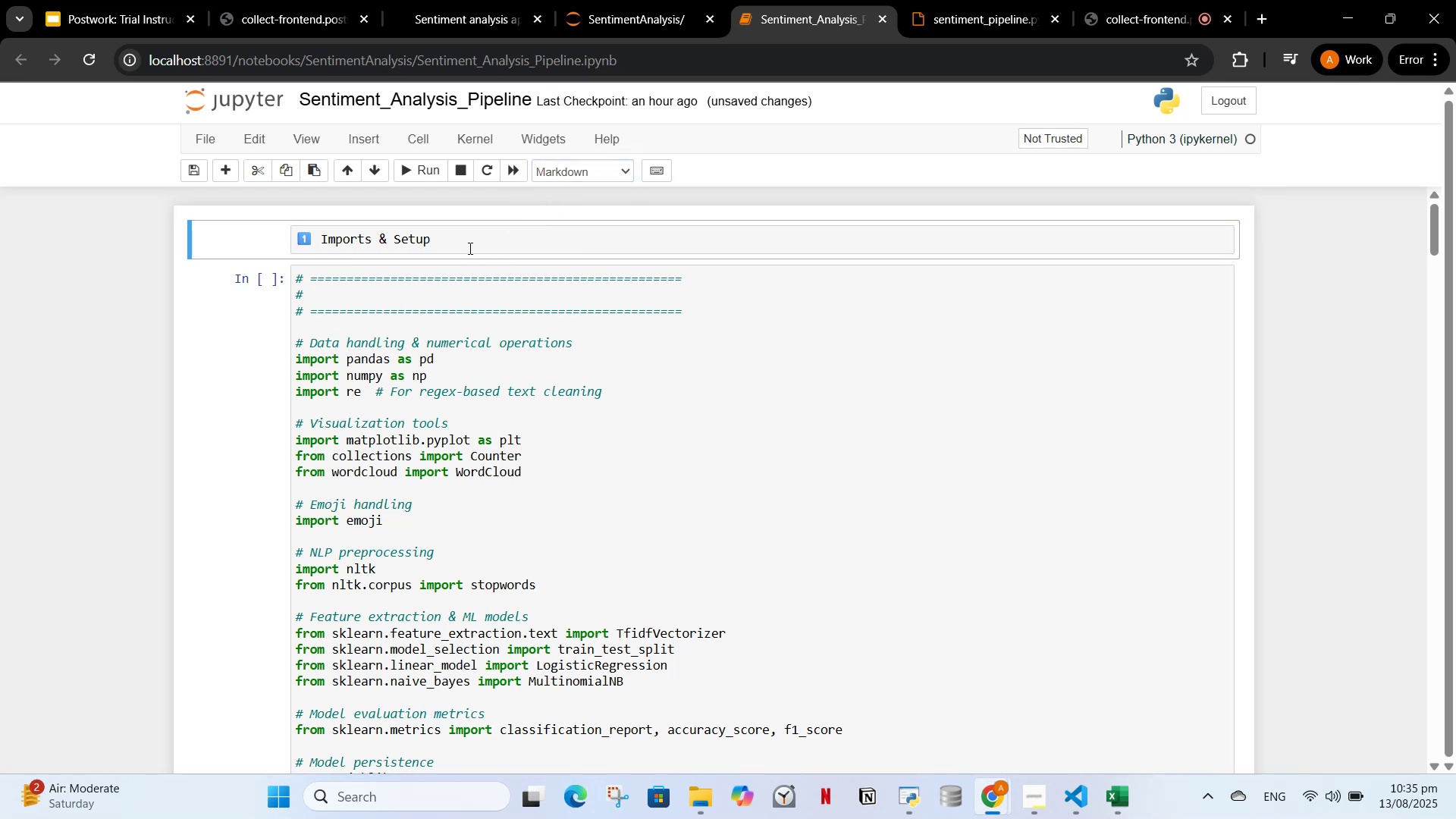 
left_click([469, 248])
 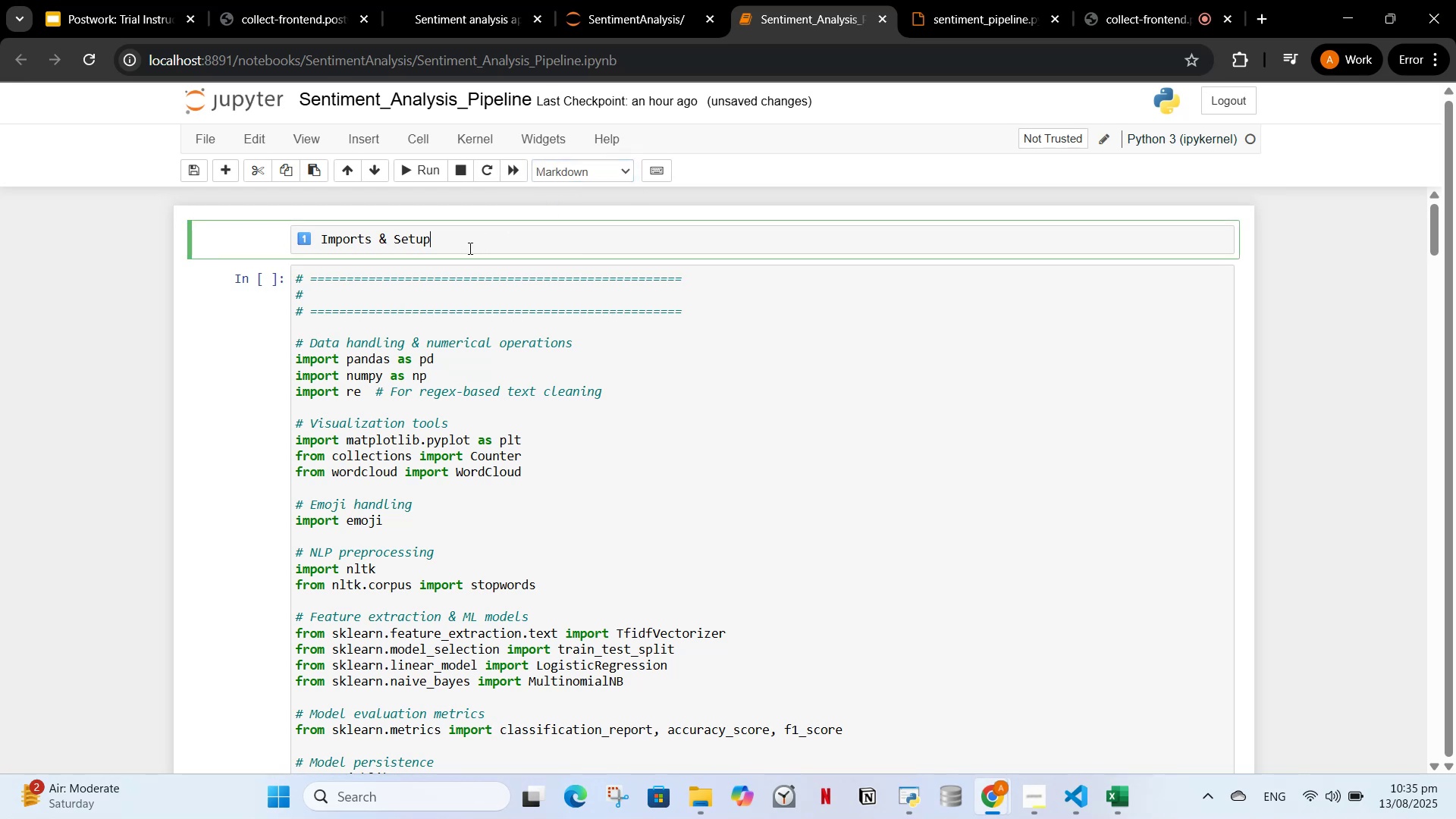 
left_click_drag(start_coordinate=[469, 248], to_coordinate=[283, 243])
 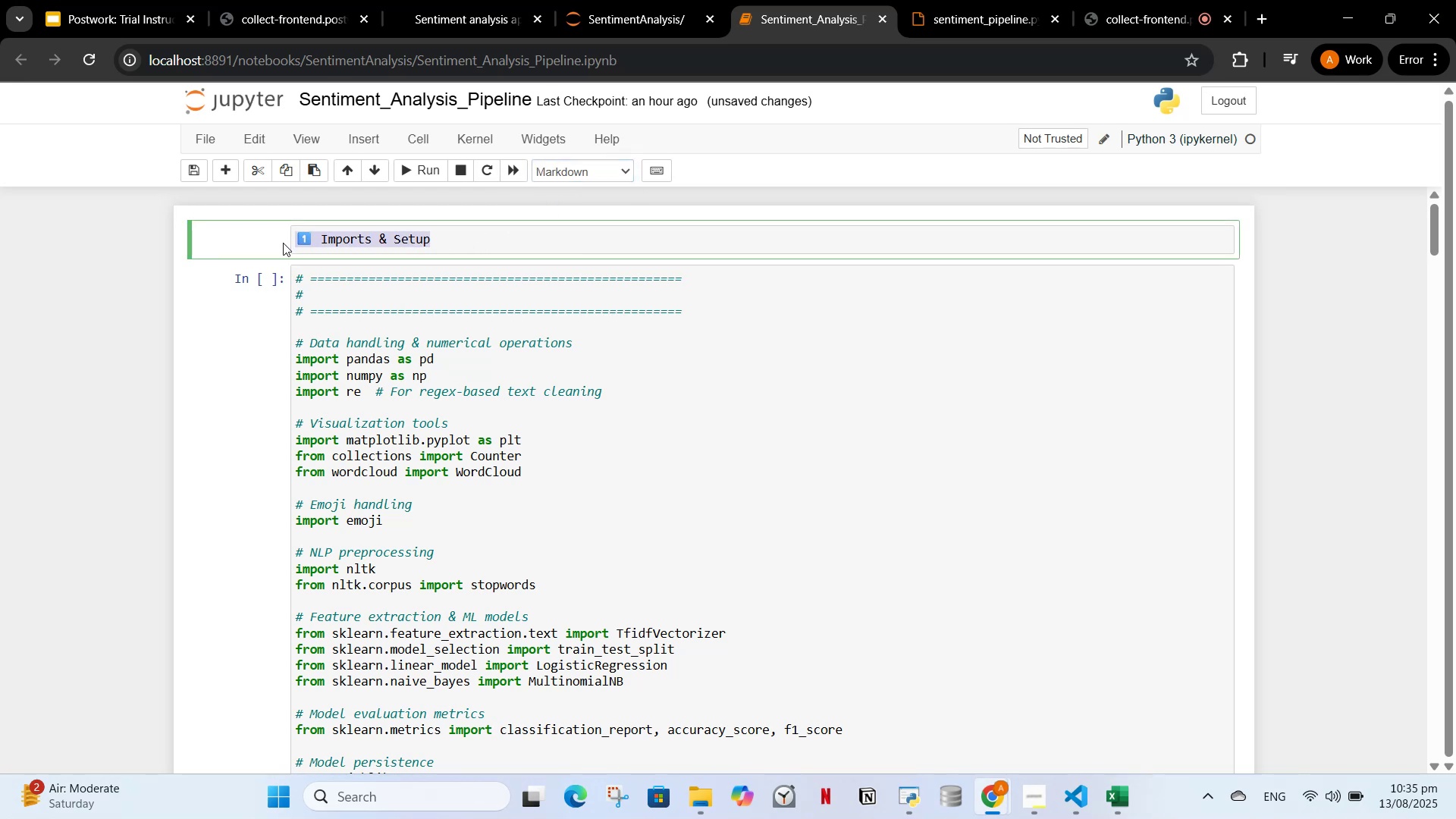 
key(Backspace)
 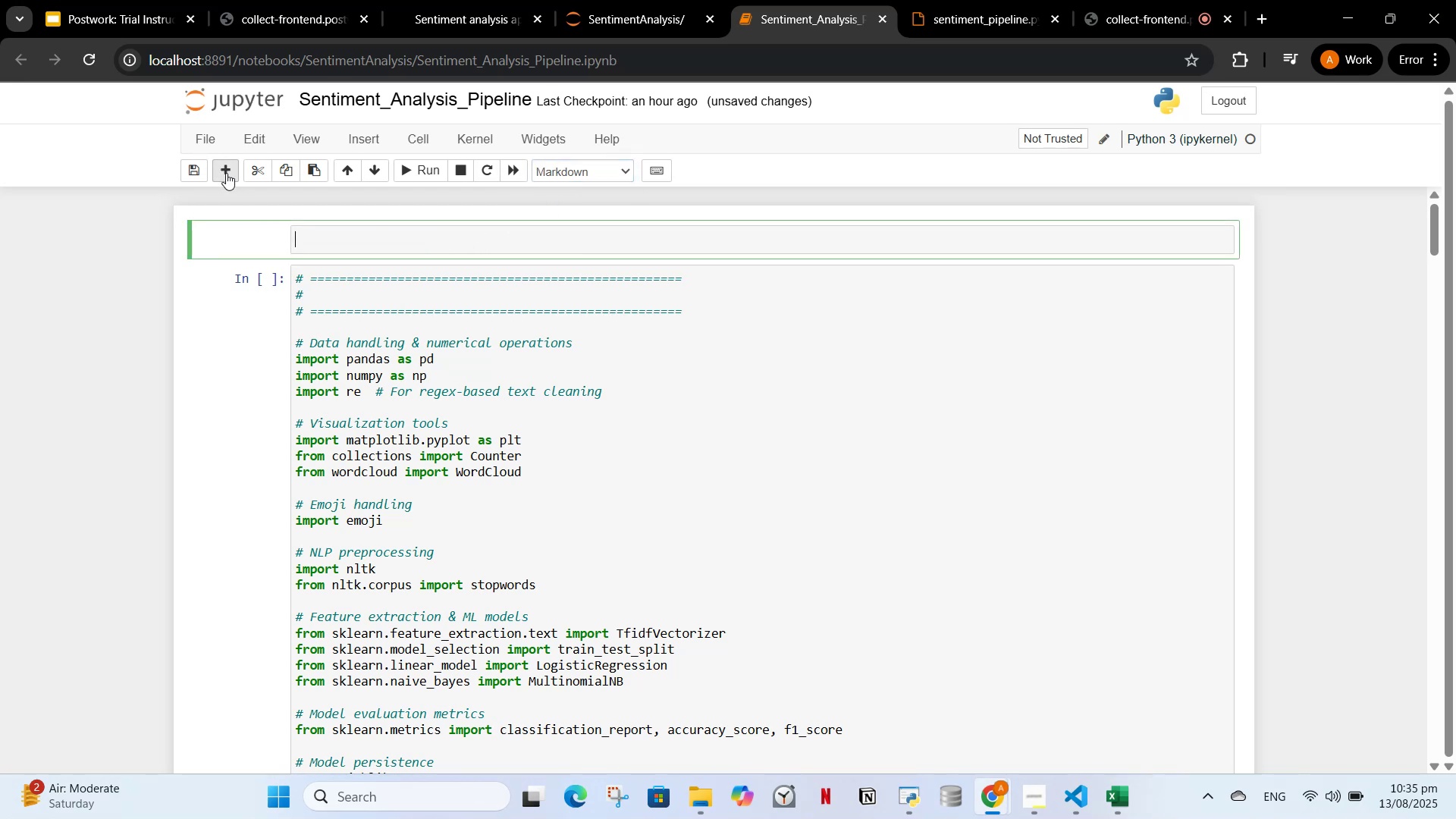 
right_click([226, 173])
 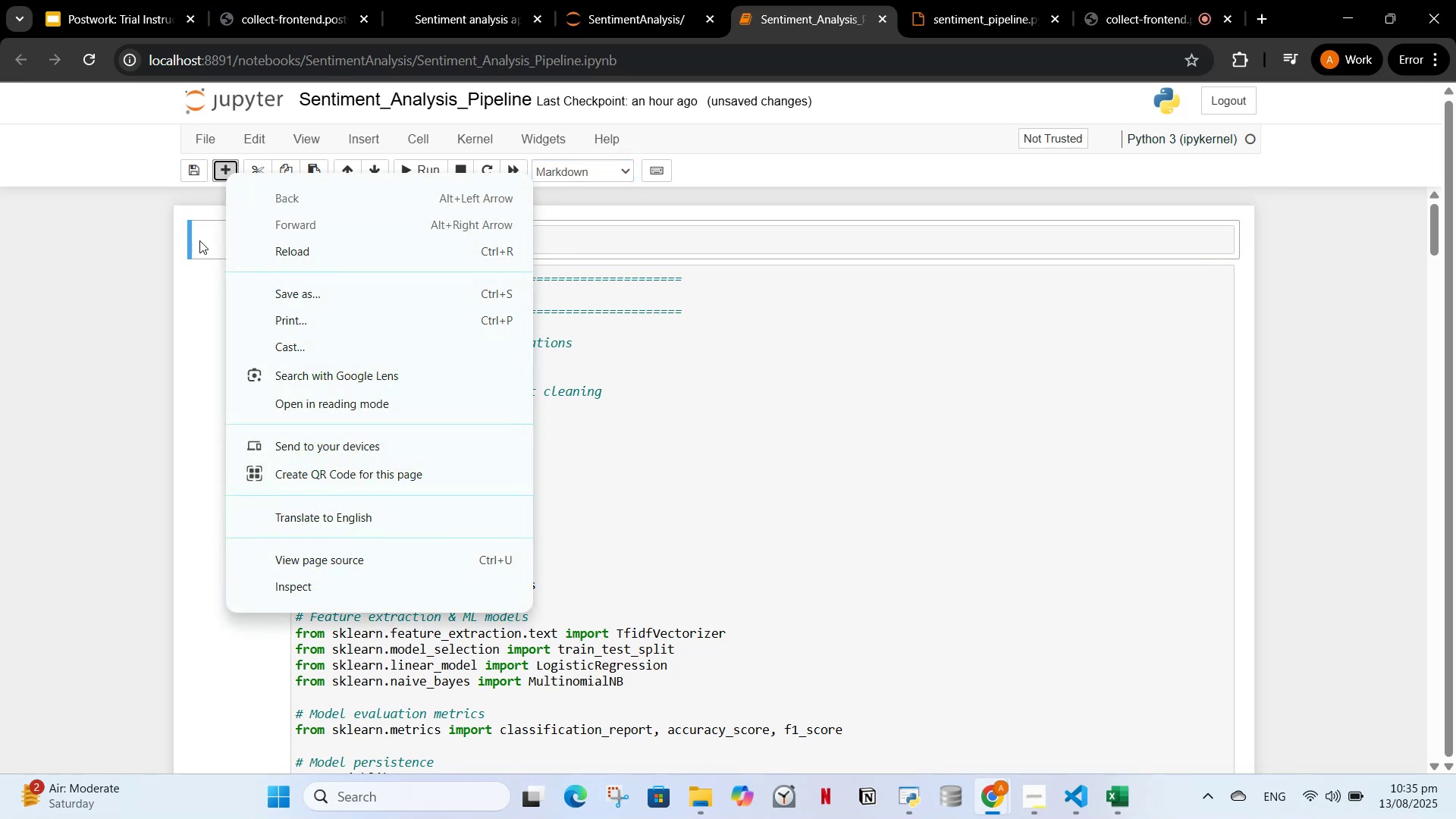 
left_click([196, 246])
 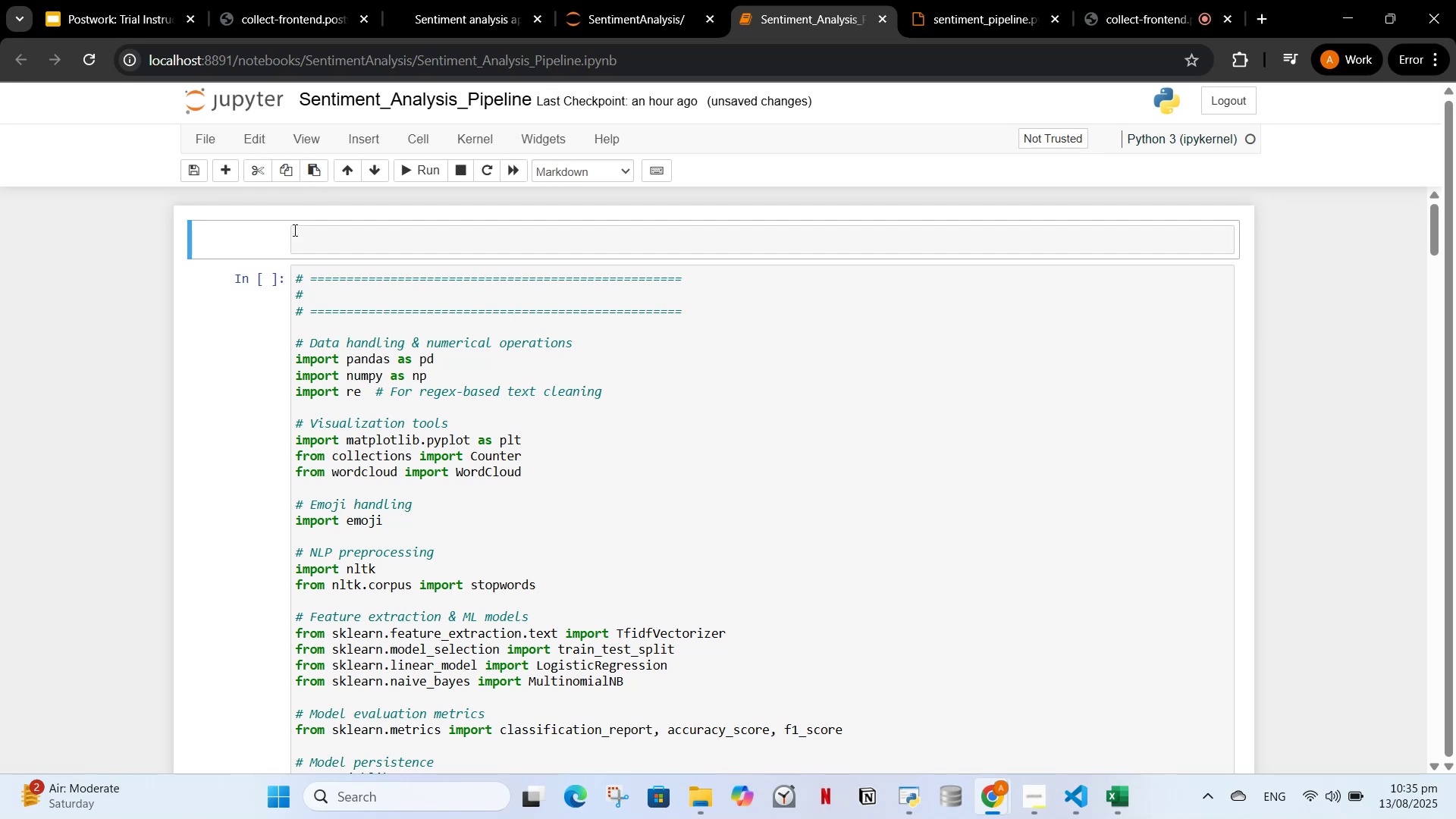 
left_click([315, 245])
 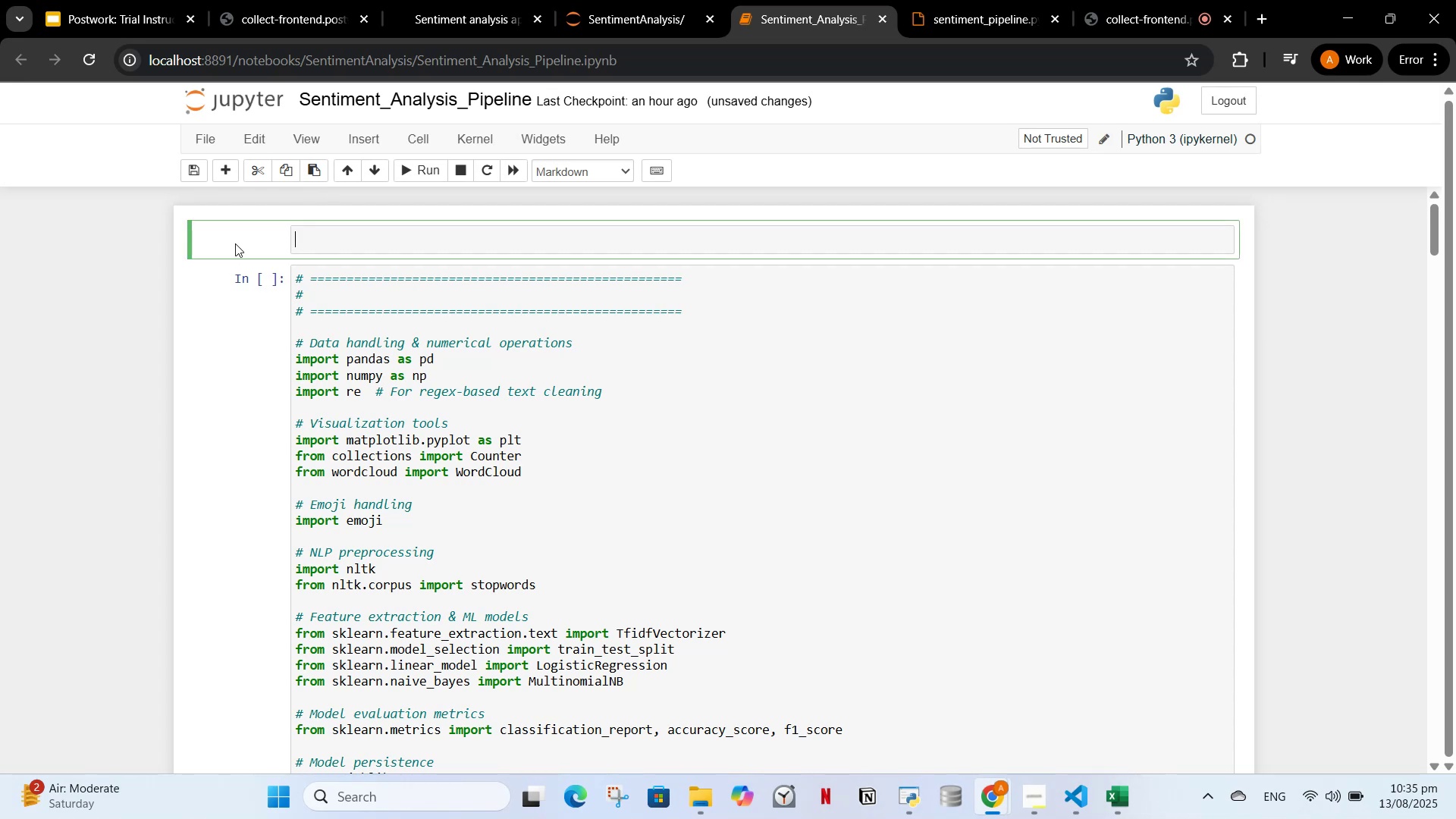 
left_click([231, 243])
 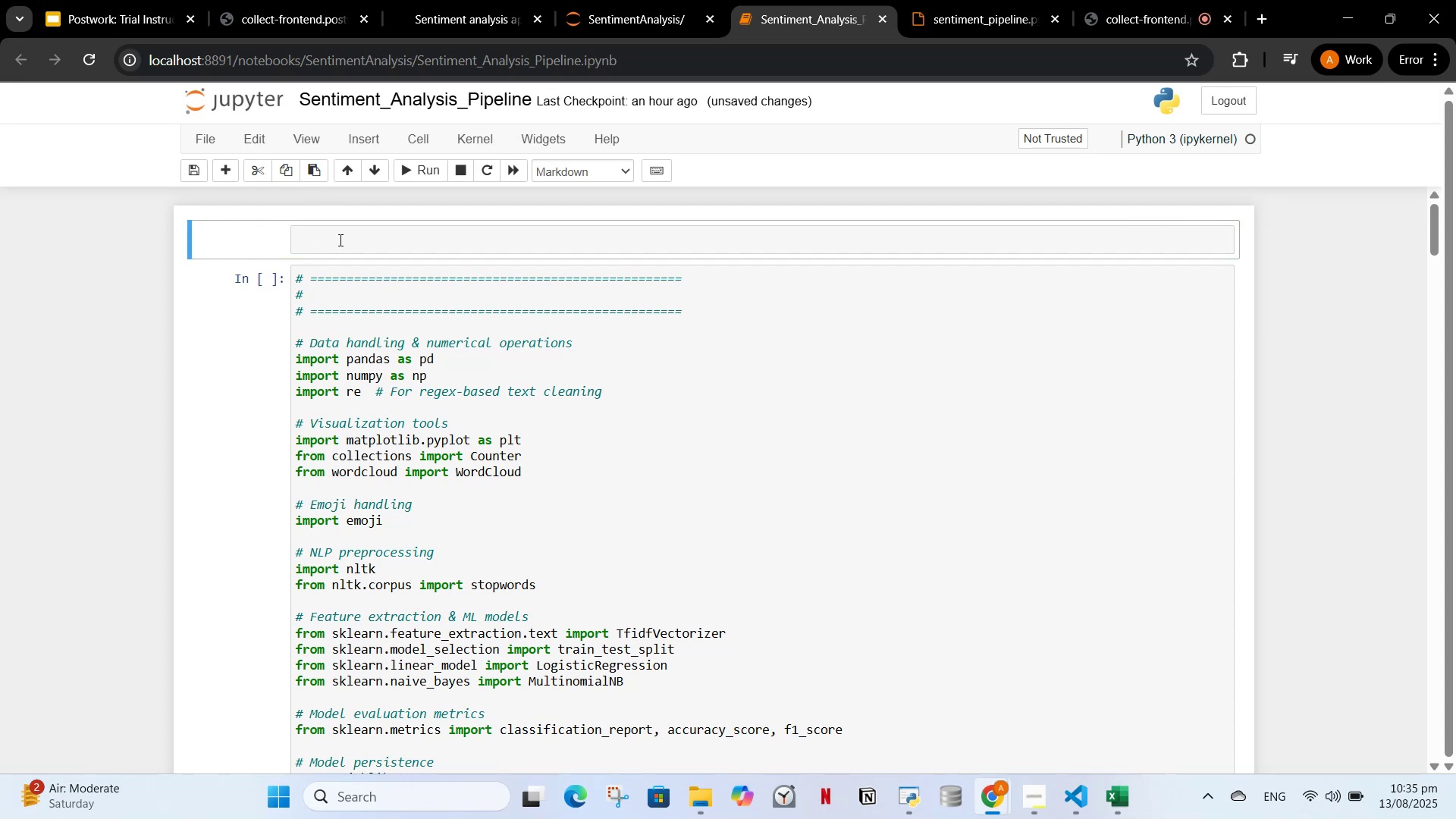 
left_click([356, 242])
 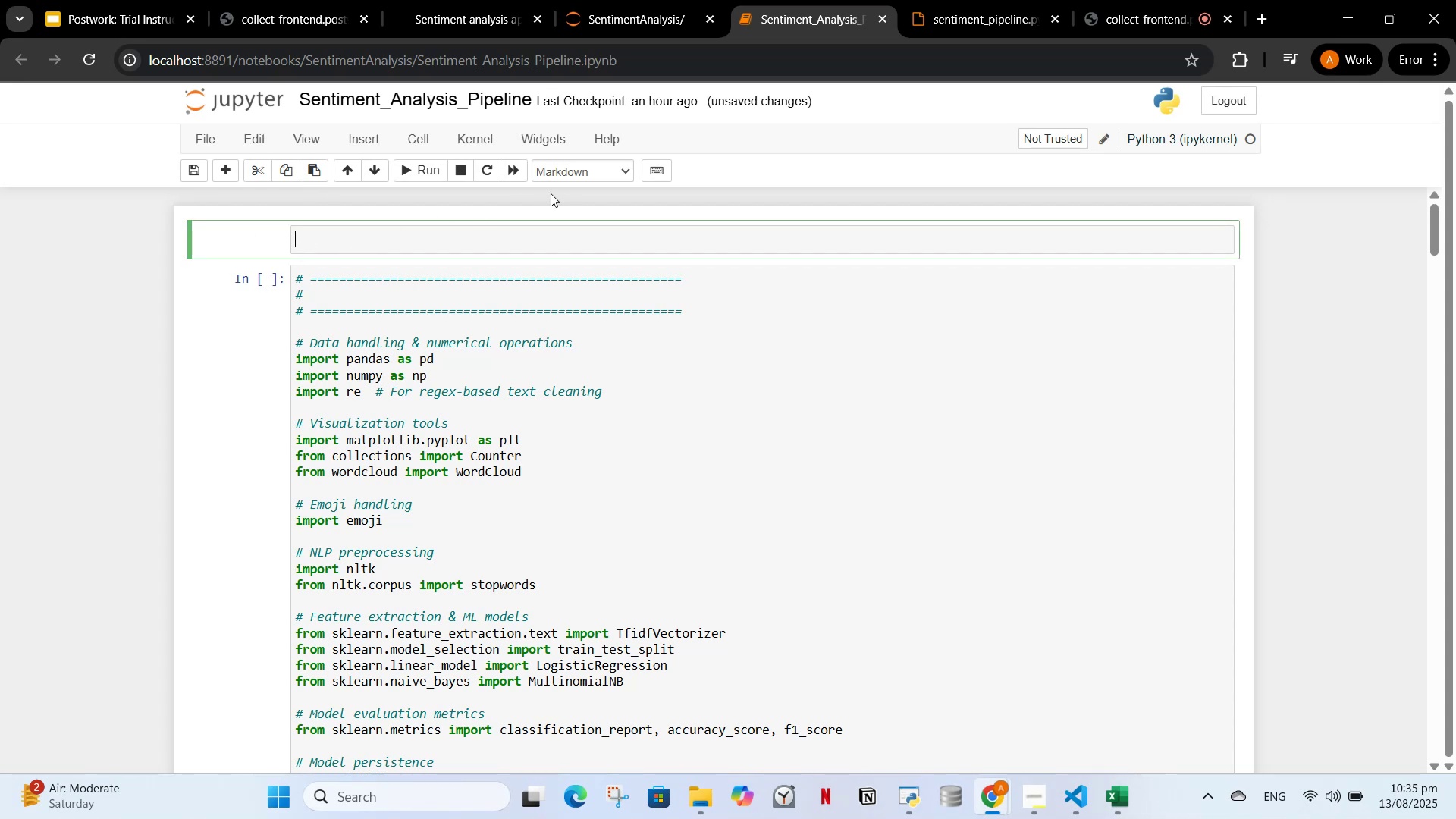 
right_click([607, 165])
 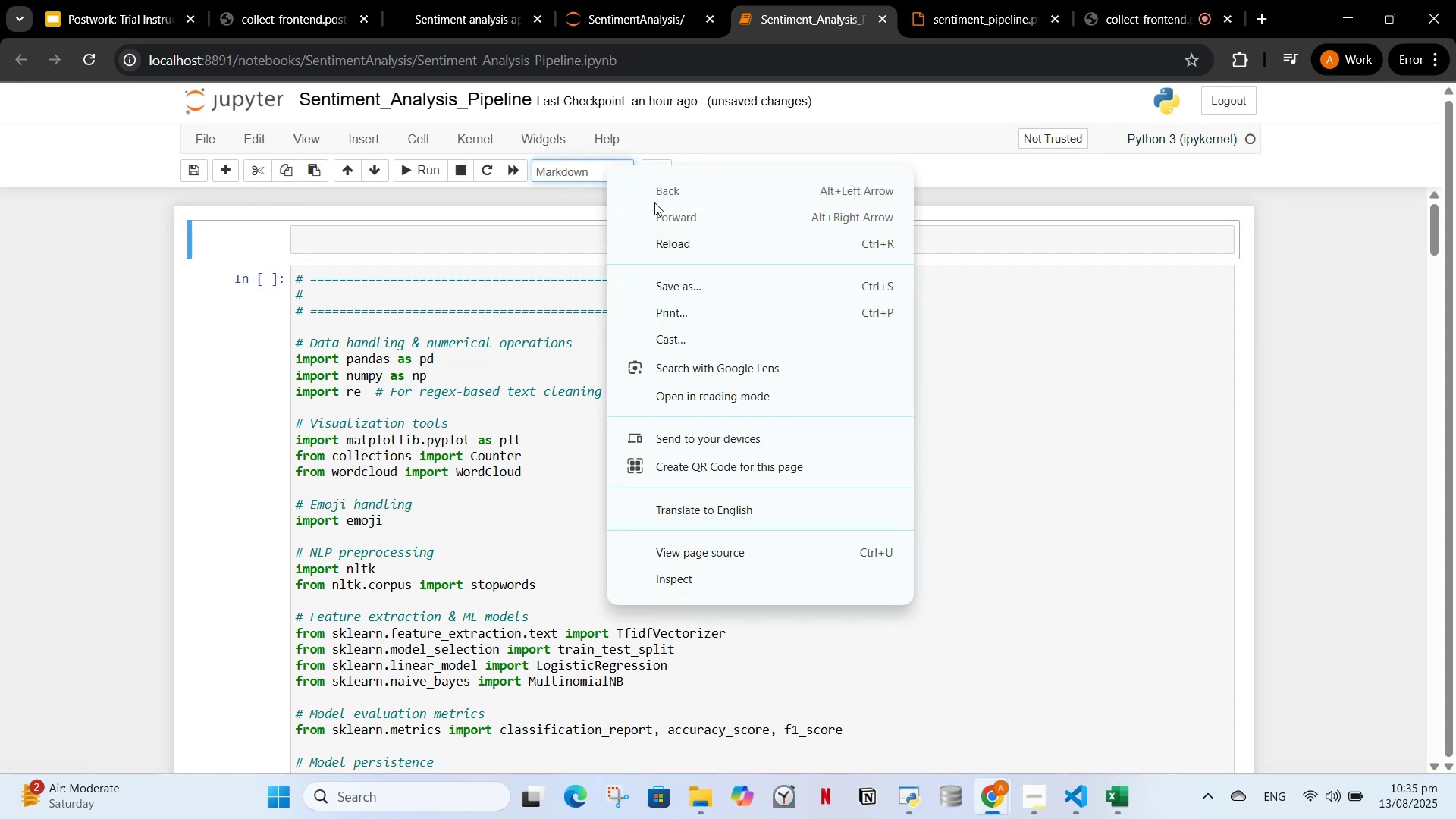 
left_click([488, 232])
 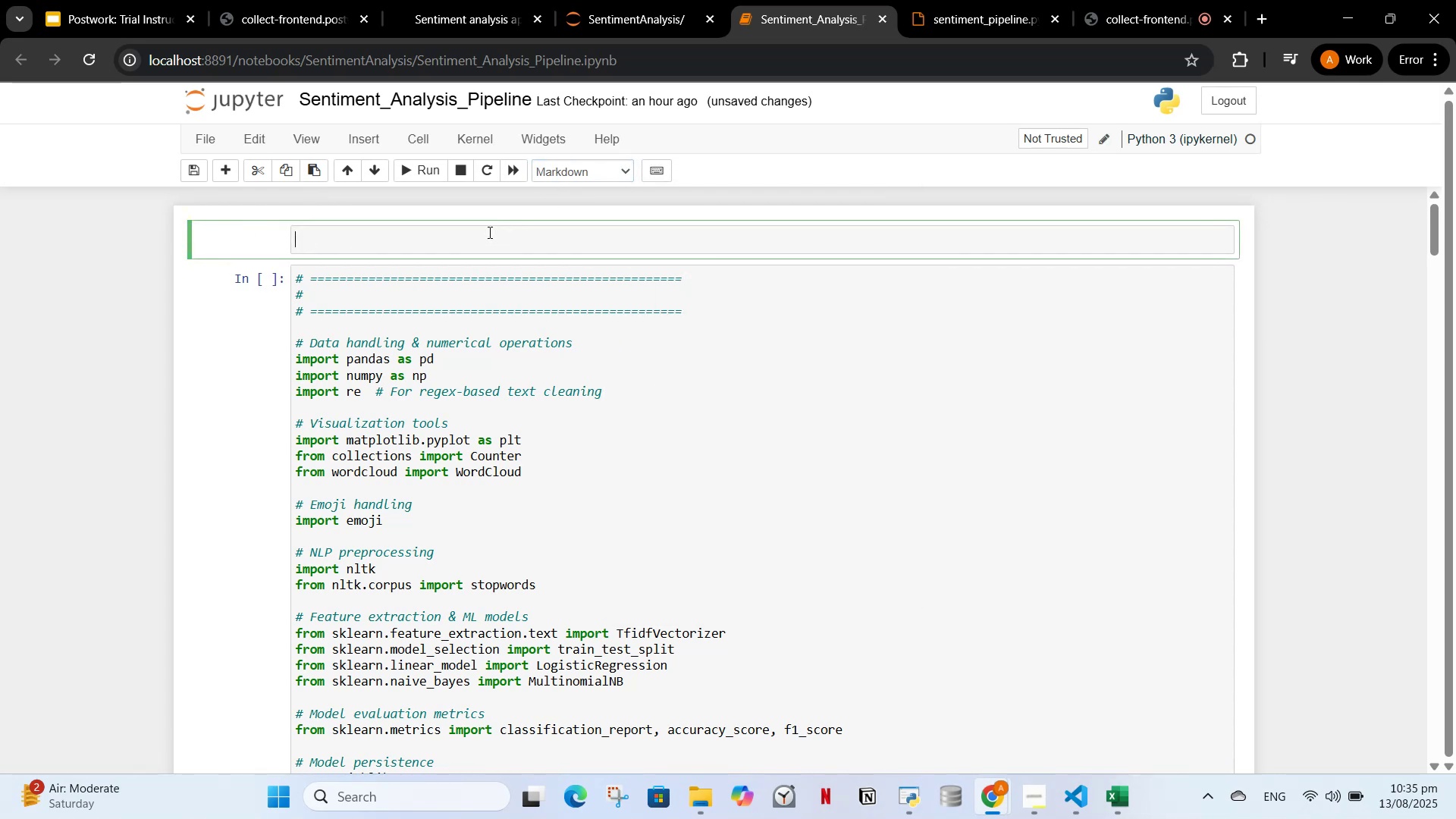 
key(Control+V)
 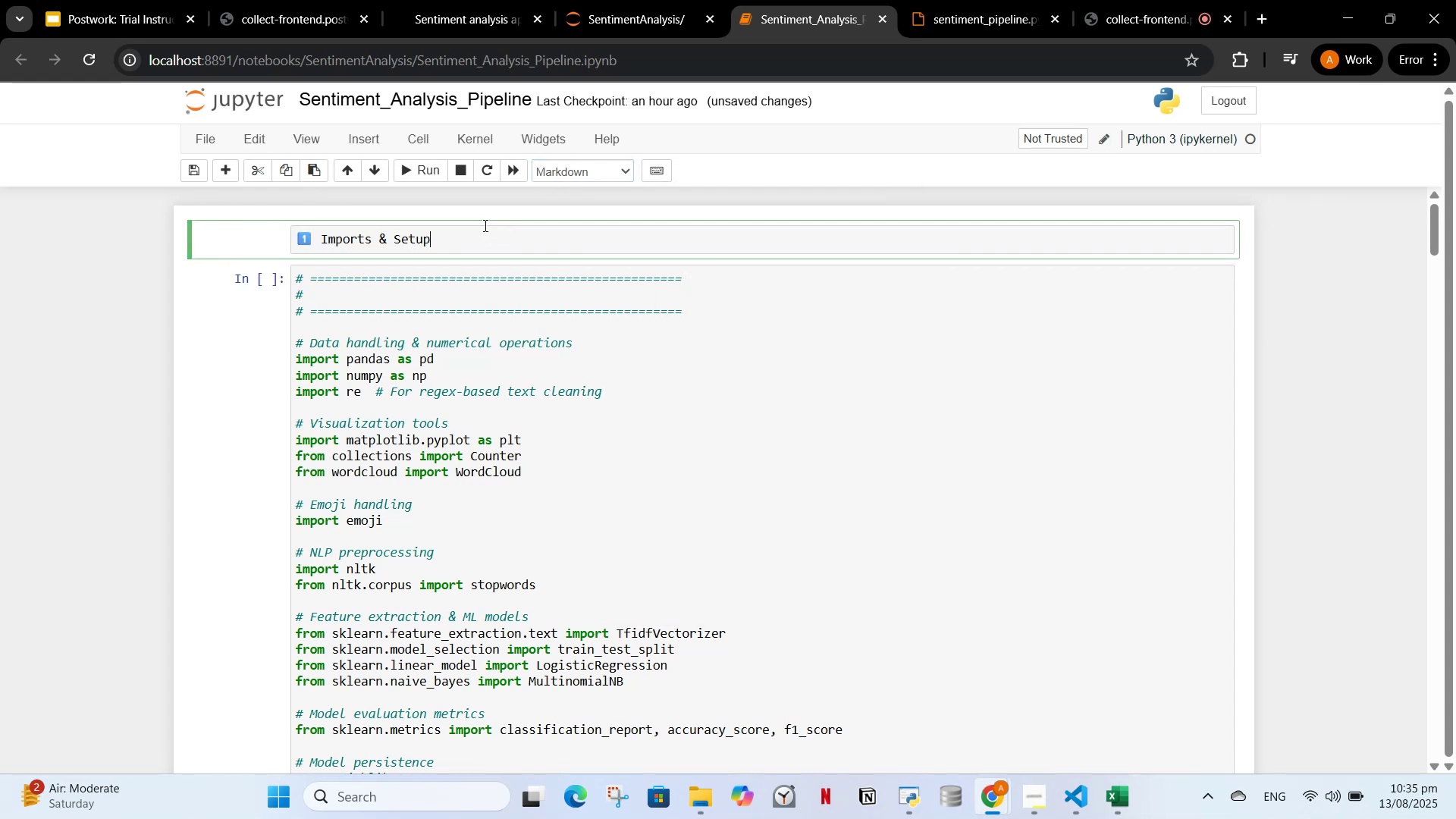 
left_click([484, 225])
 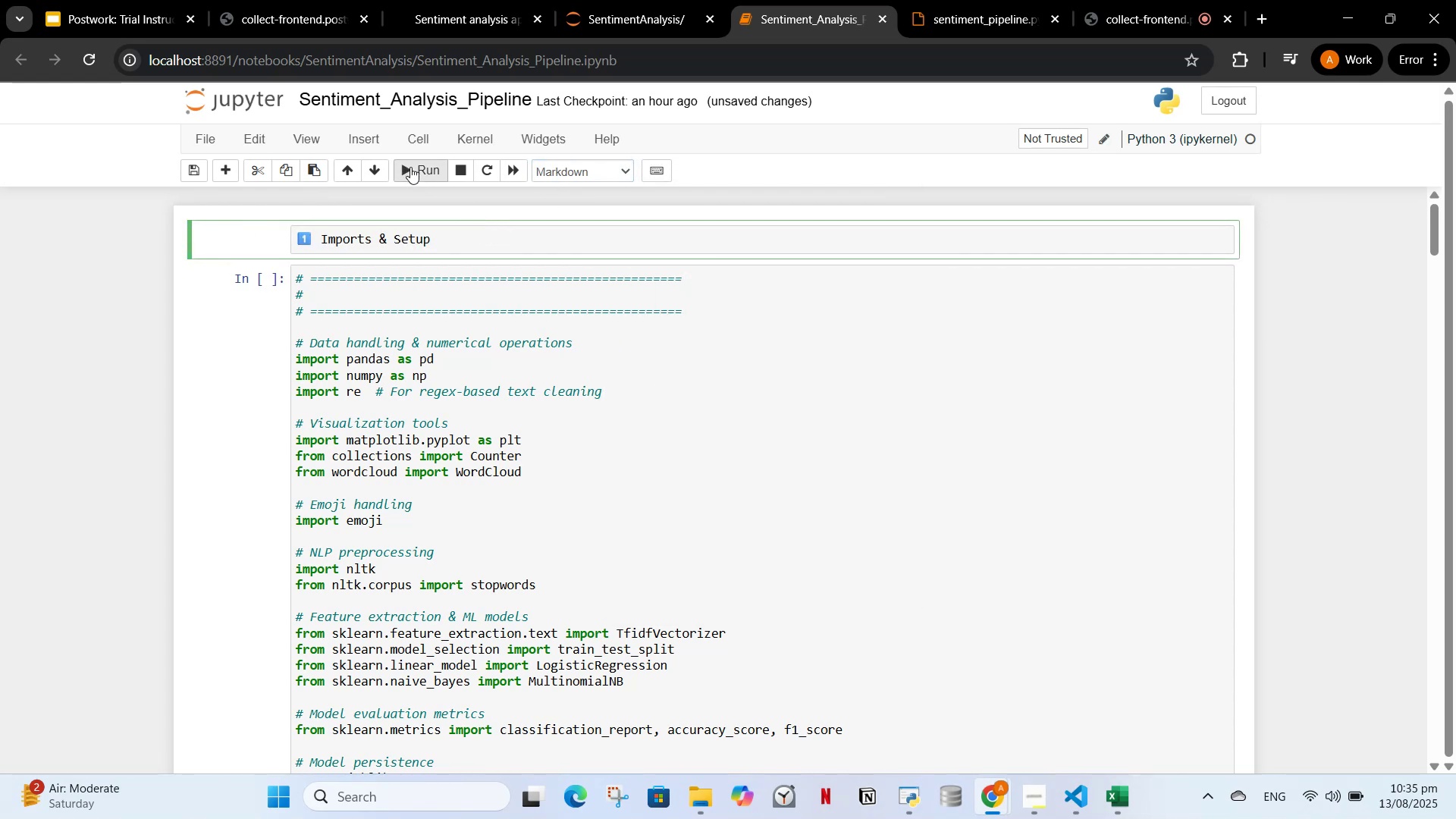 
left_click([412, 169])
 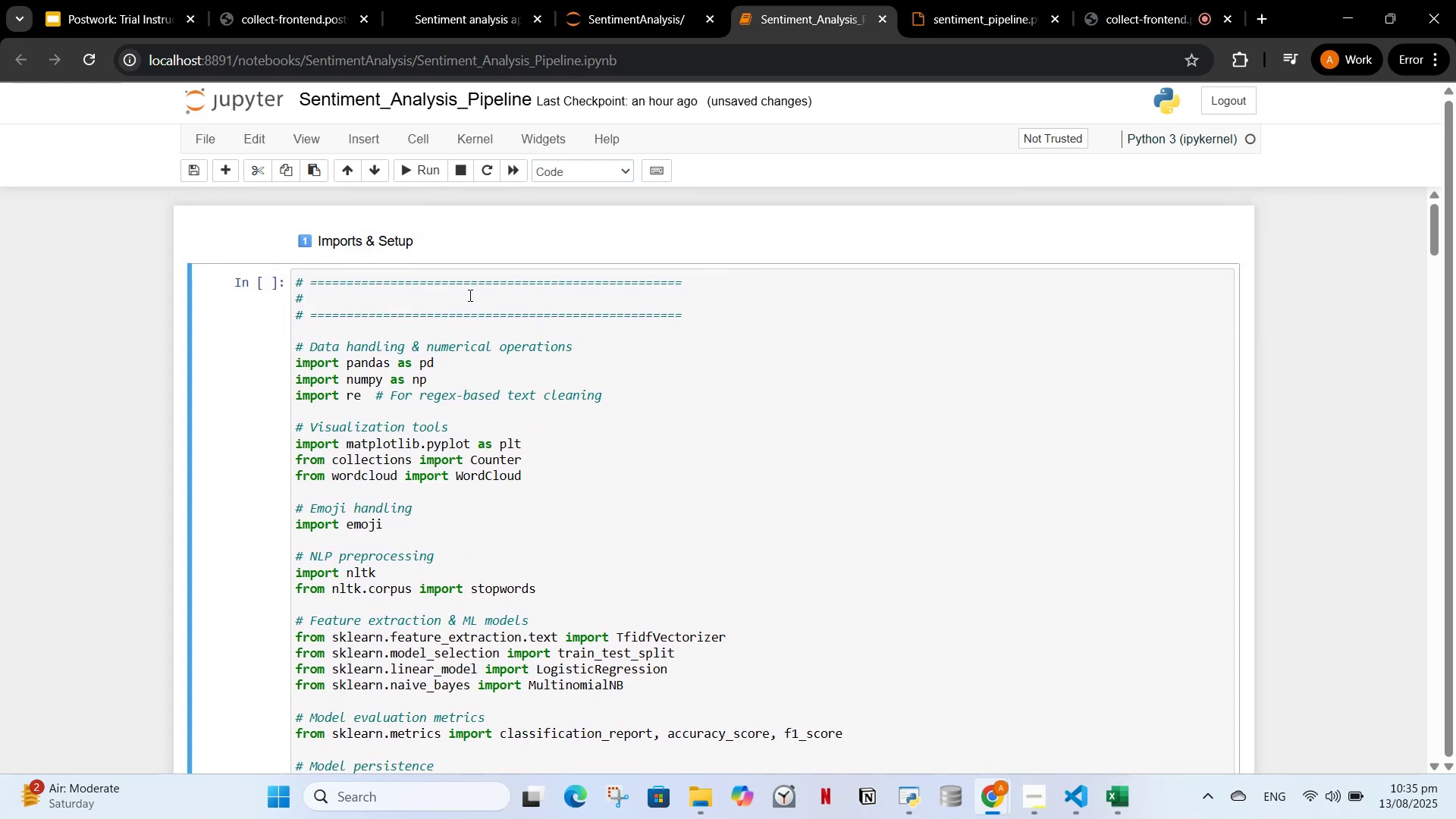 
left_click([381, 238])
 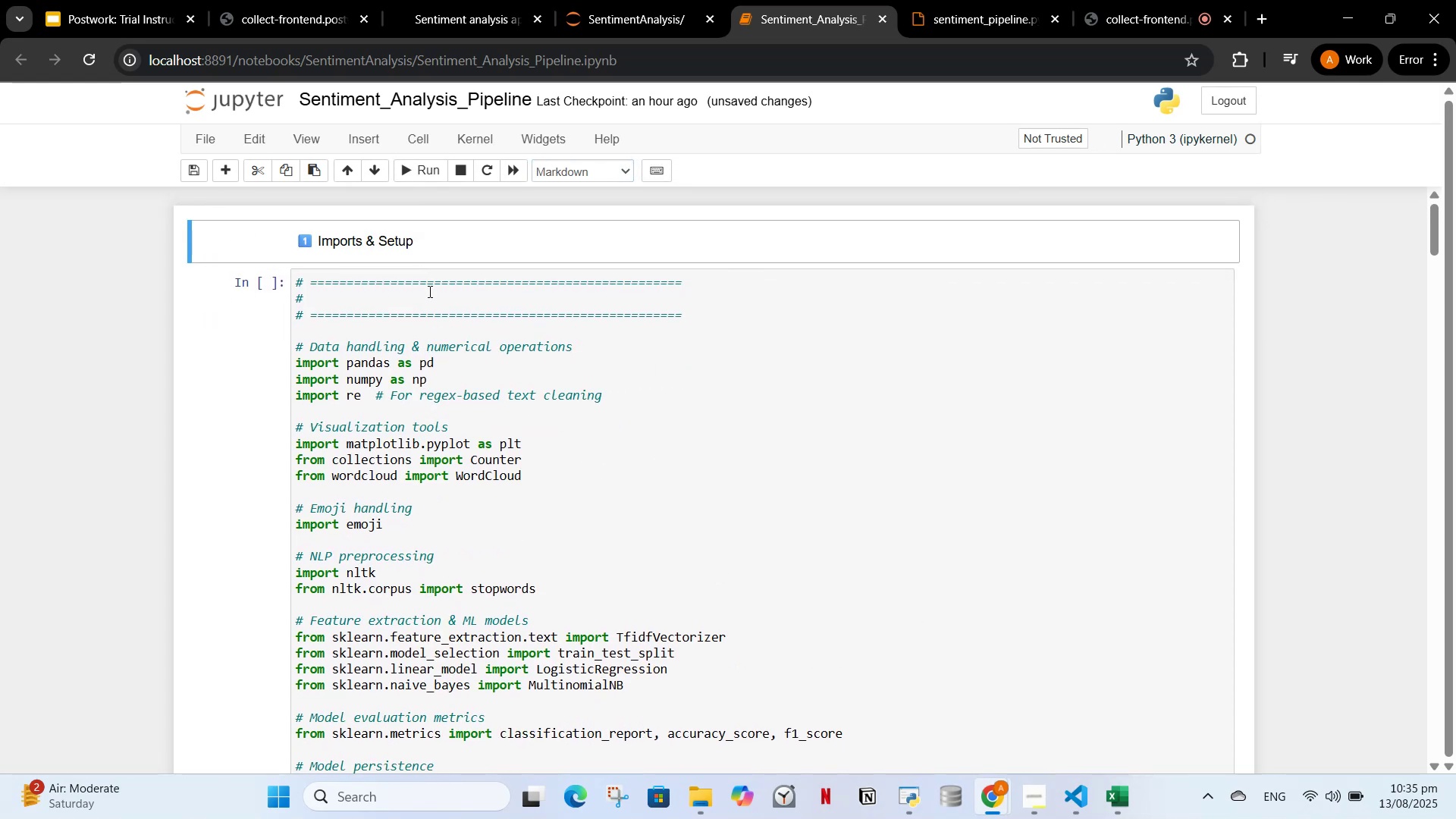 
left_click([428, 291])
 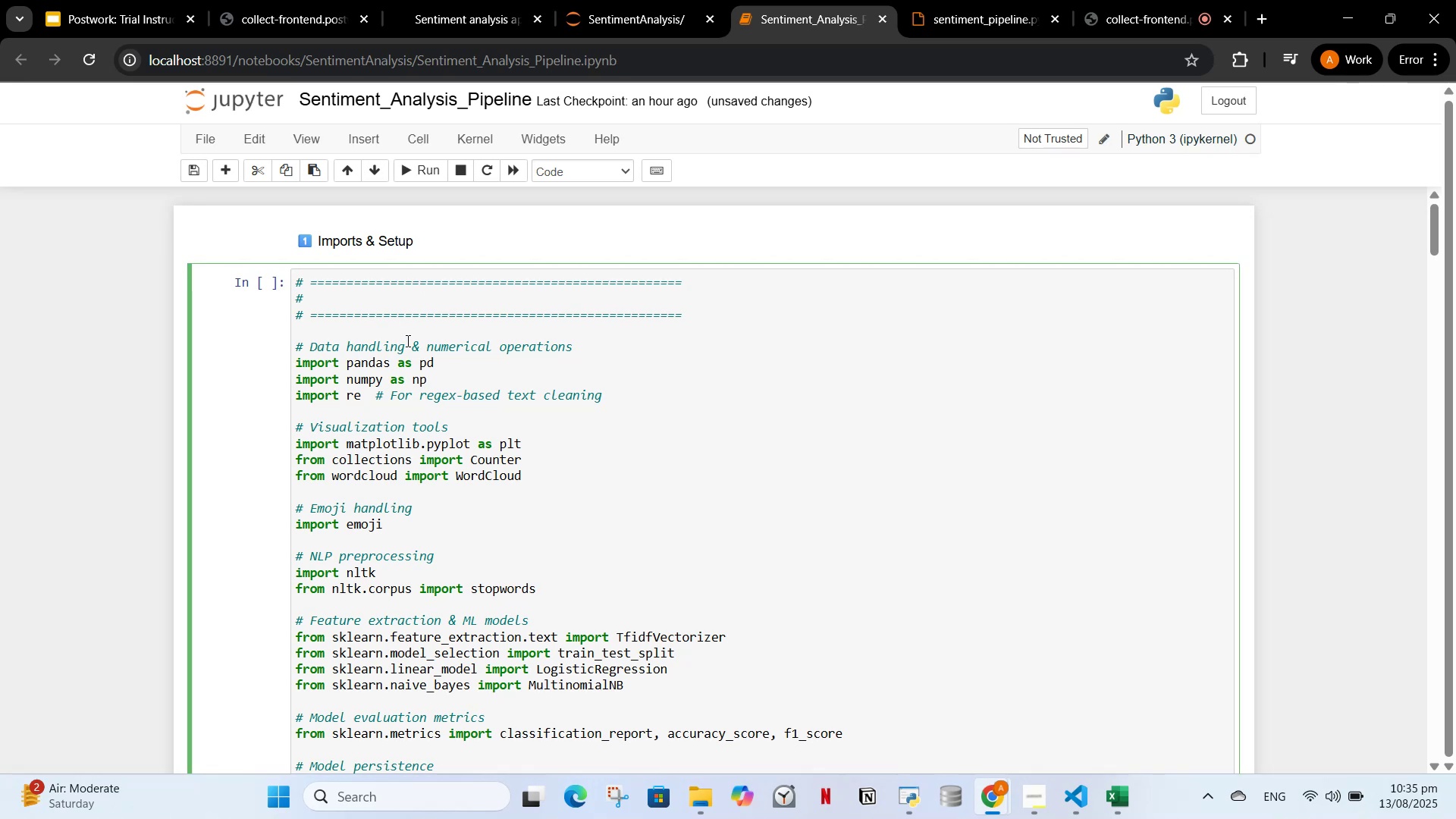 
left_click_drag(start_coordinate=[389, 325], to_coordinate=[262, 283])
 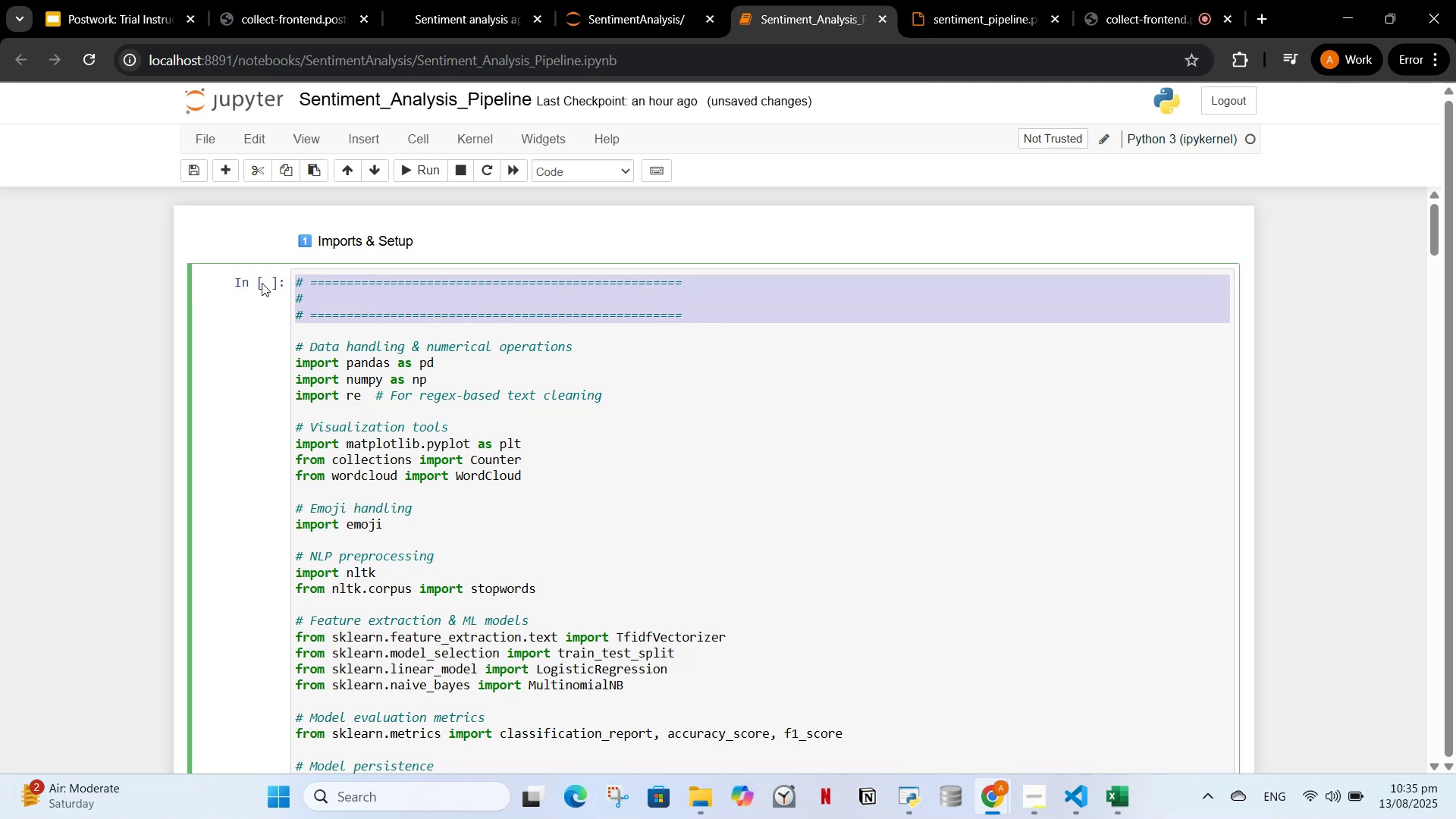 
key(Backspace)
 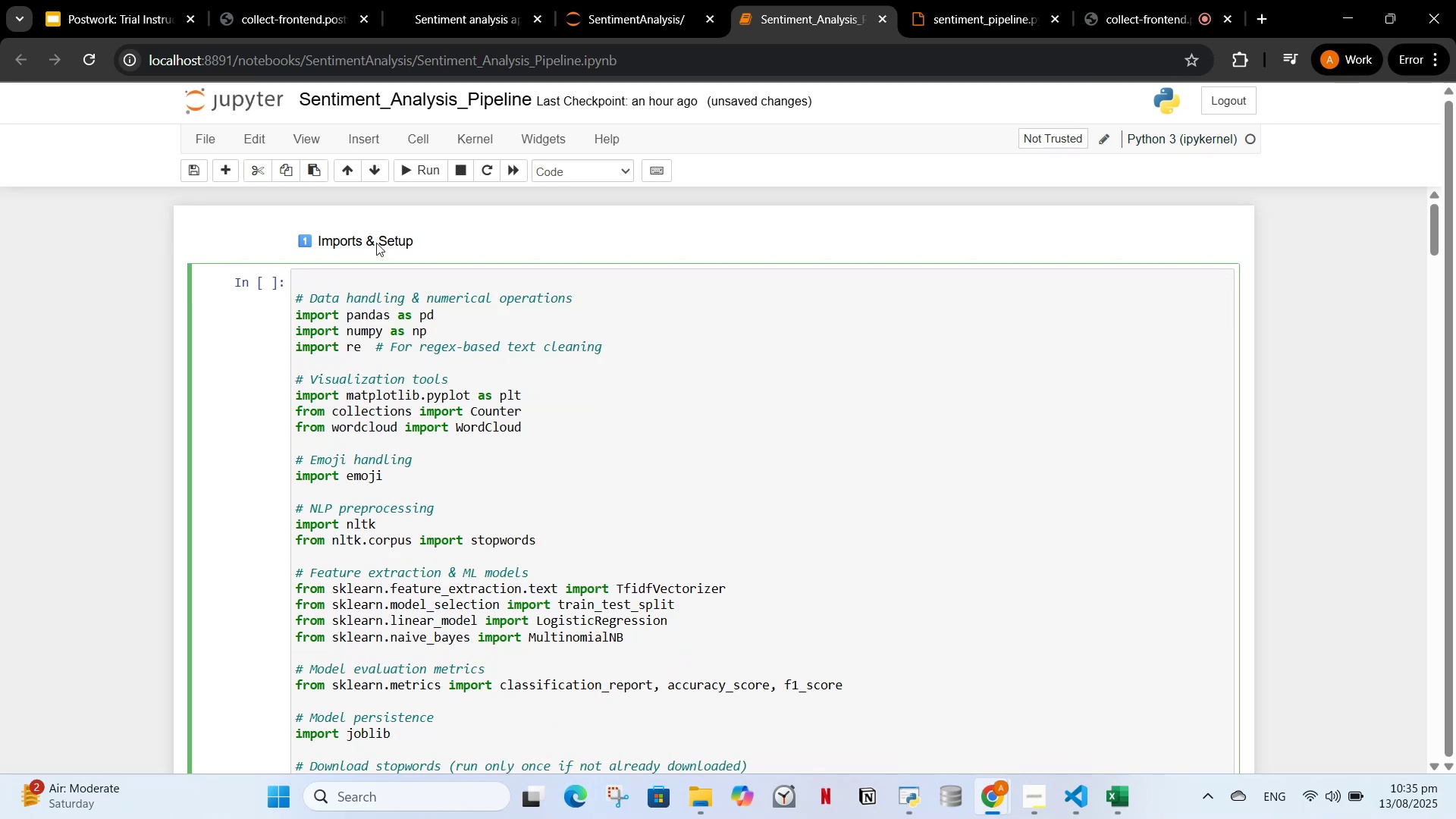 
left_click([405, 174])
 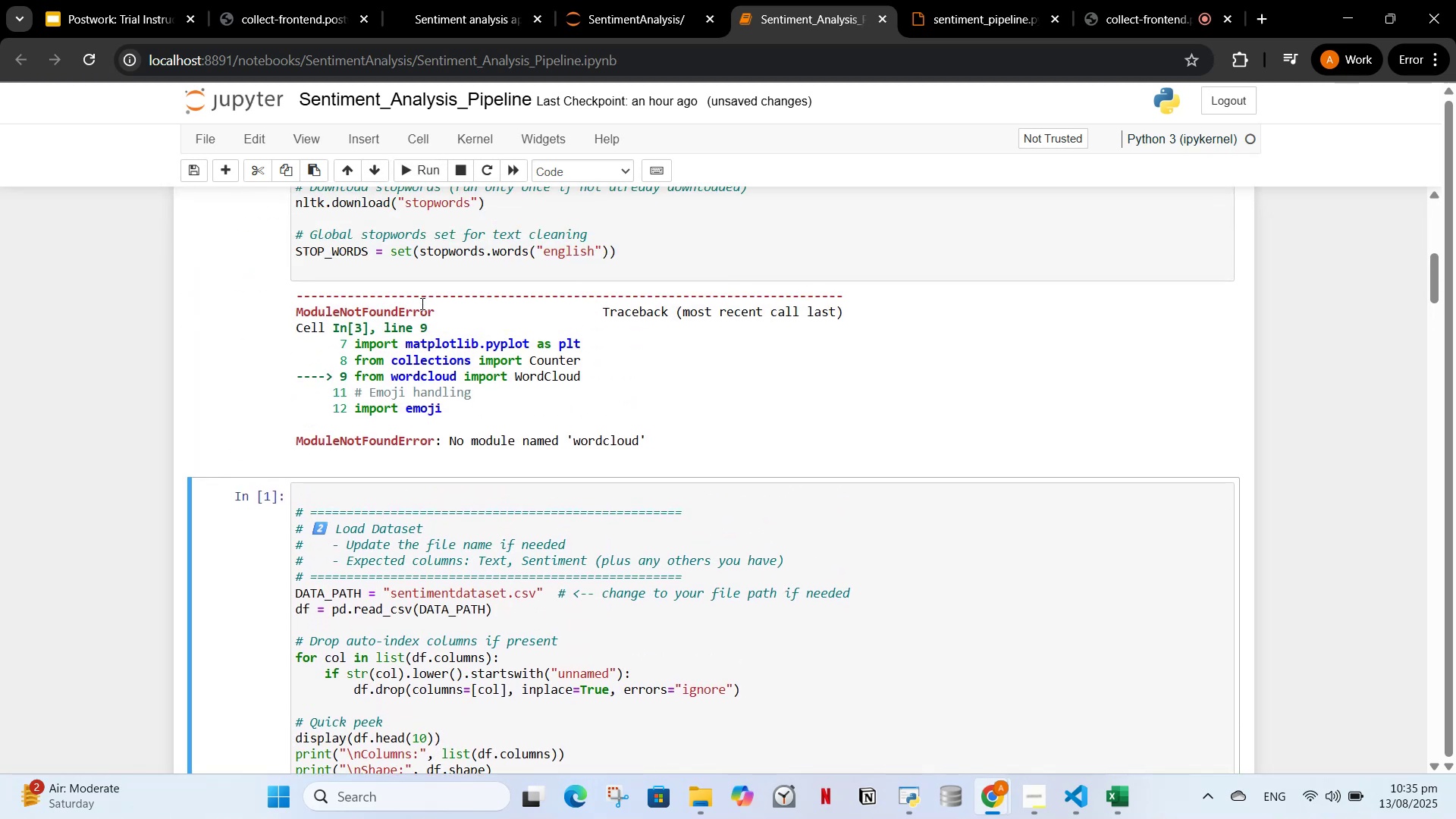 
left_click_drag(start_coordinate=[660, 444], to_coordinate=[266, 297])
 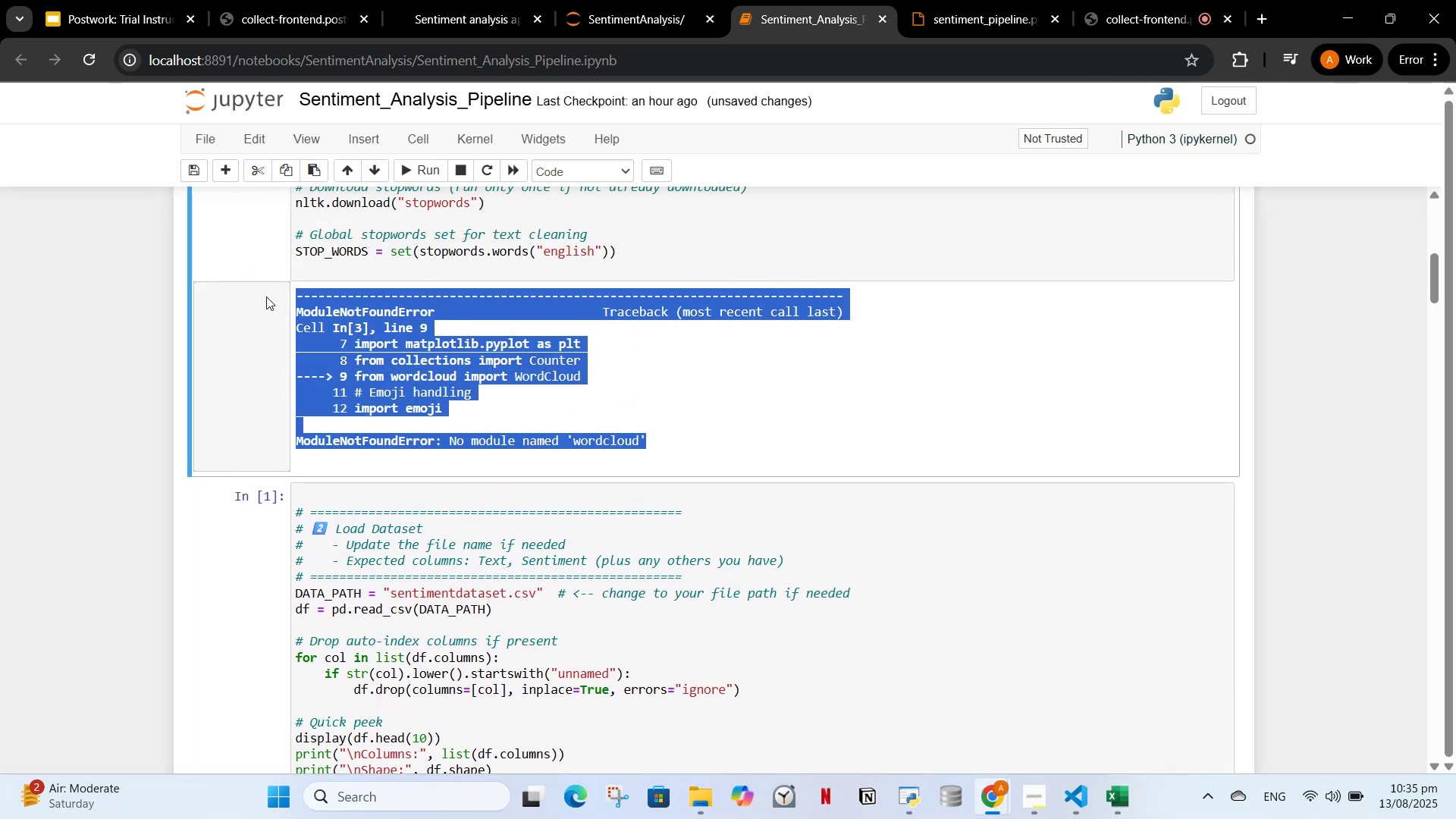 
key(Control+C)
 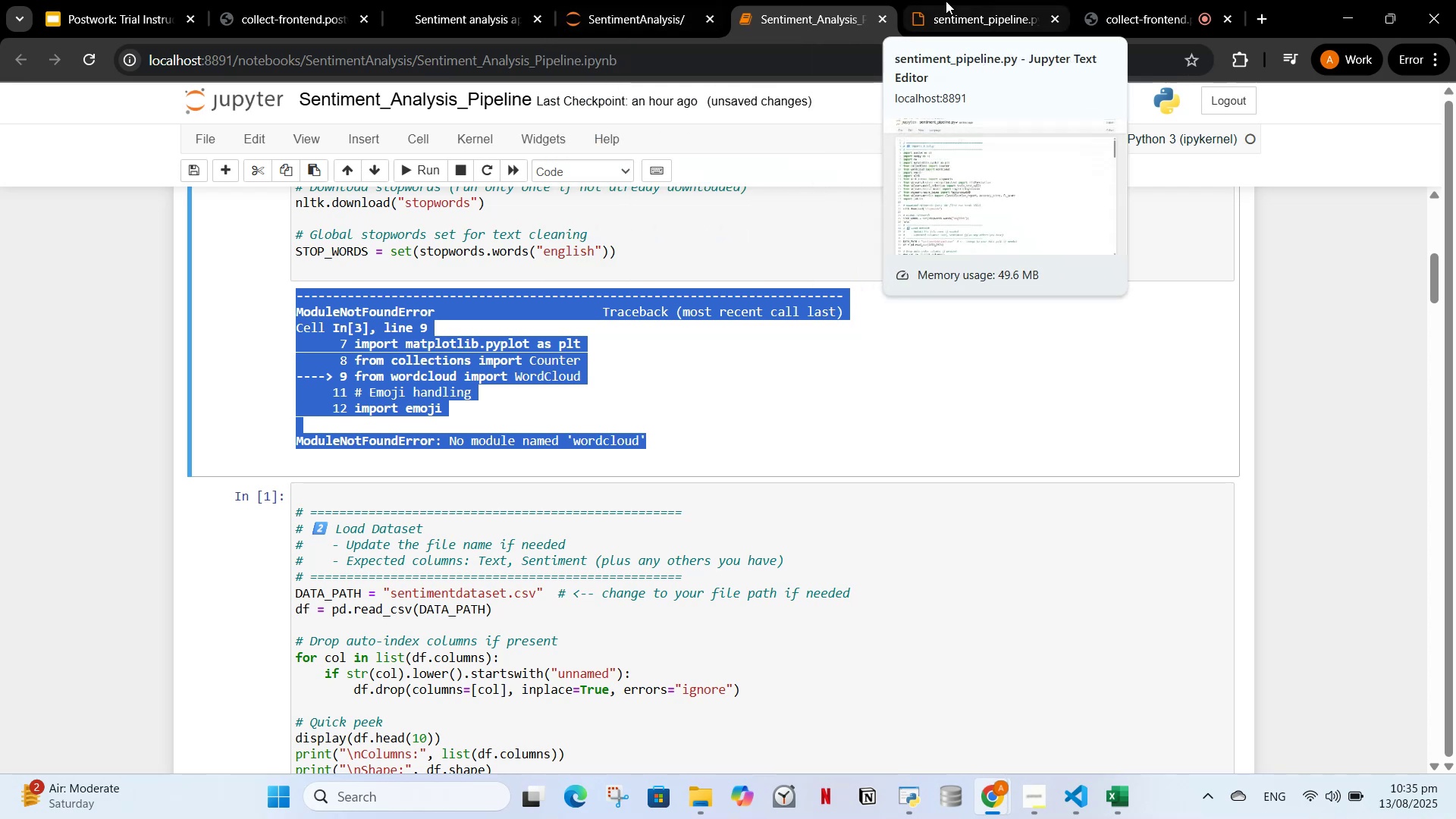 
left_click([476, 0])
 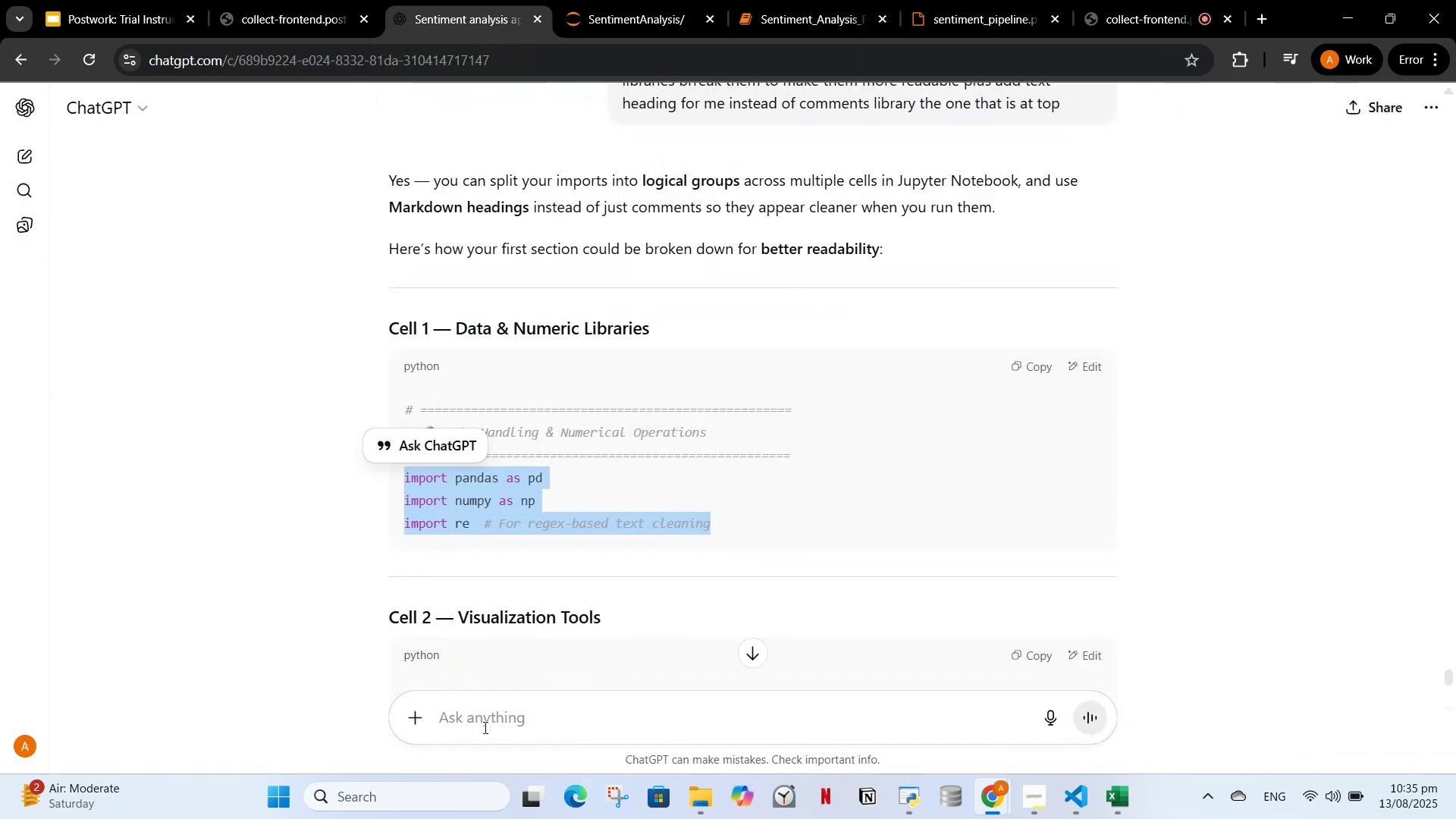 
left_click([479, 717])
 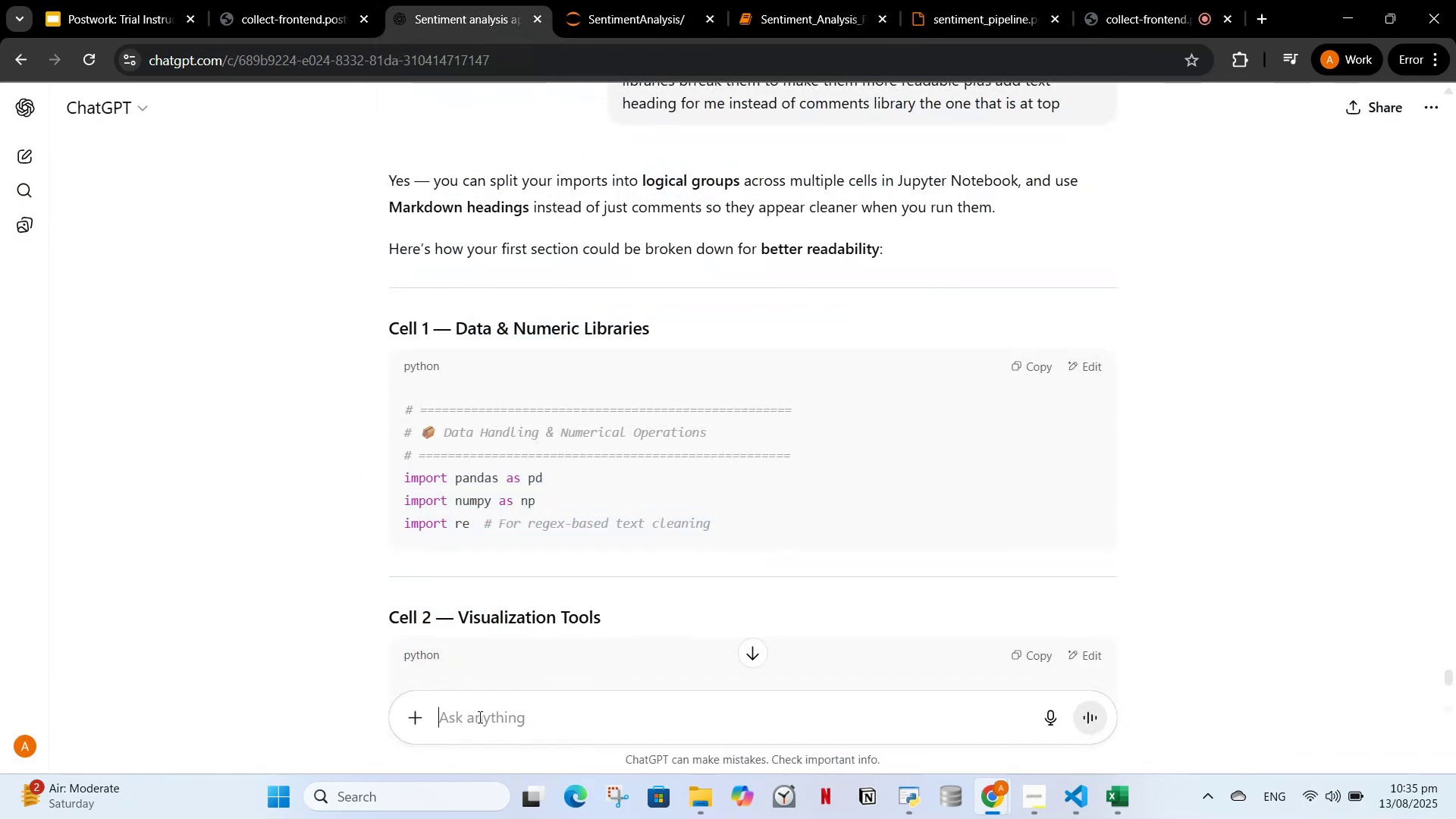 
key(Control+V)
 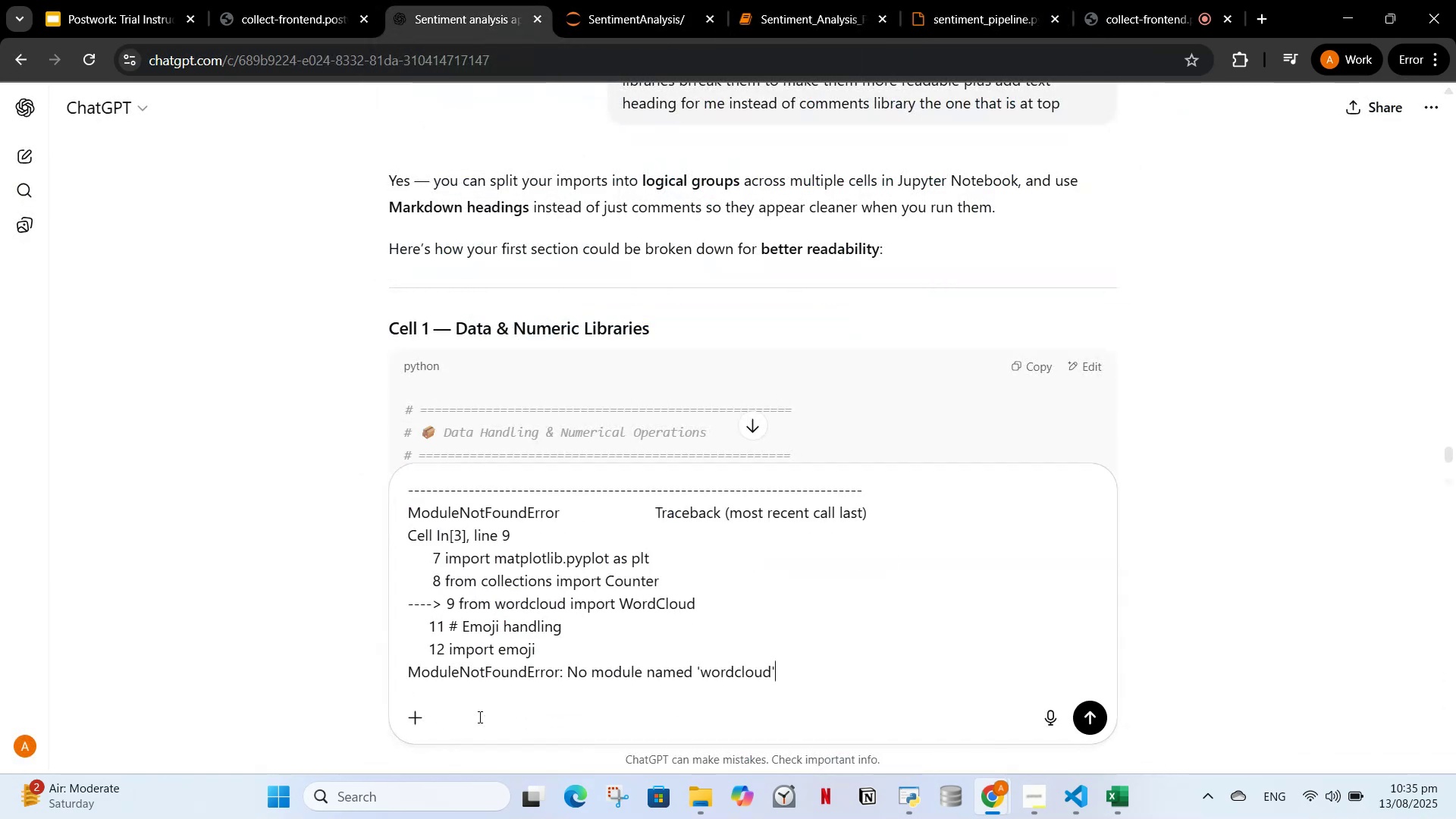 
key(Enter)
 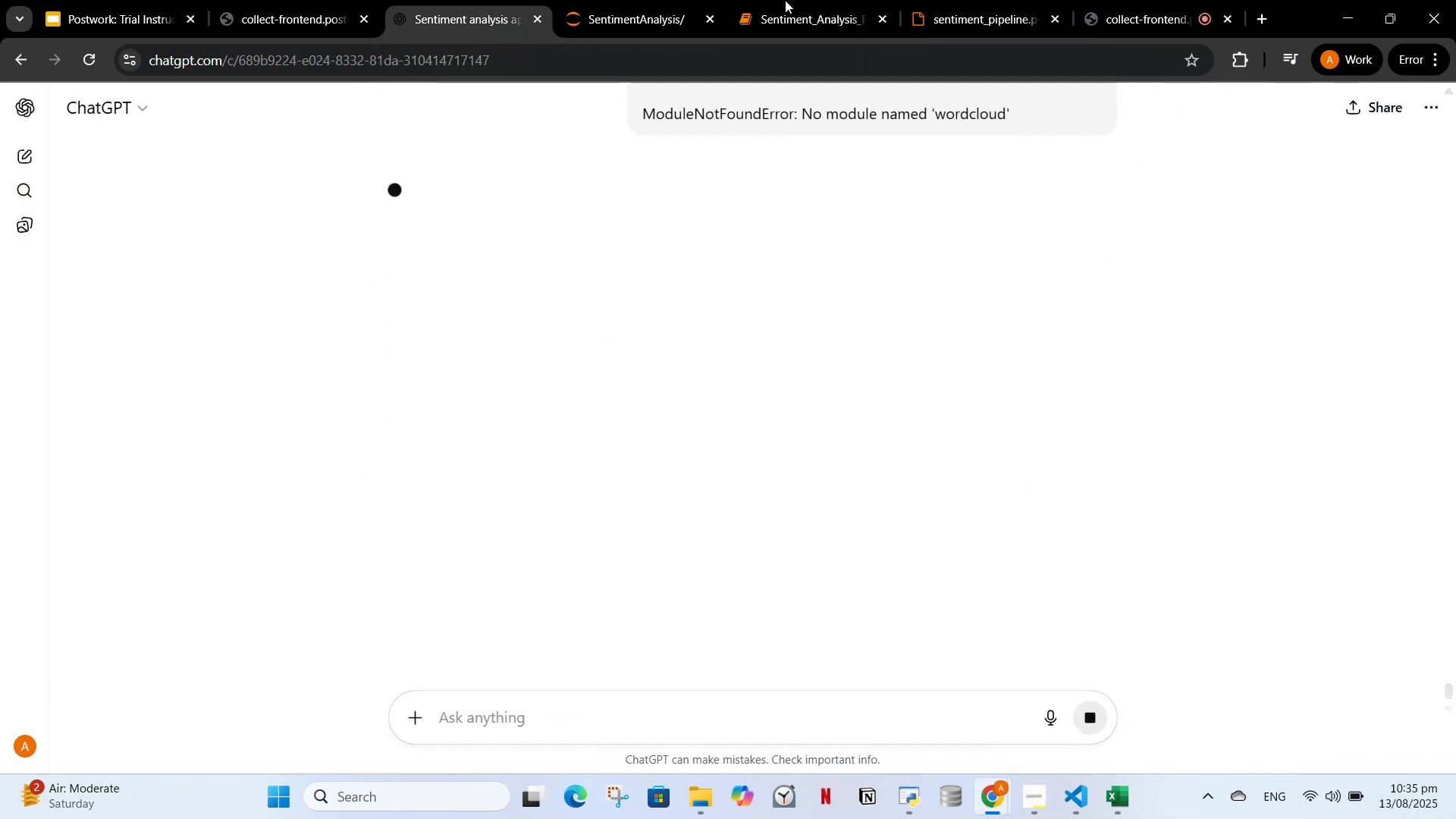 
left_click([792, 0])
 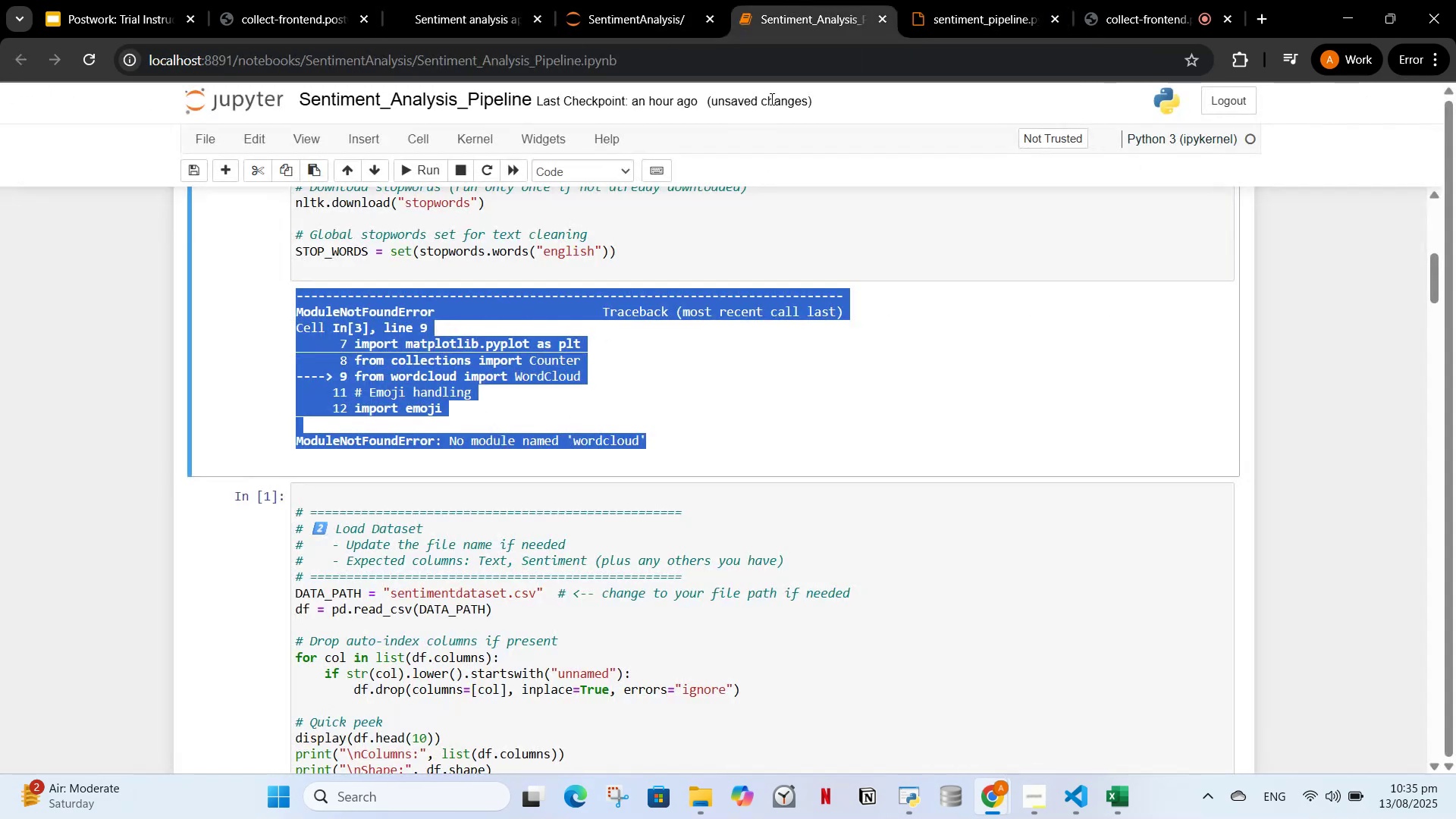 
key(Control+Minus)
 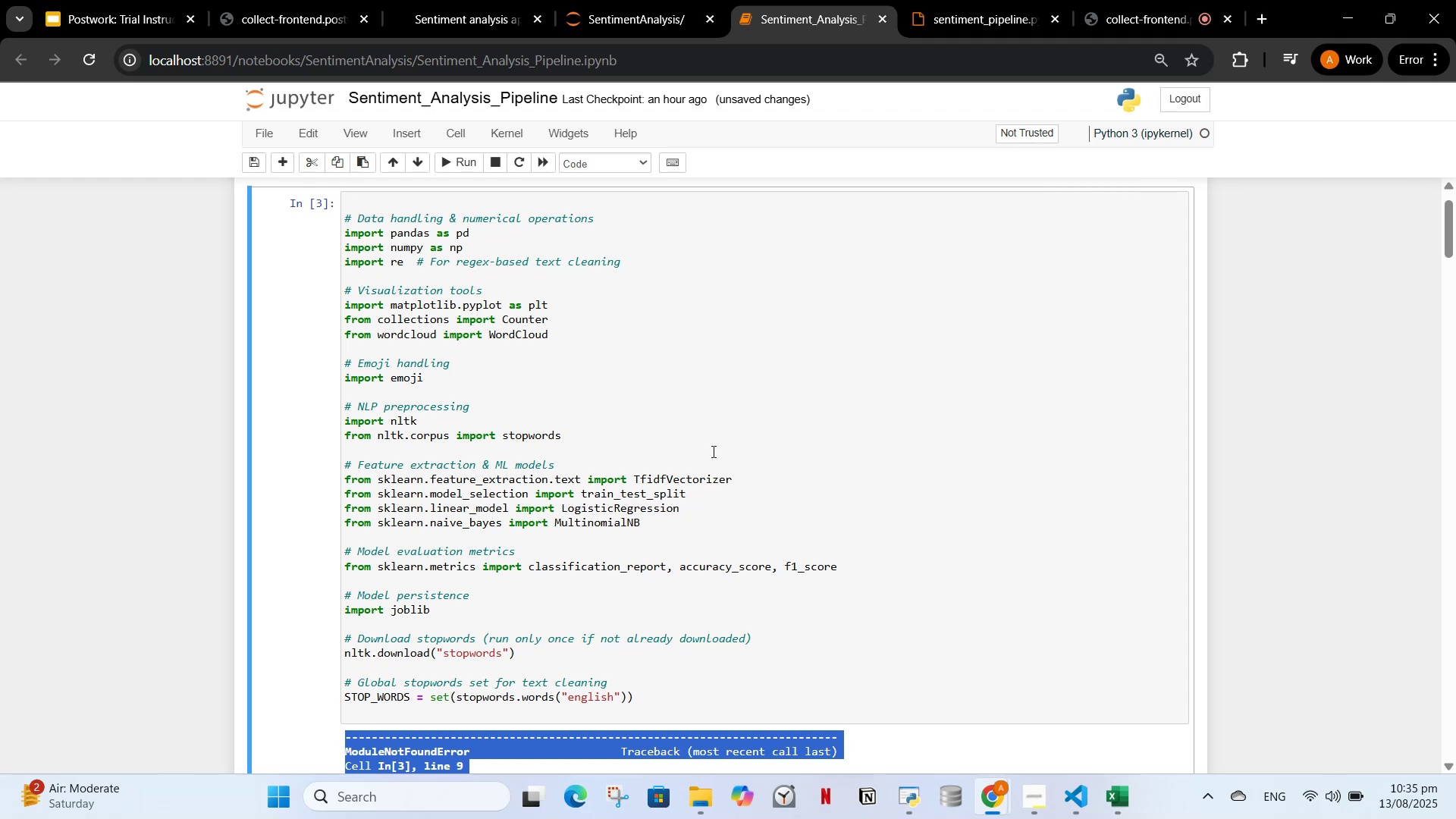 
wait(6.12)
 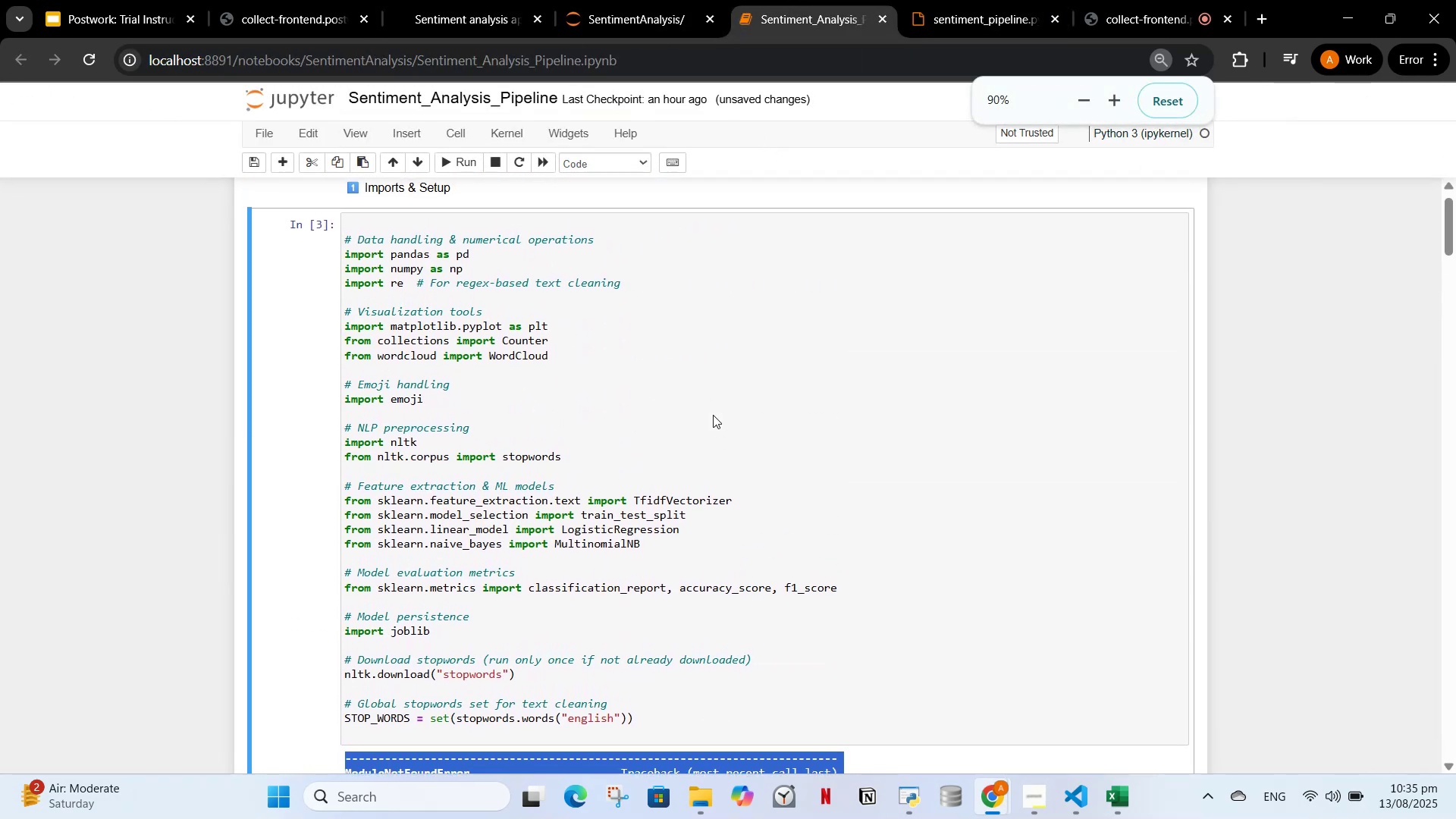 
left_click([642, 0])
 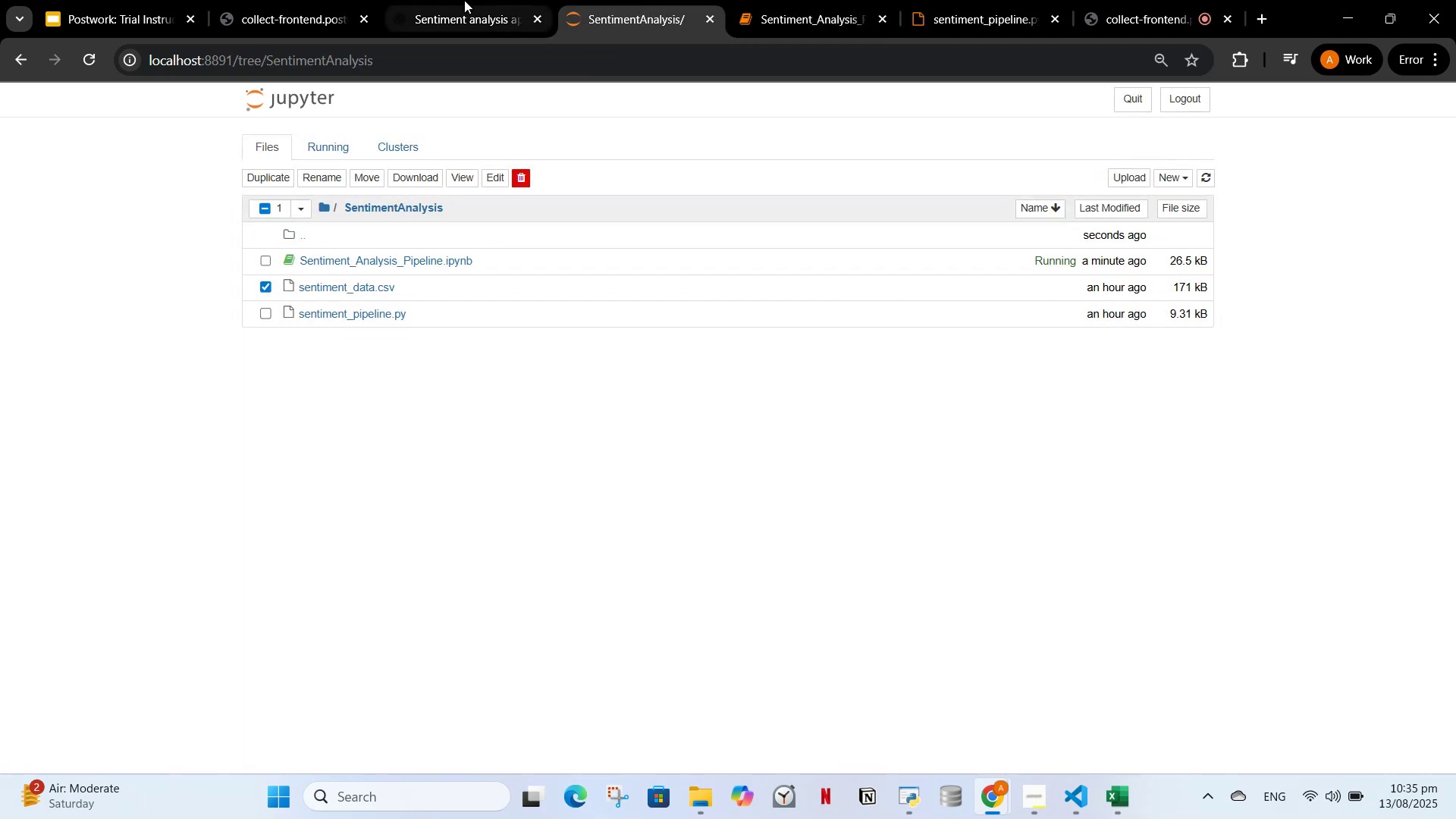 
left_click([464, 0])
 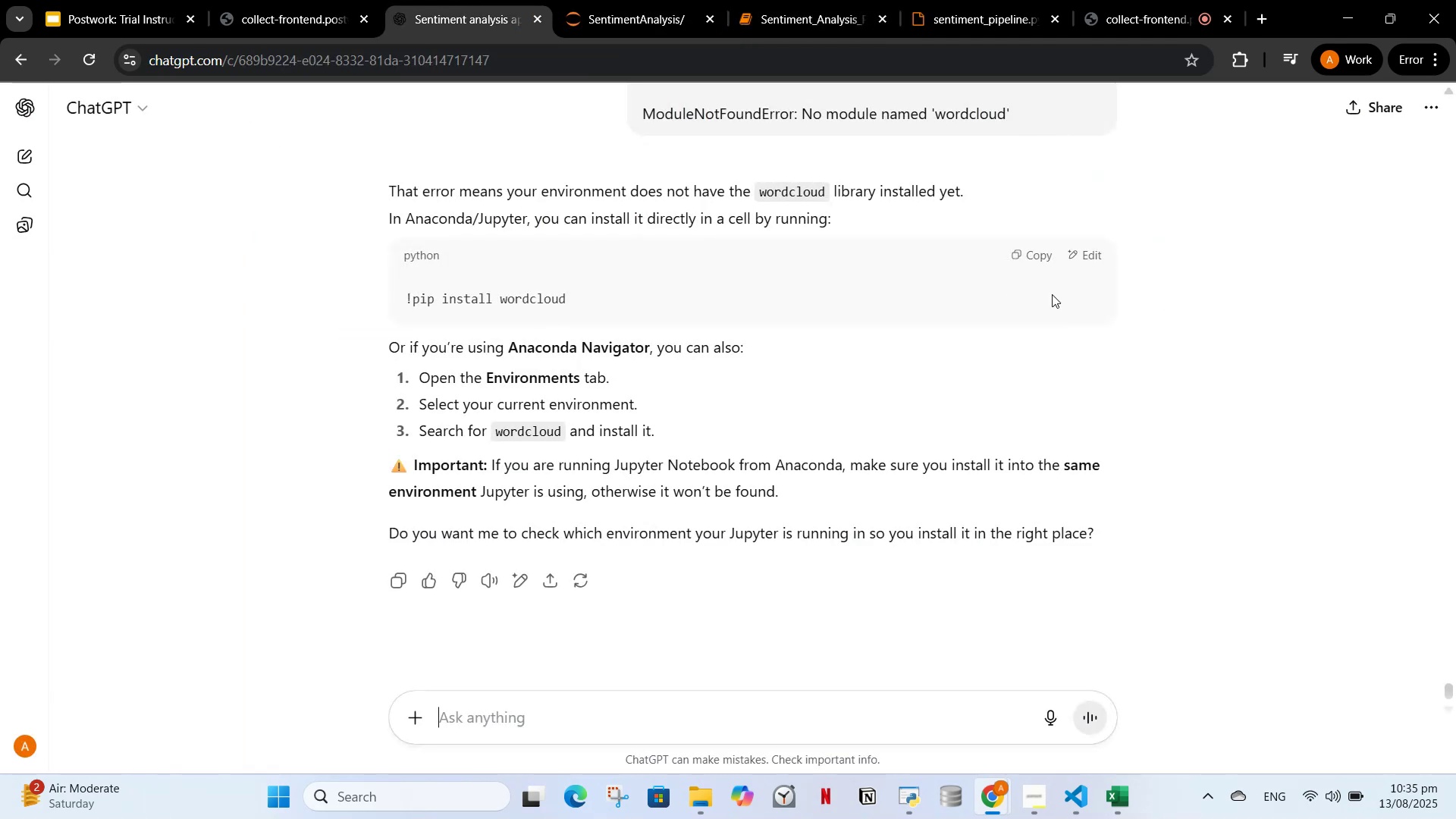 
left_click([1043, 262])
 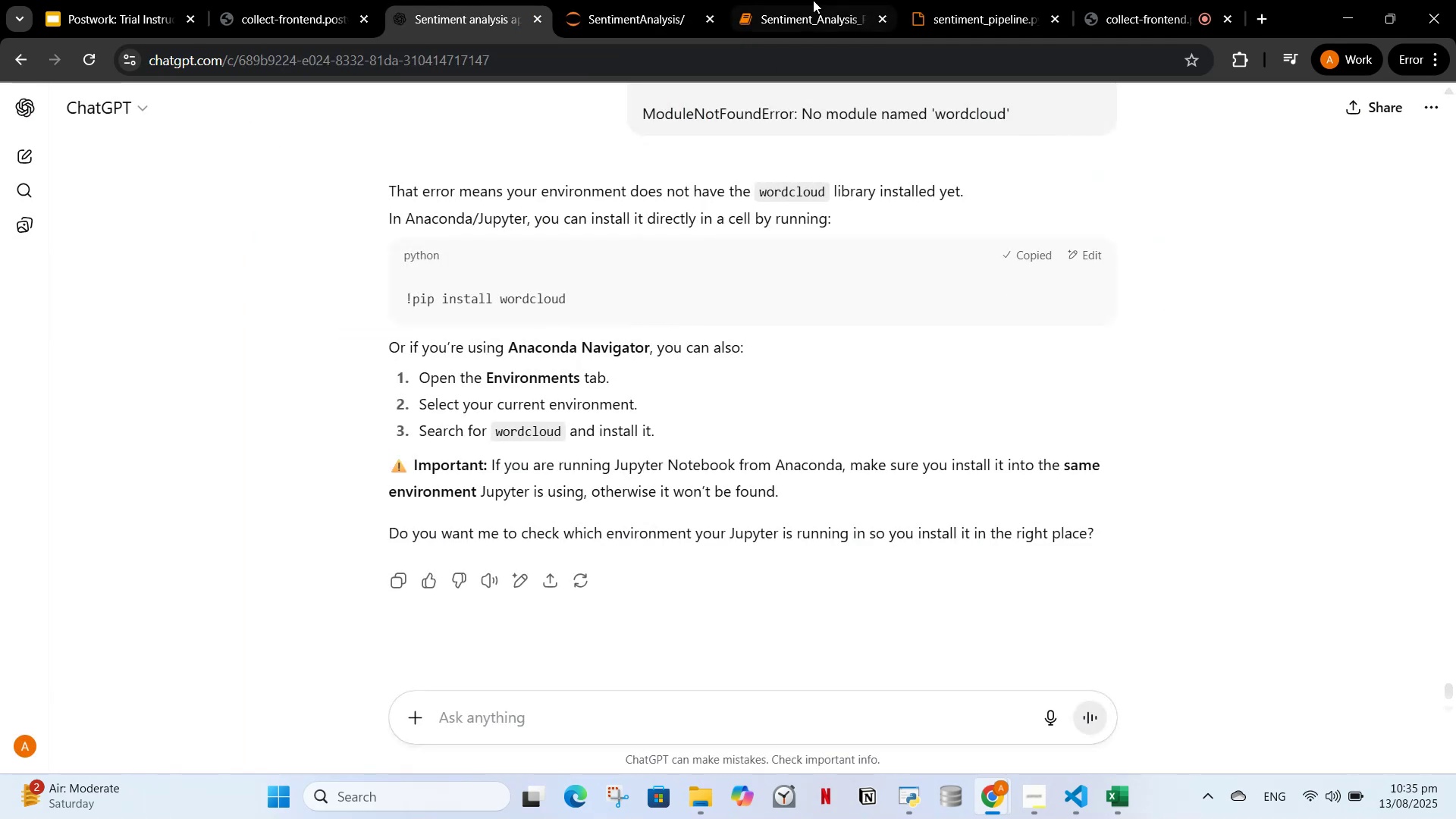 
left_click([810, 0])
 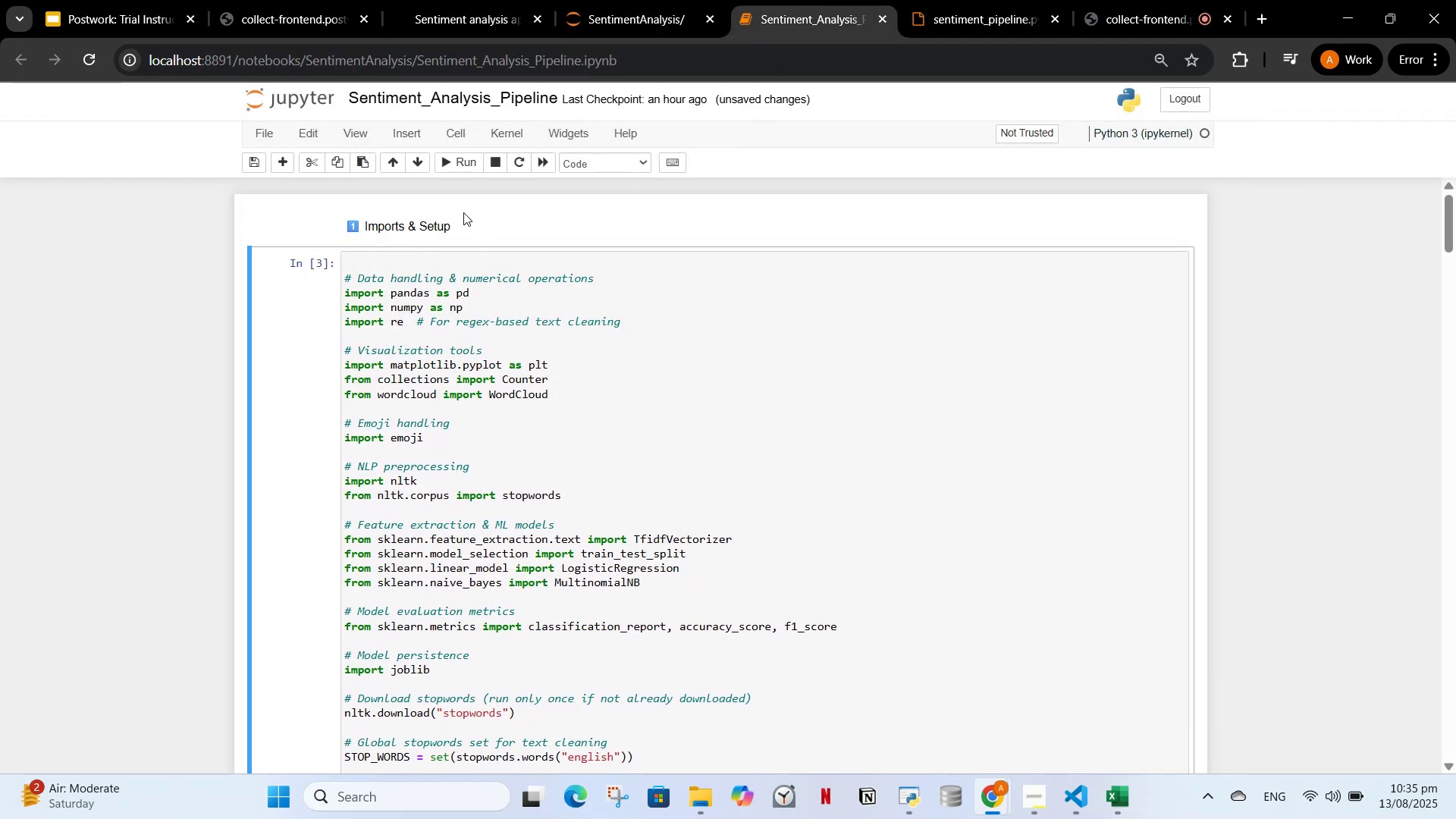 
left_click([436, 229])
 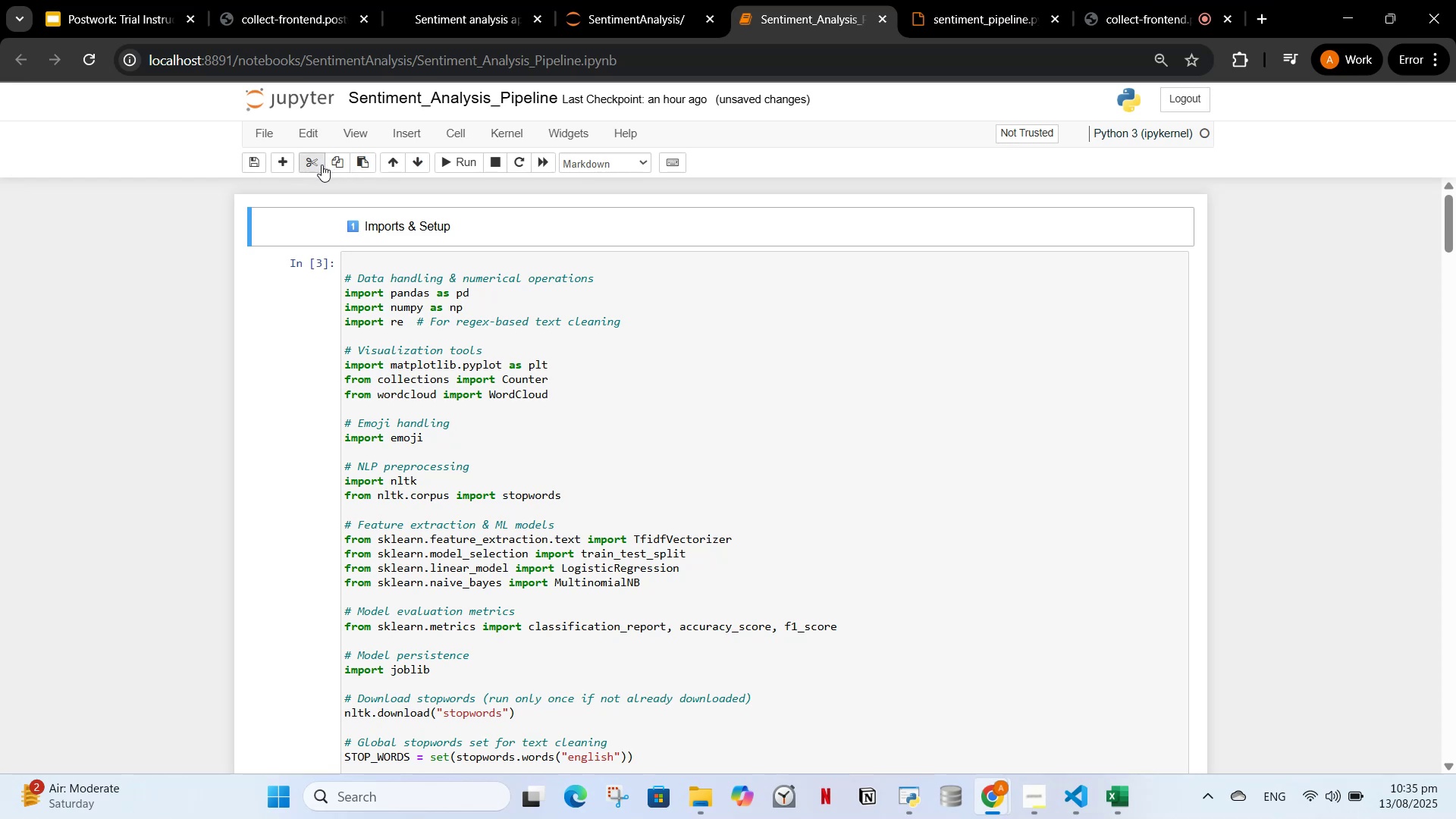 
left_click([287, 164])
 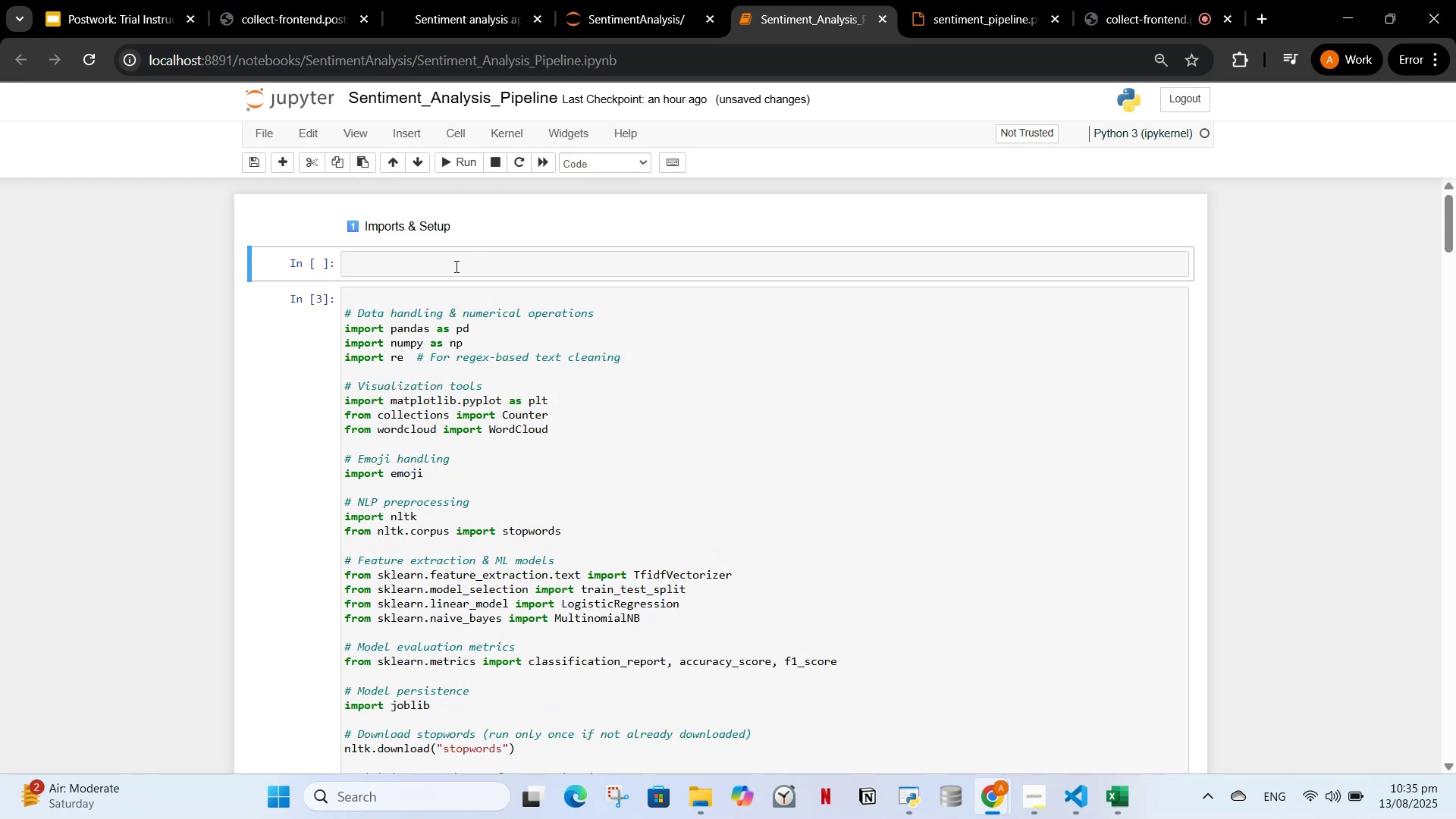 
left_click([447, 273])
 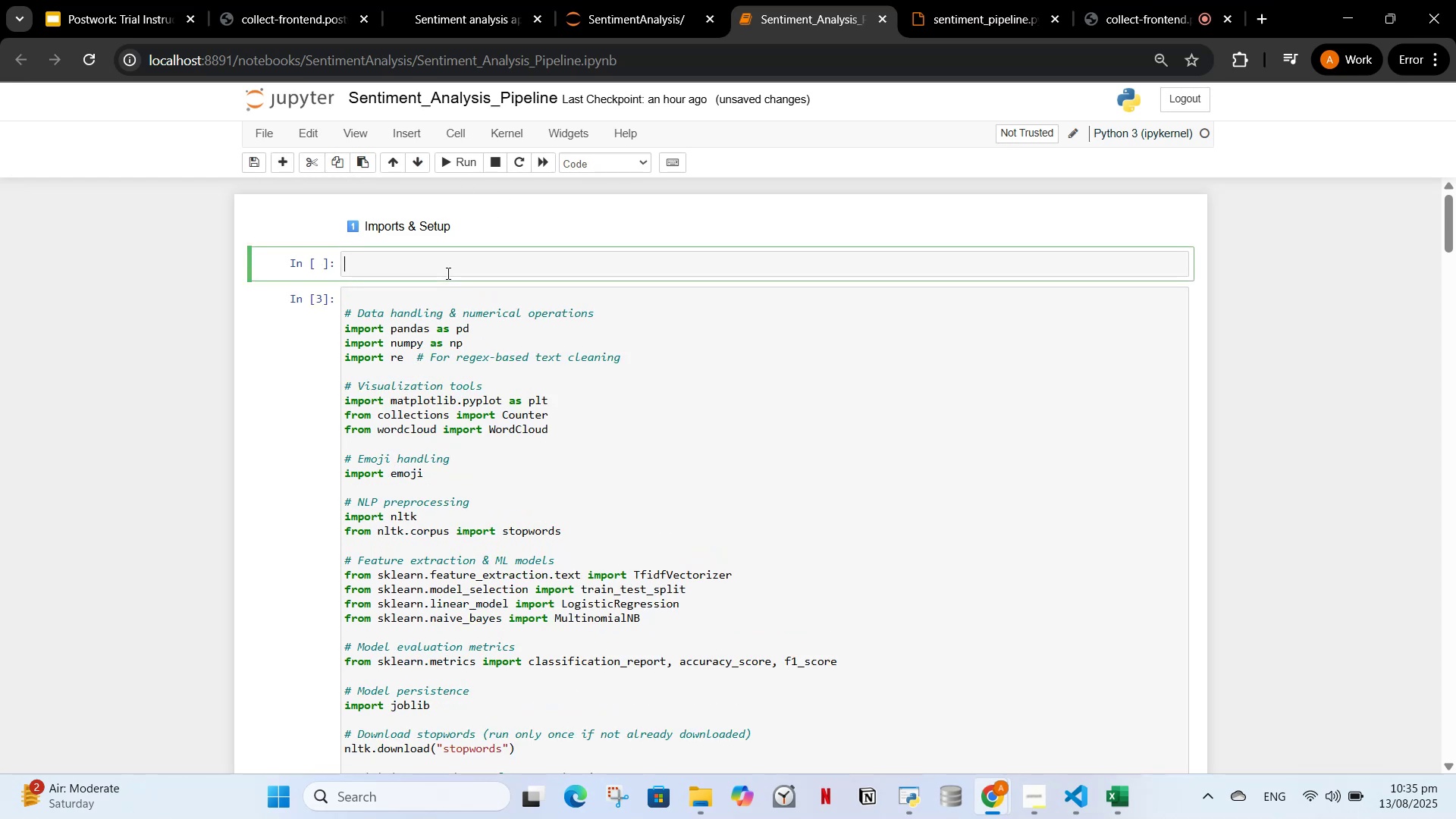 
key(Control+V)
 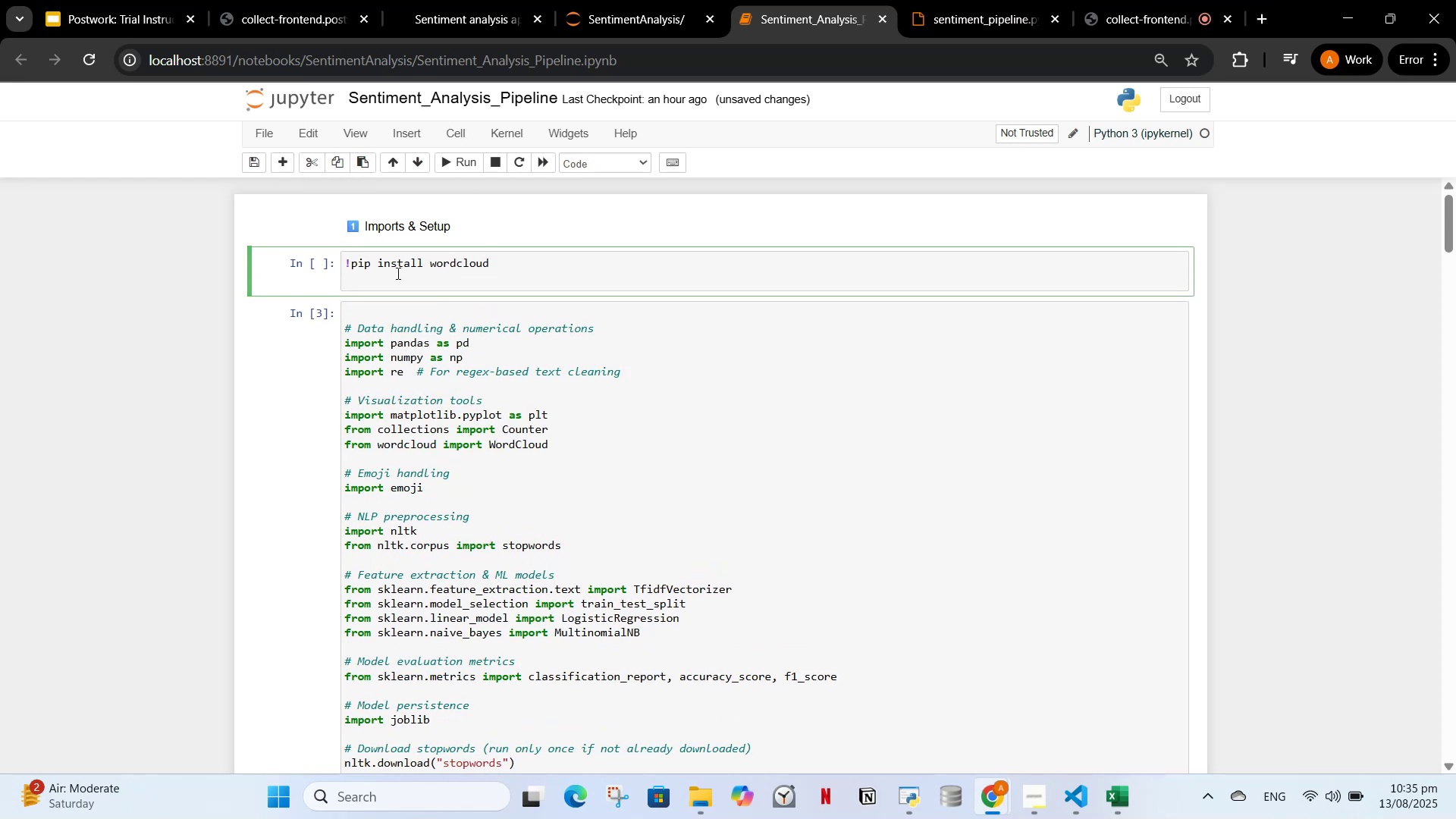 
key(Backspace)
 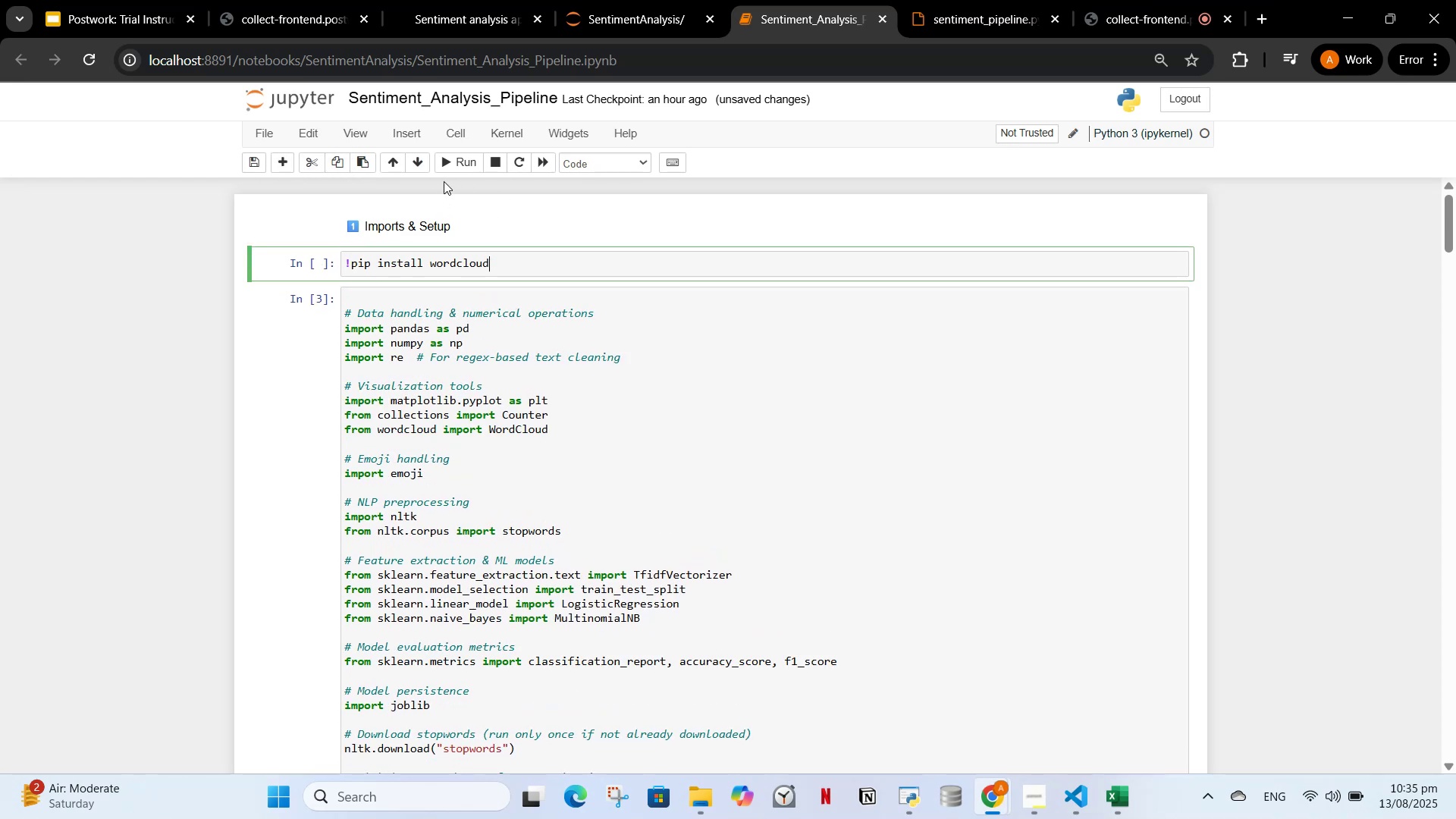 
left_click([442, 164])
 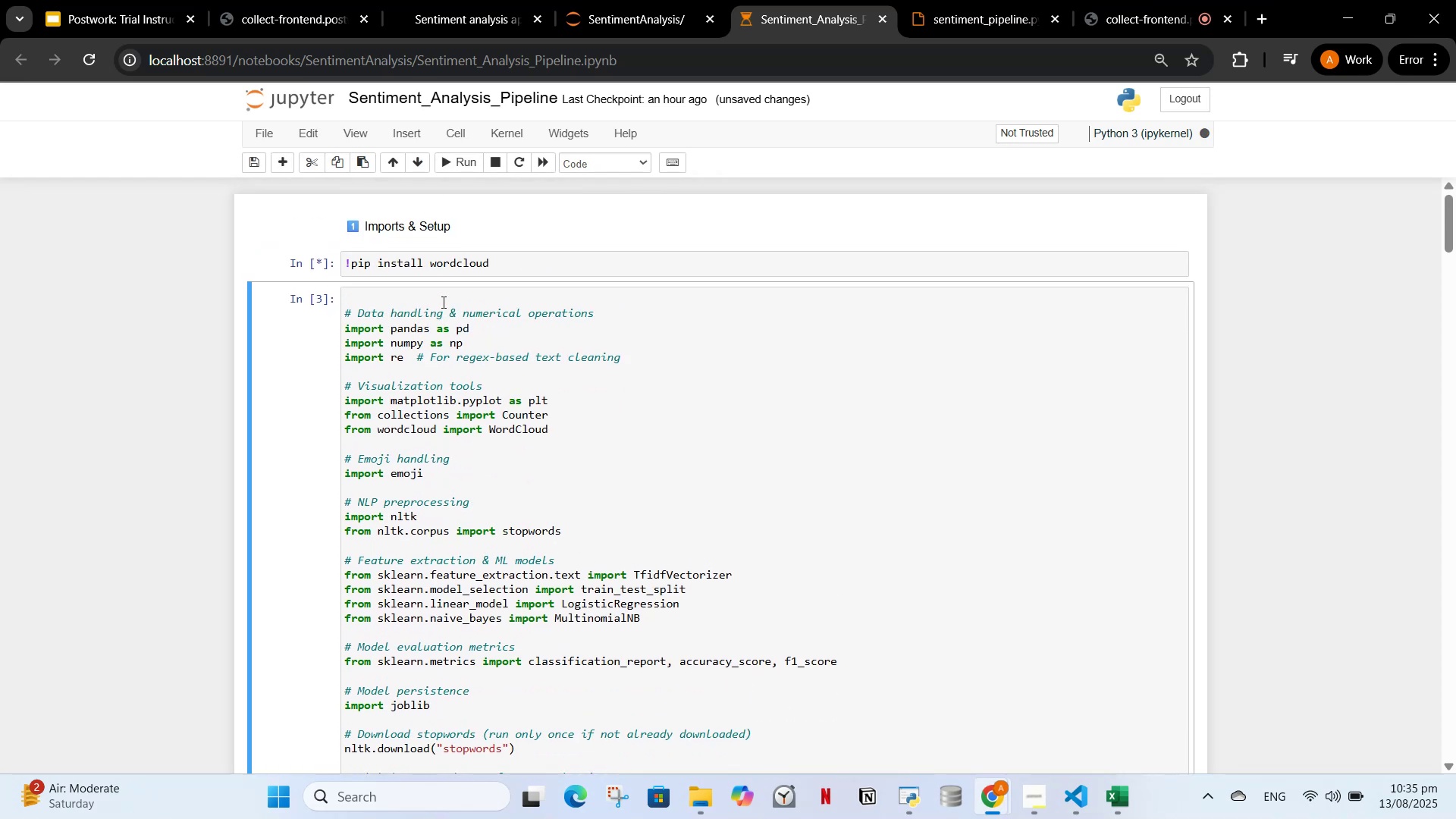 
left_click([437, 308])
 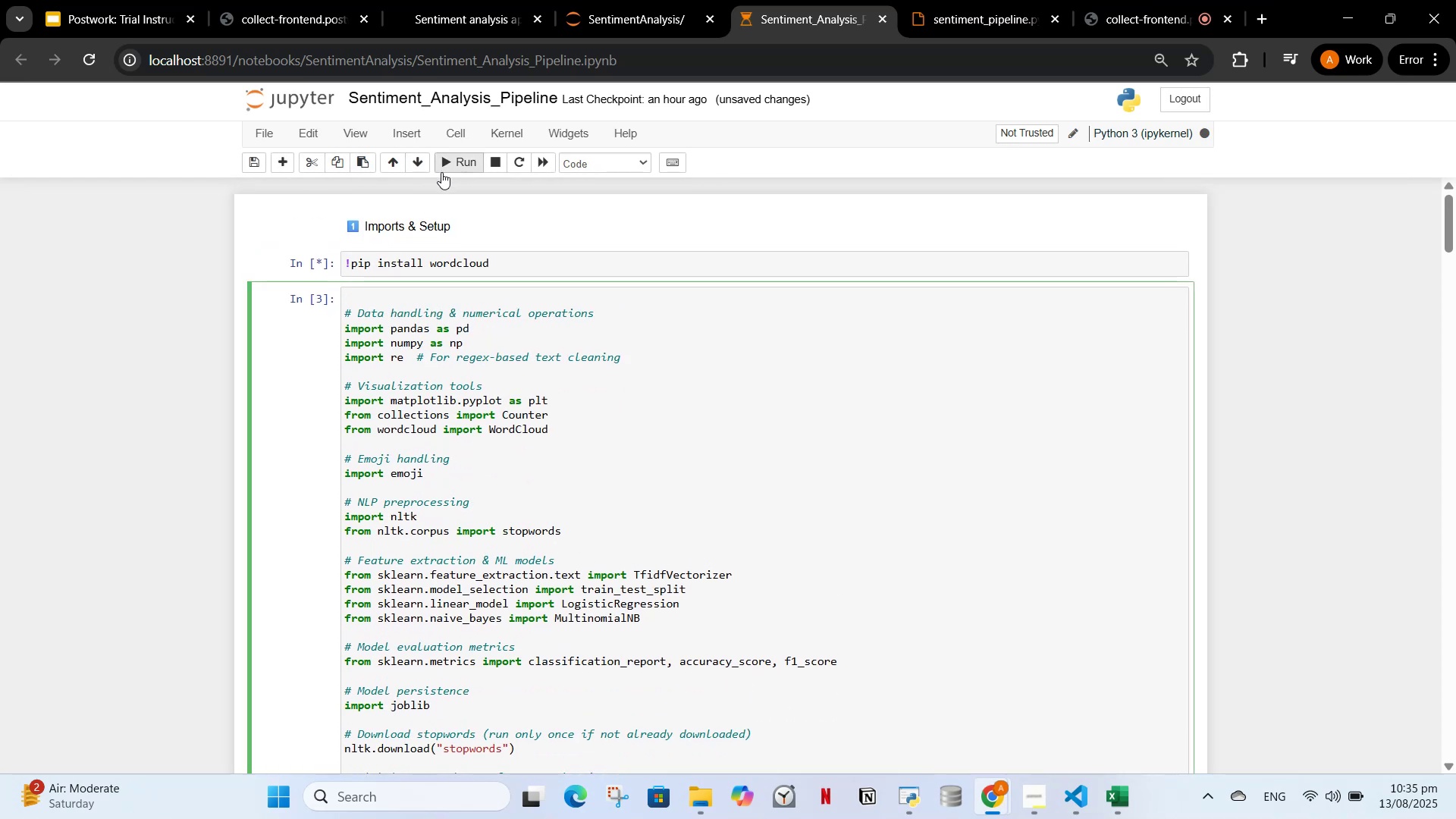 
left_click([454, 165])
 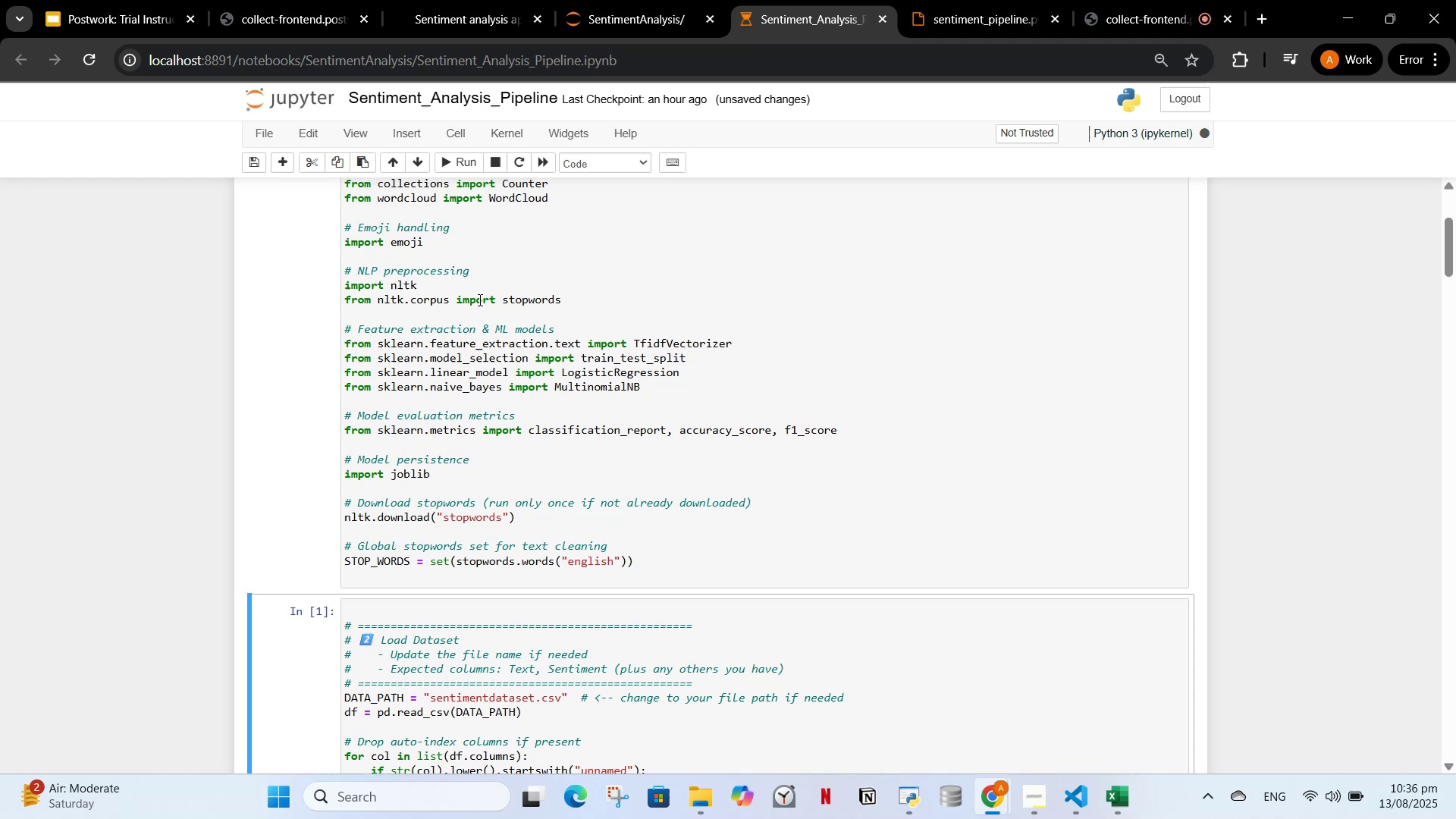 
left_click([592, 452])
 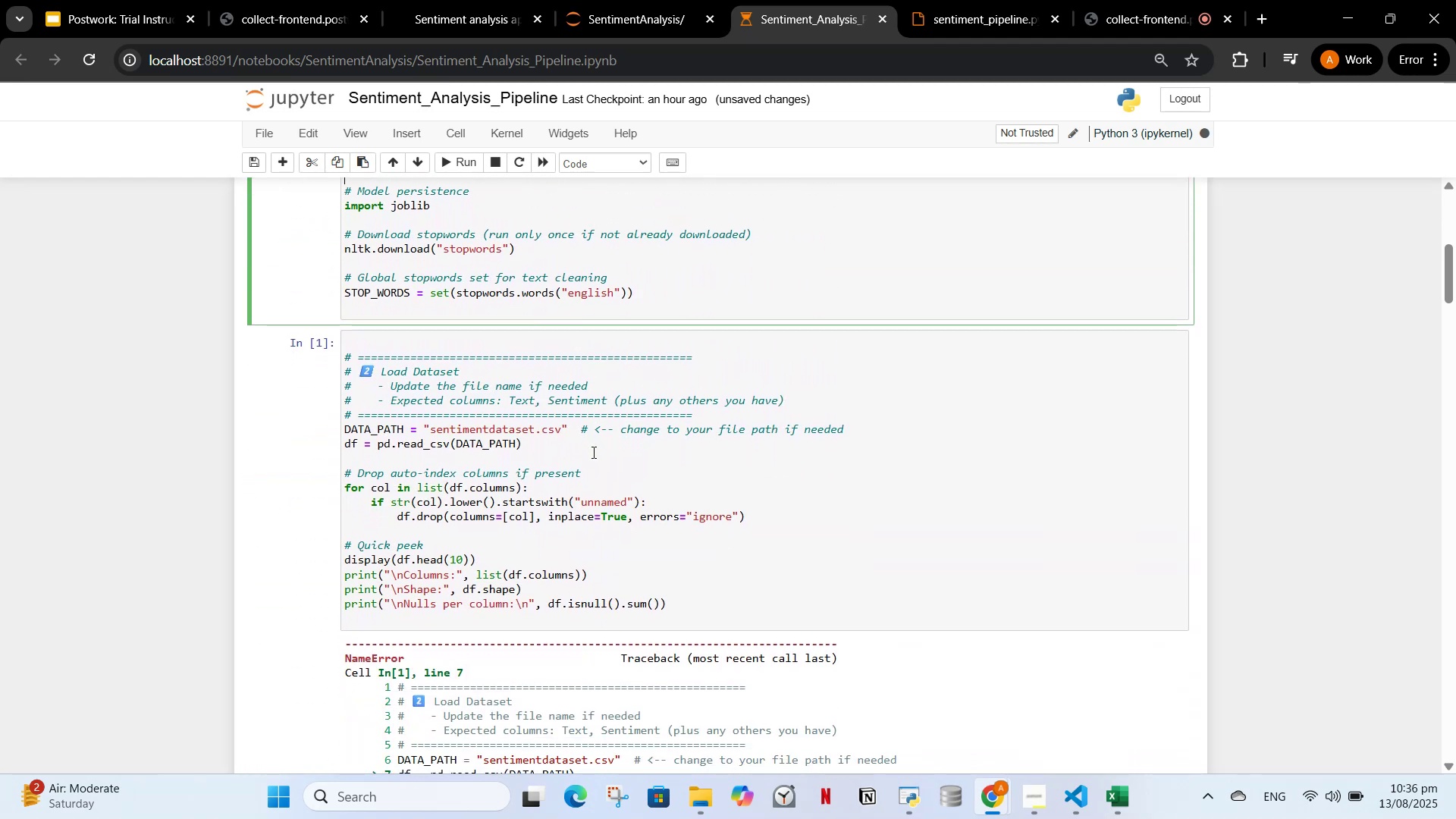 
left_click([626, 570])
 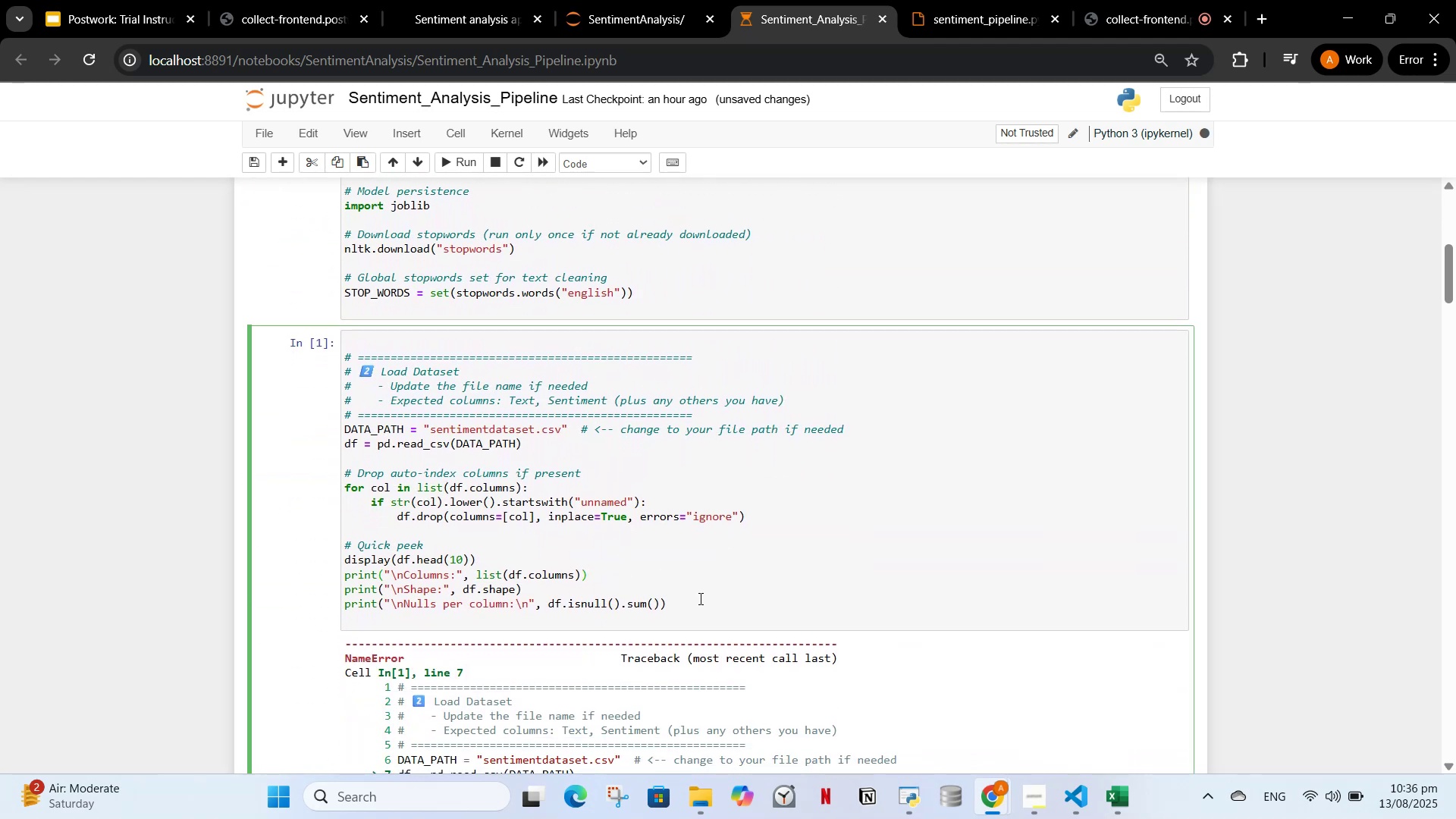 
left_click_drag(start_coordinate=[699, 598], to_coordinate=[318, 350])
 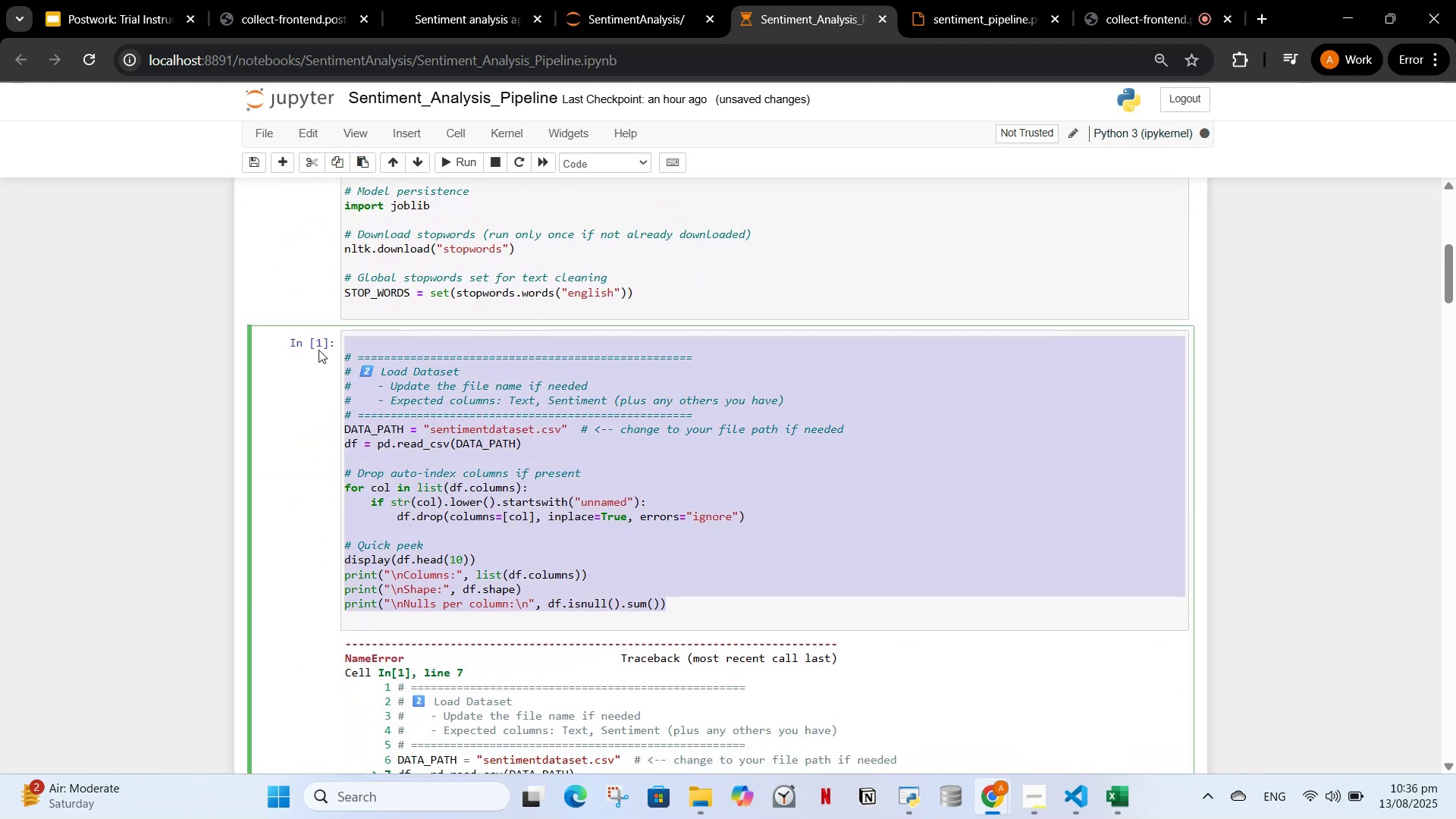 
hold_key(key=ControlLeft, duration=0.4)
 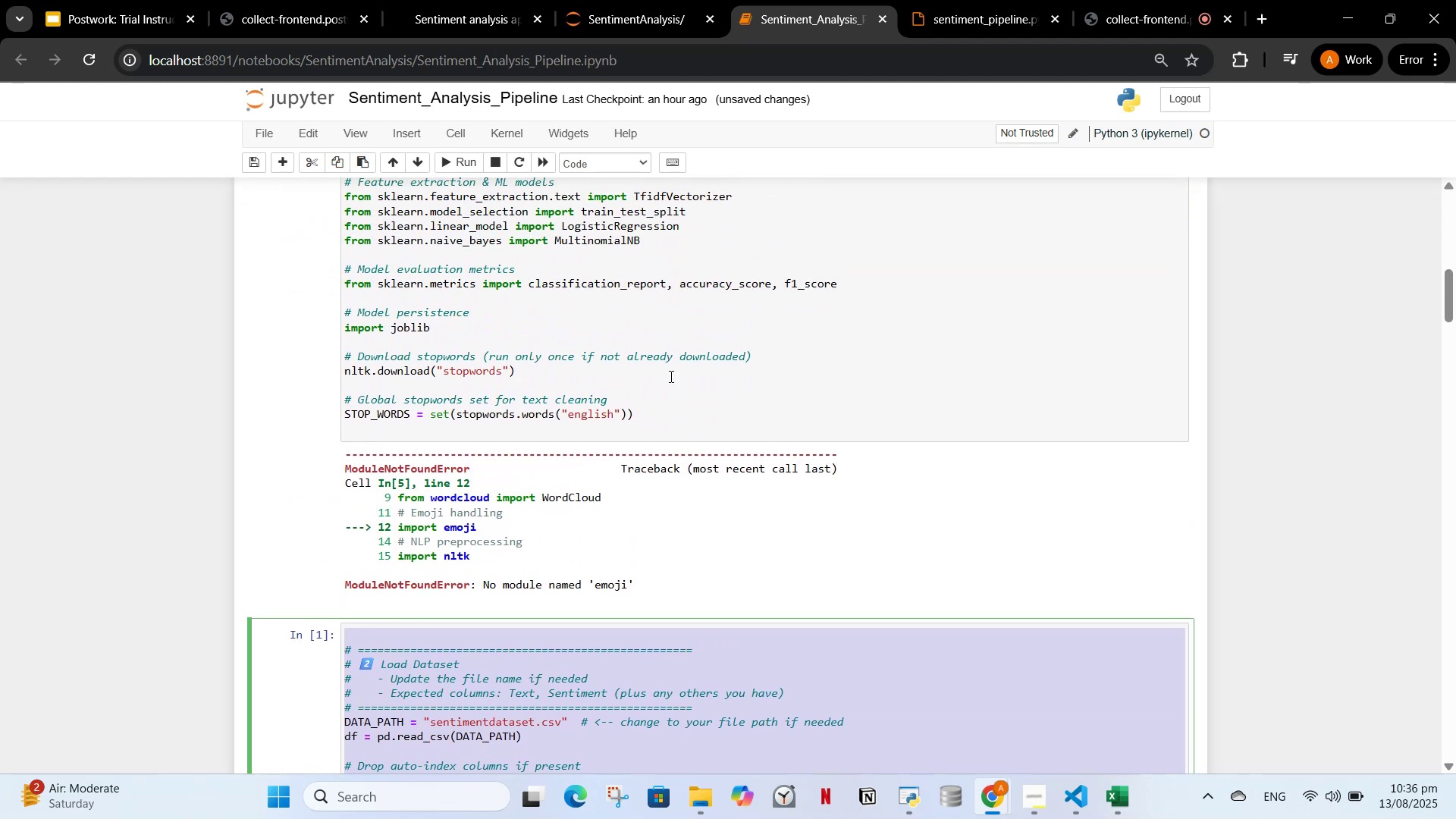 
left_click([583, 515])
 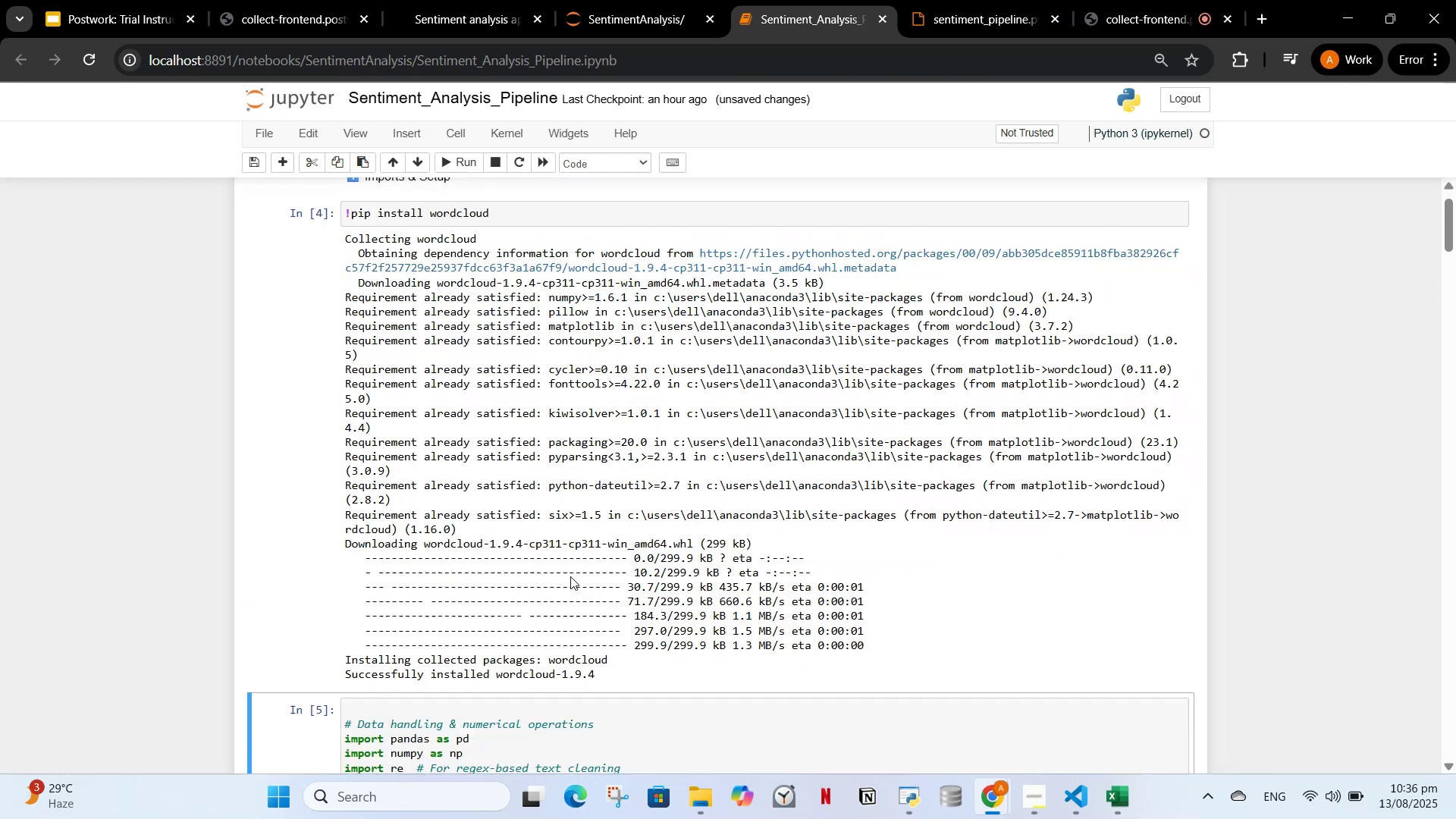 
left_click([590, 461])
 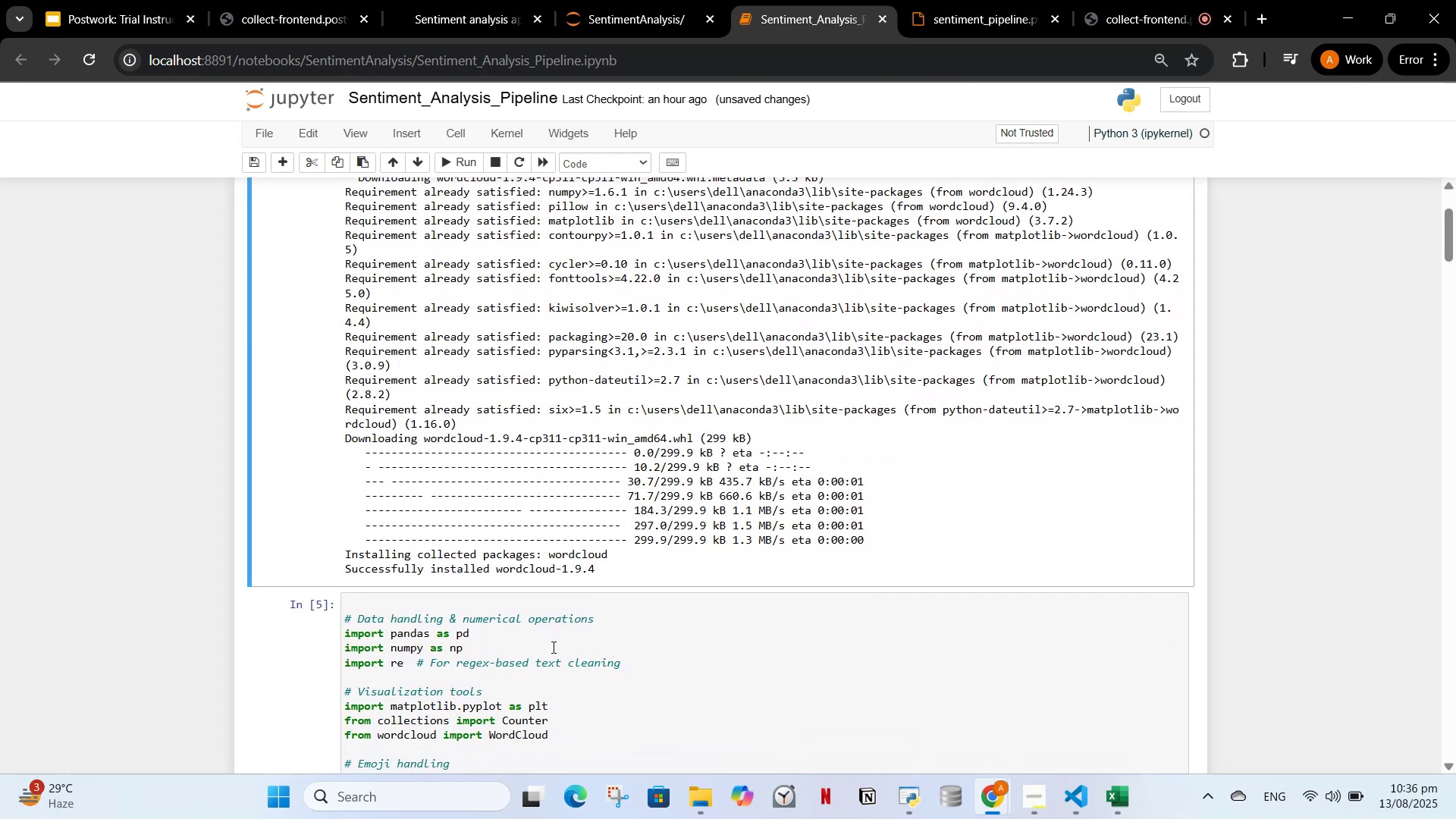 
left_click([552, 647])
 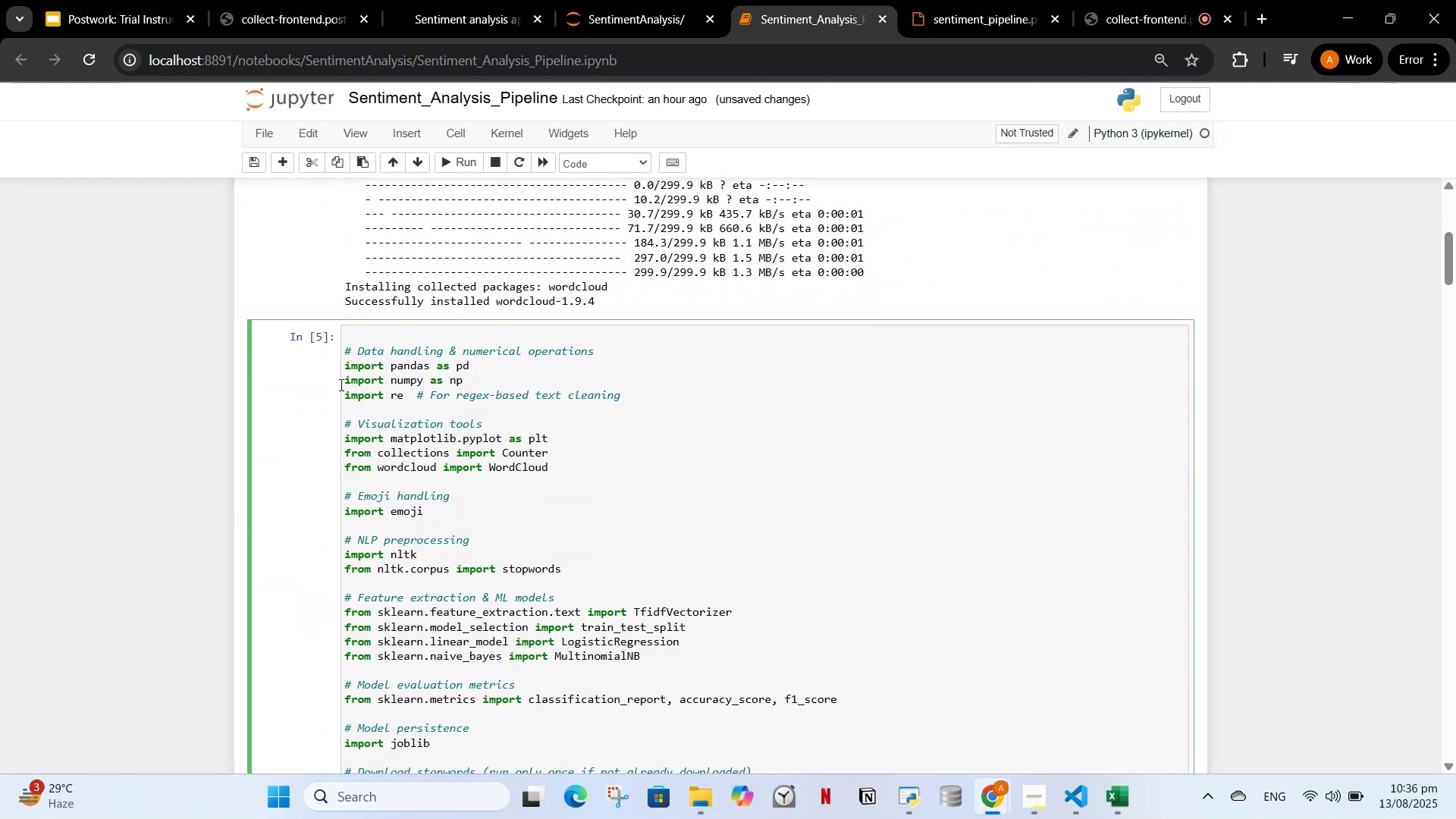 
left_click([447, 159])
 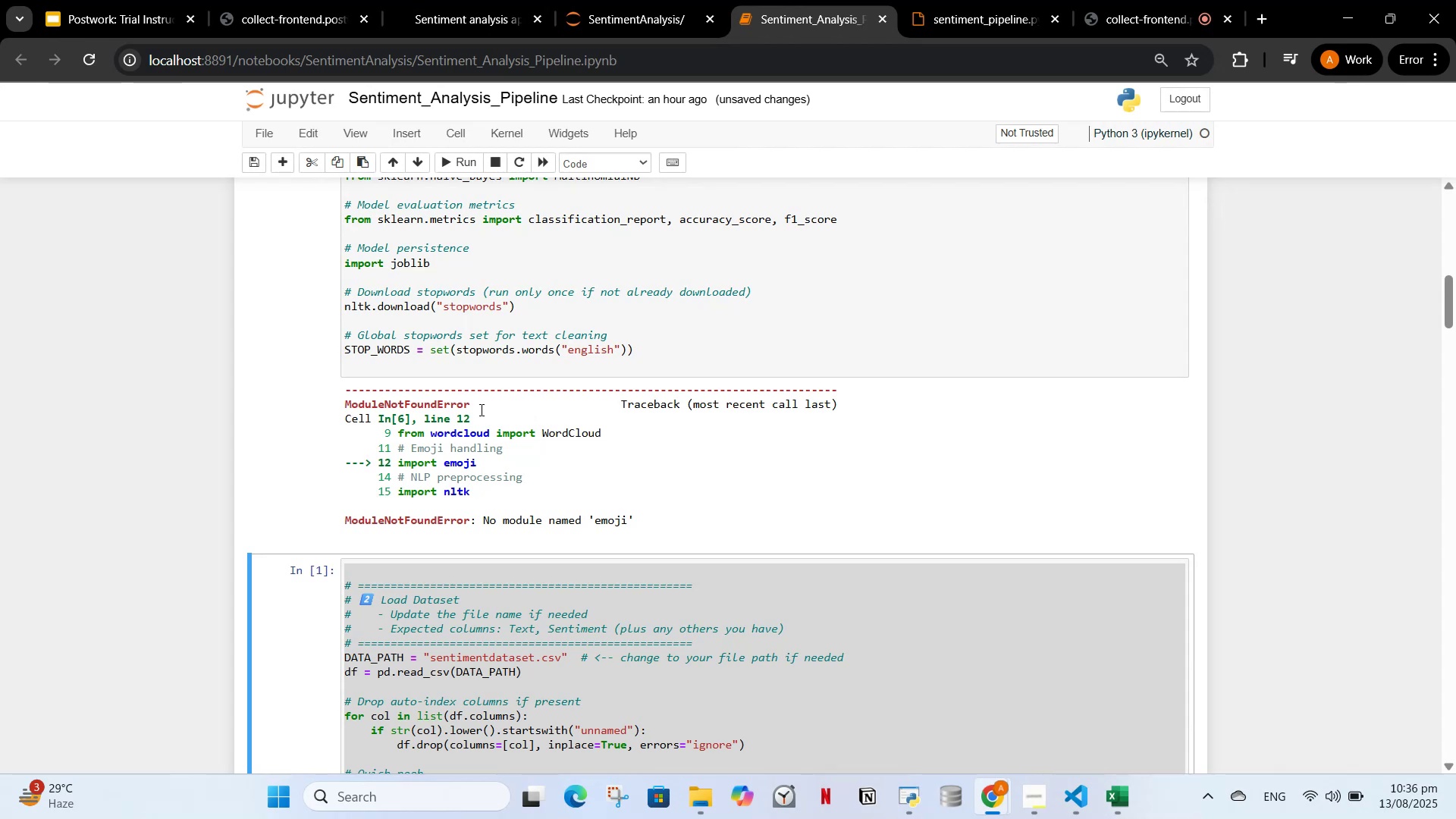 
wait(8.4)
 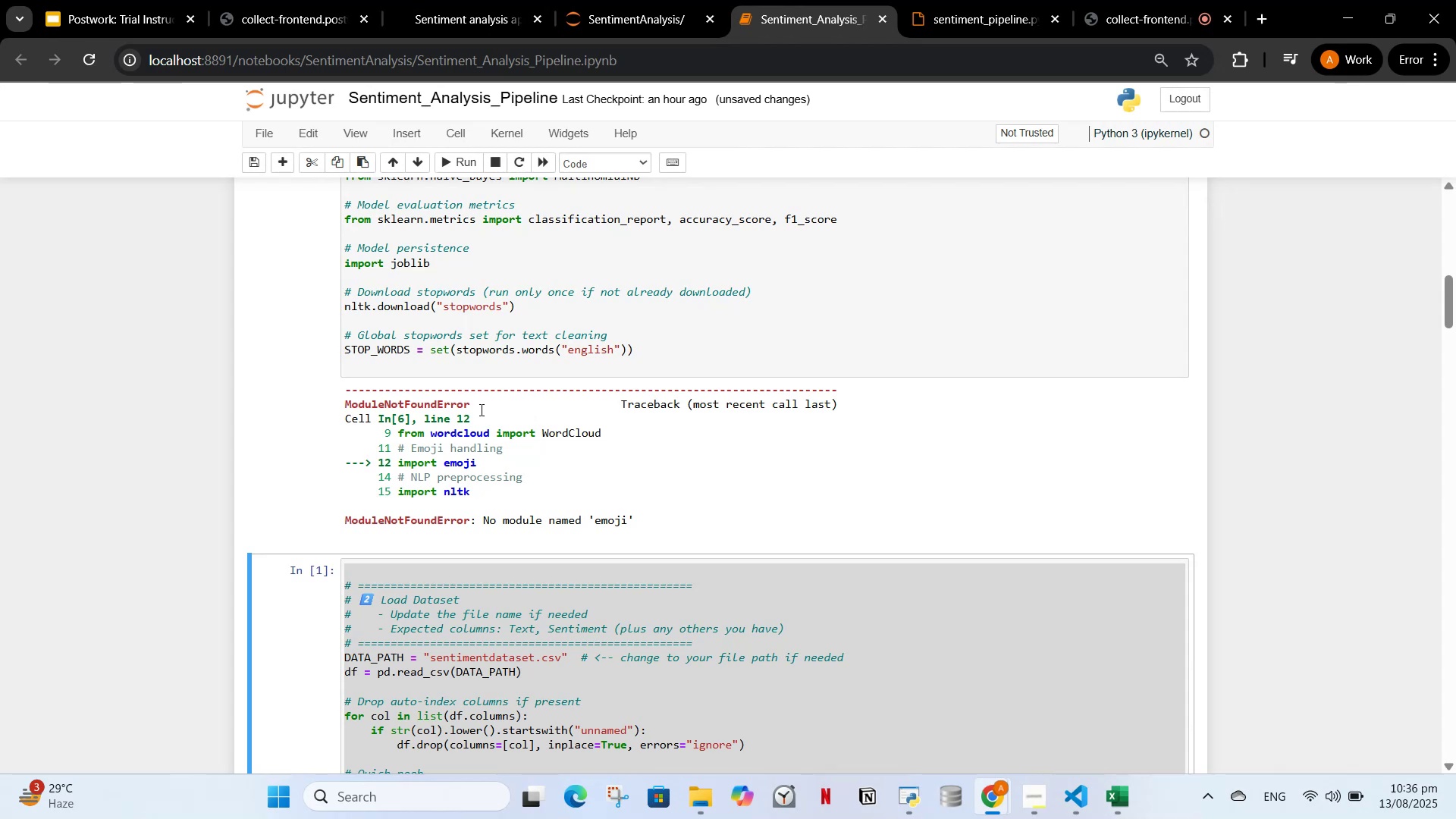 
left_click_drag(start_coordinate=[641, 595], to_coordinate=[339, 470])
 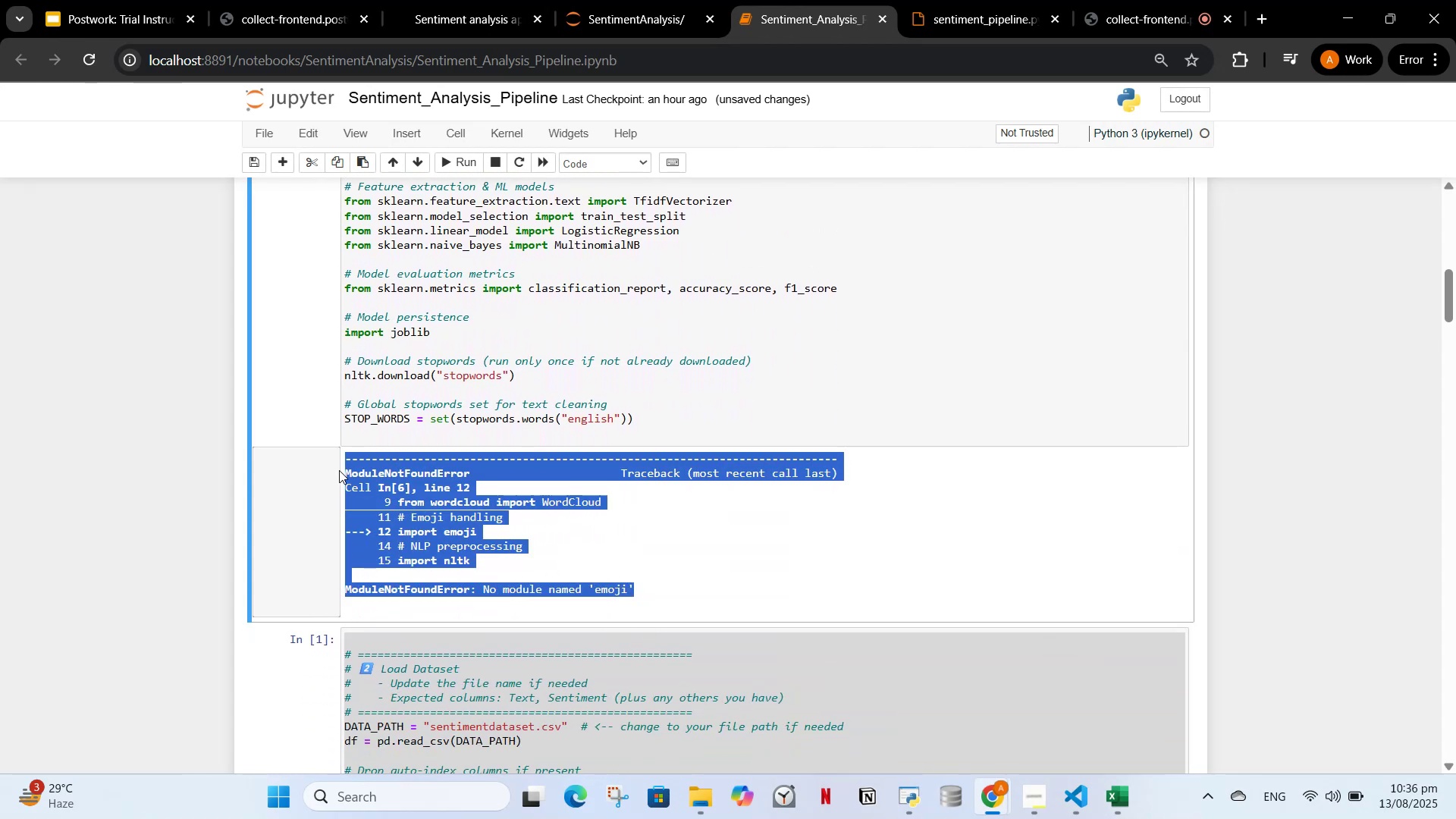 
key(Control+C)
 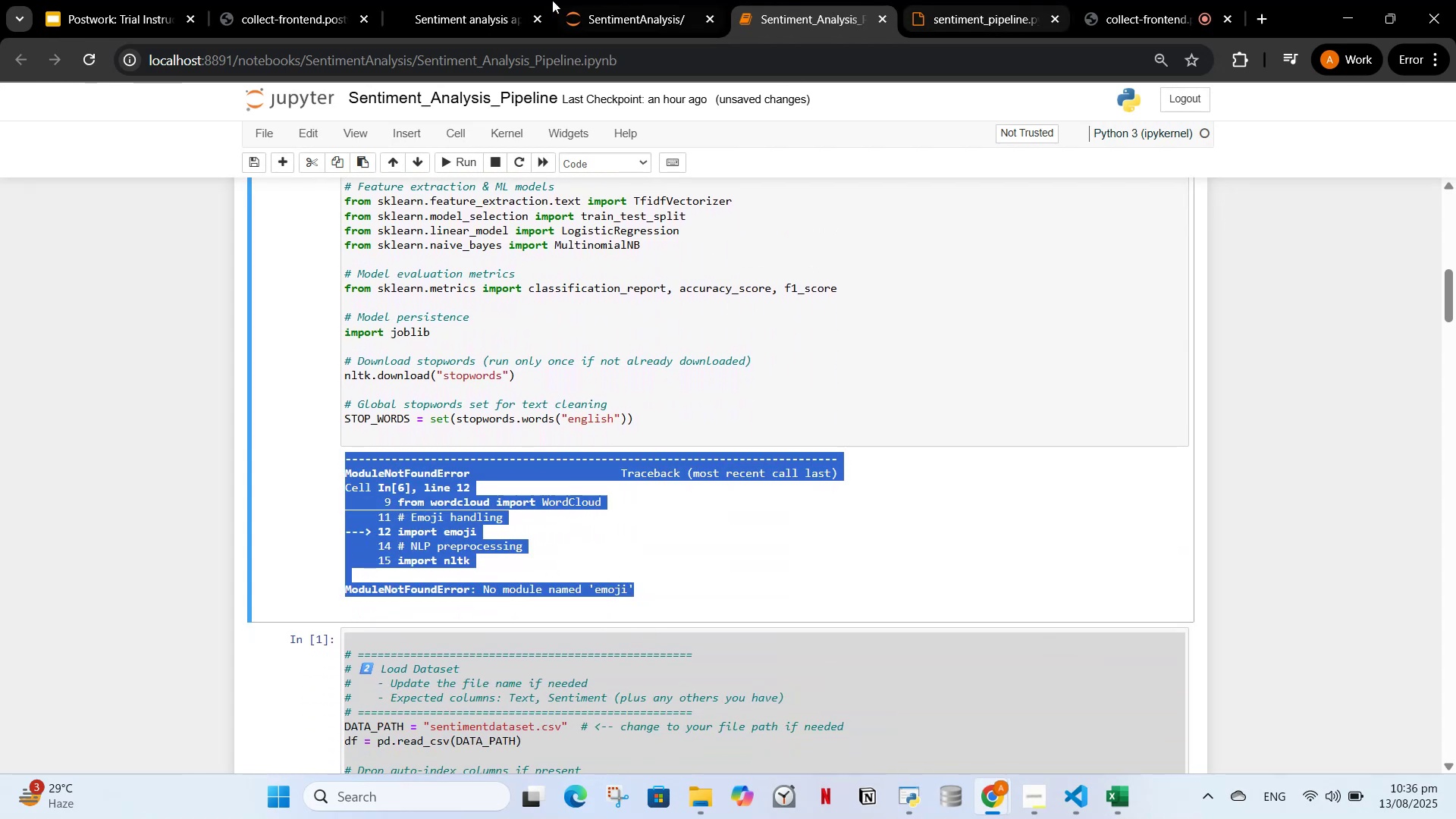 
left_click([478, 0])
 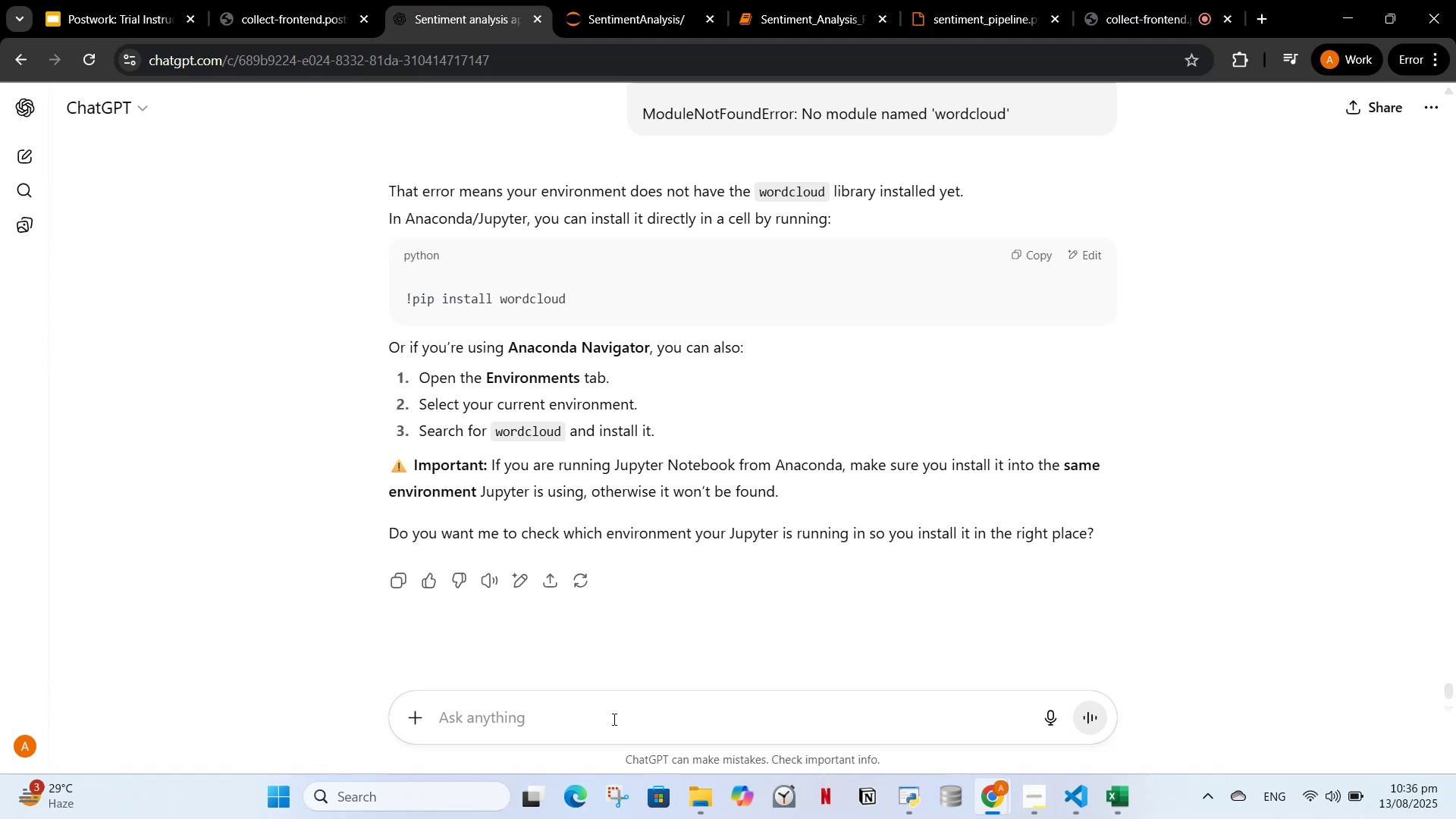 
left_click([600, 726])
 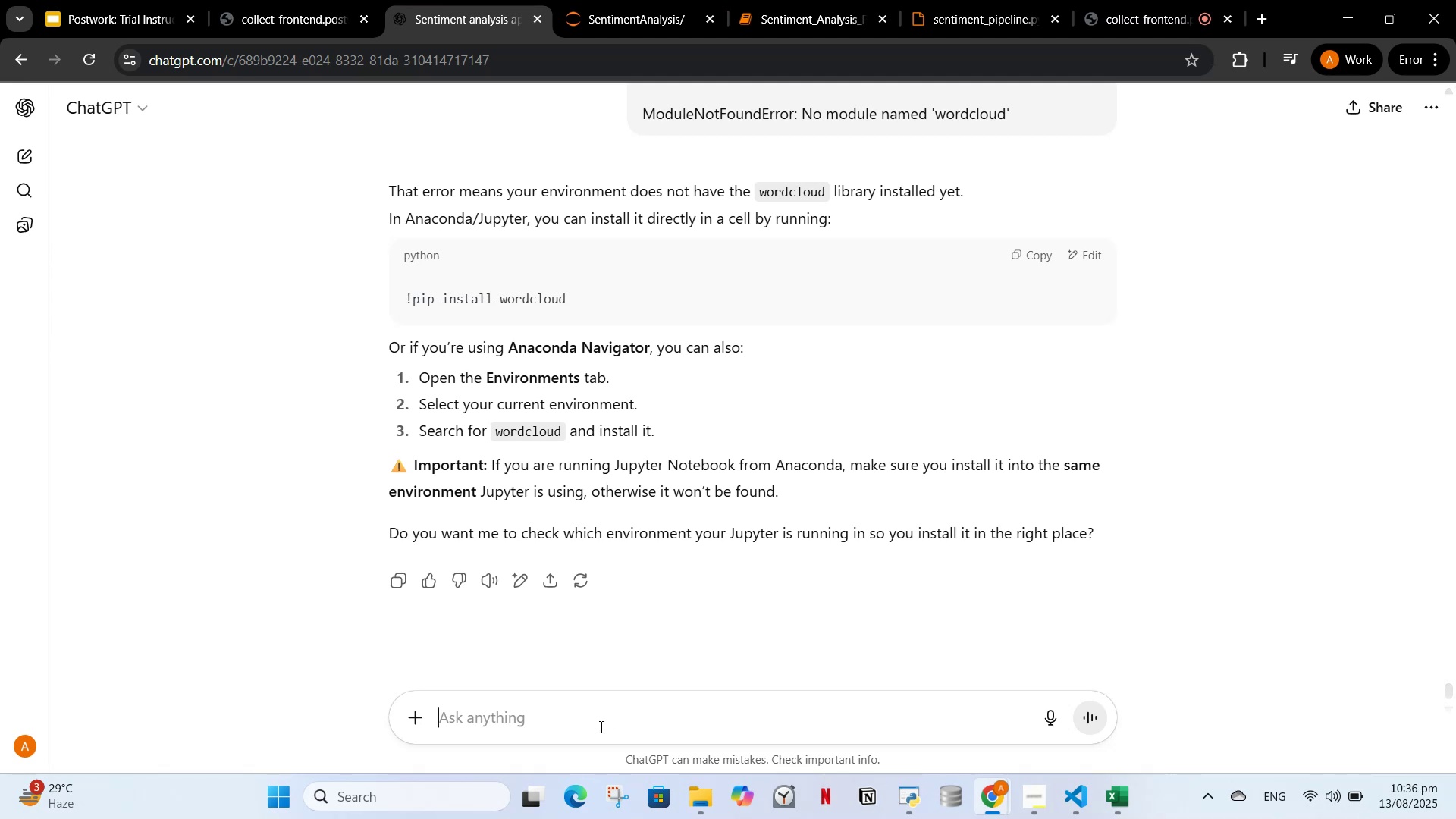 
key(Control+ControlLeft)
 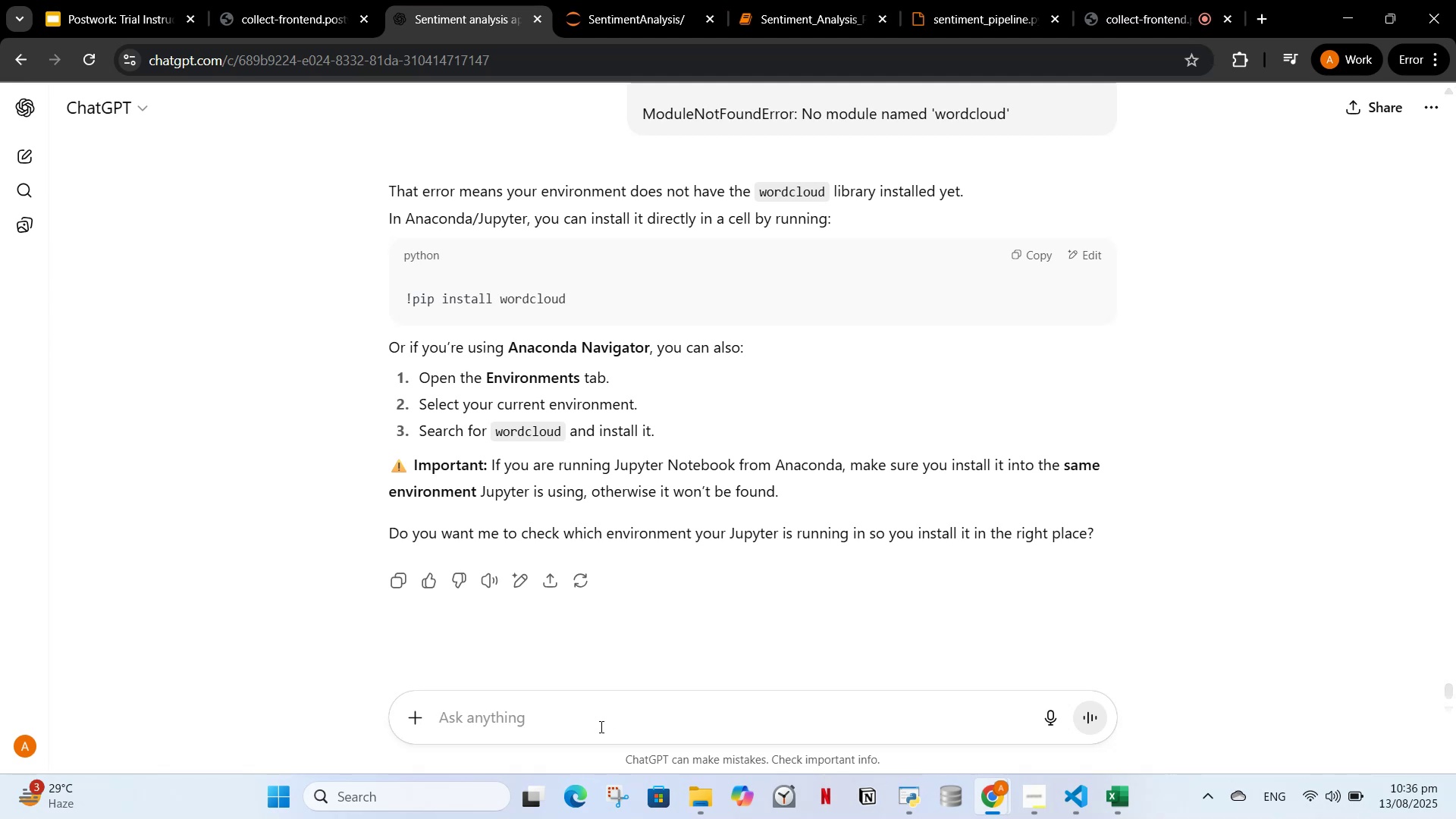 
key(Control+V)
 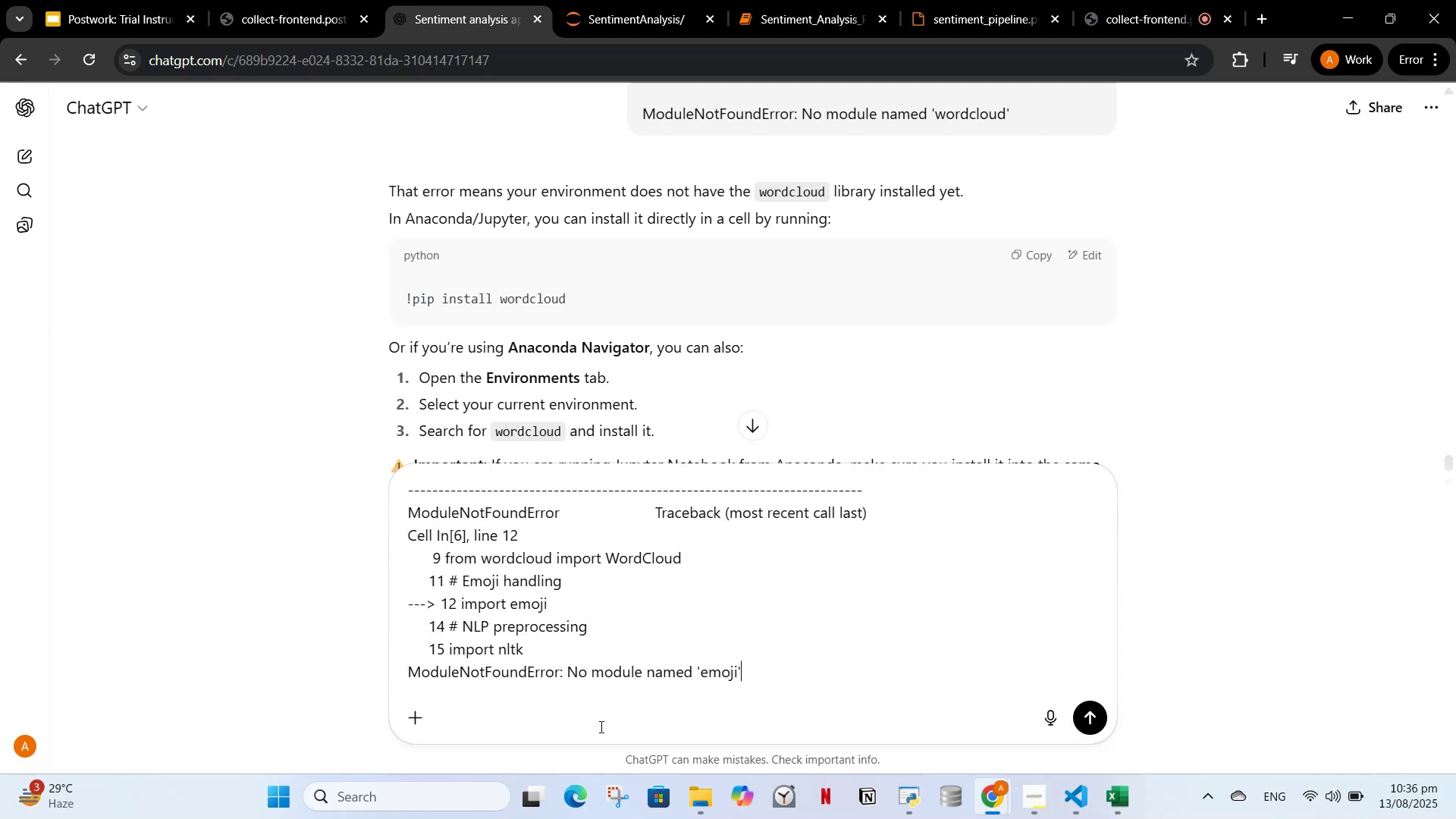 
key(Enter)
 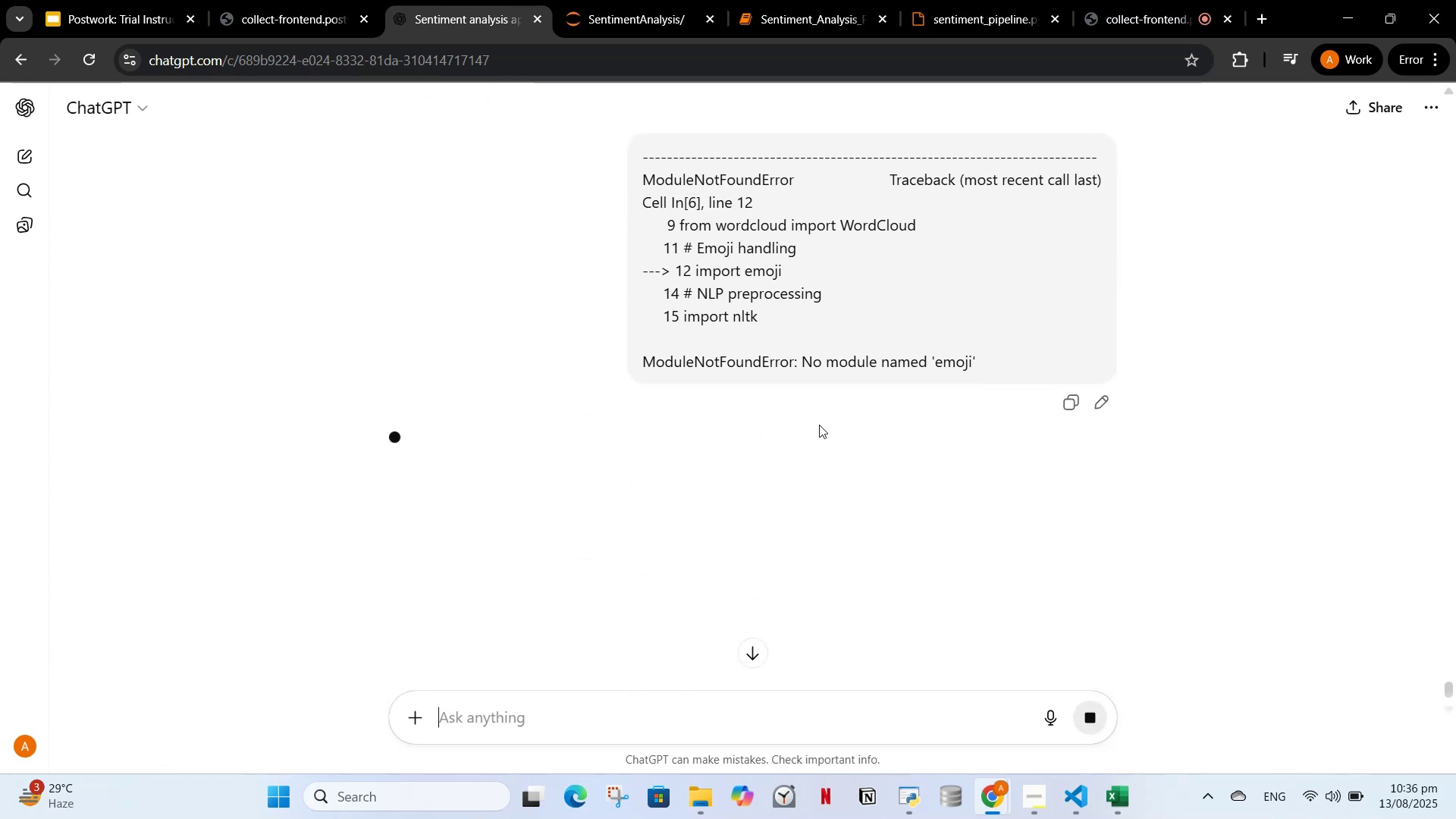 
left_click([1166, 0])
 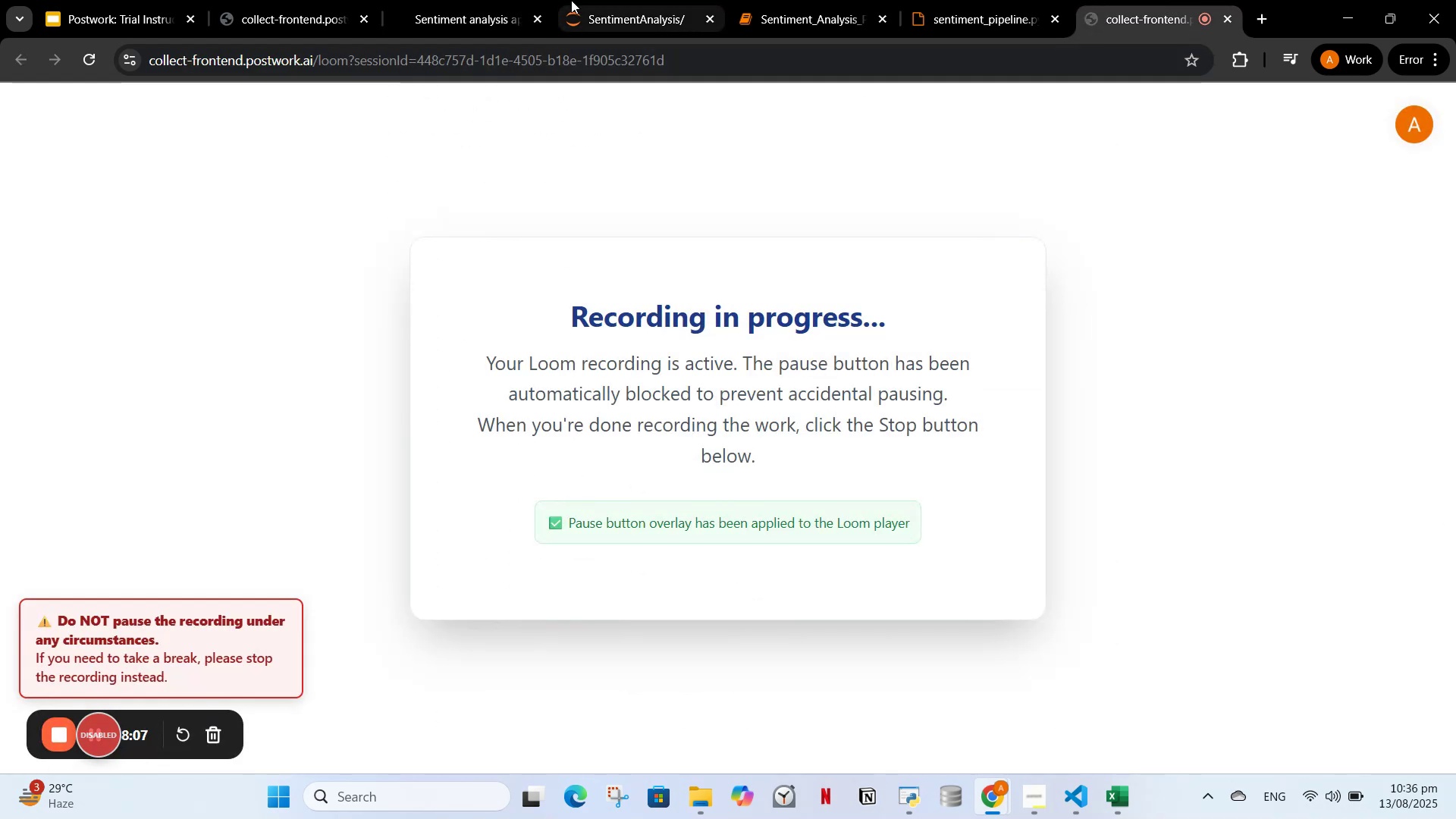 
left_click([465, 0])
 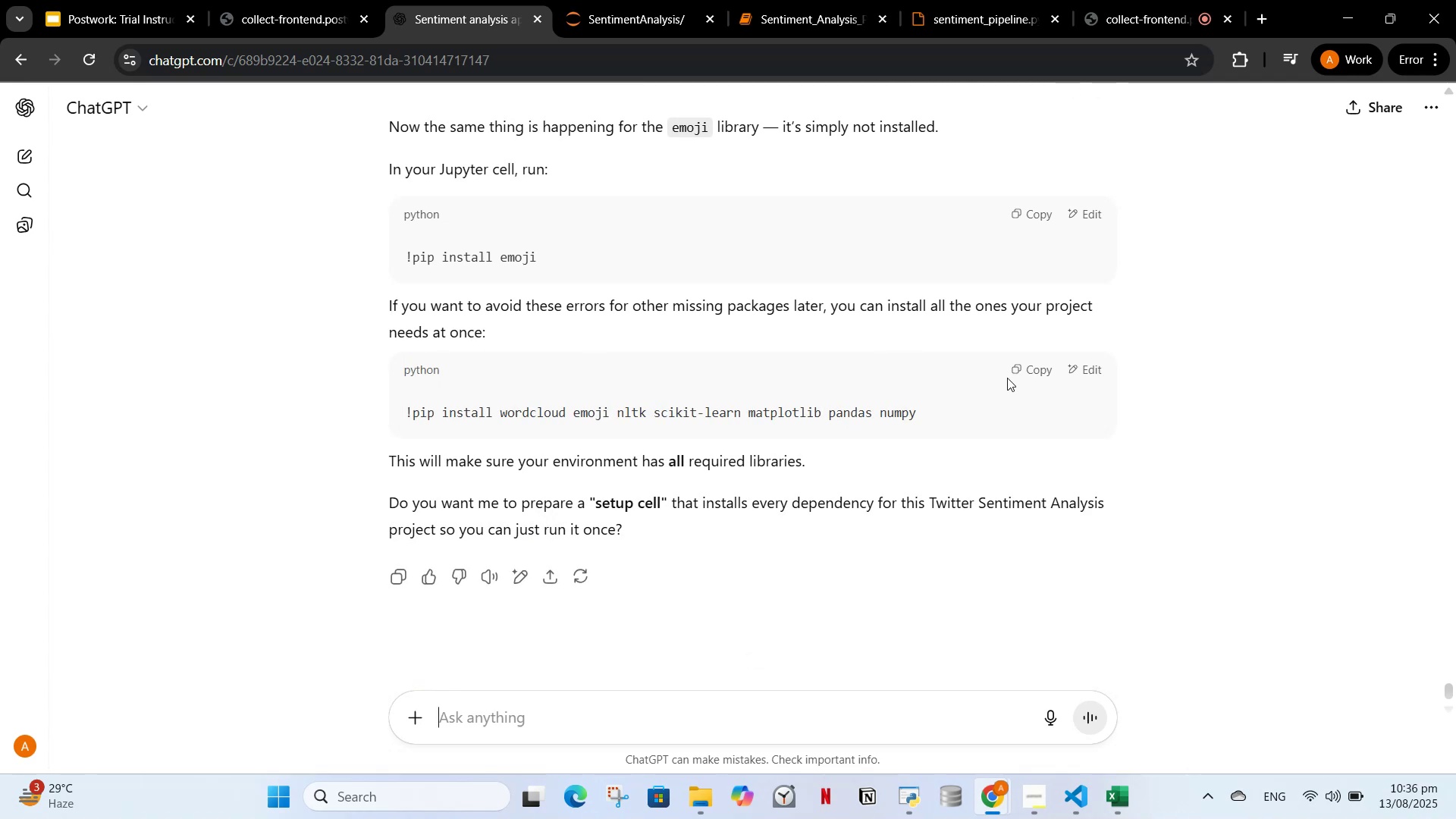 
left_click([1025, 372])
 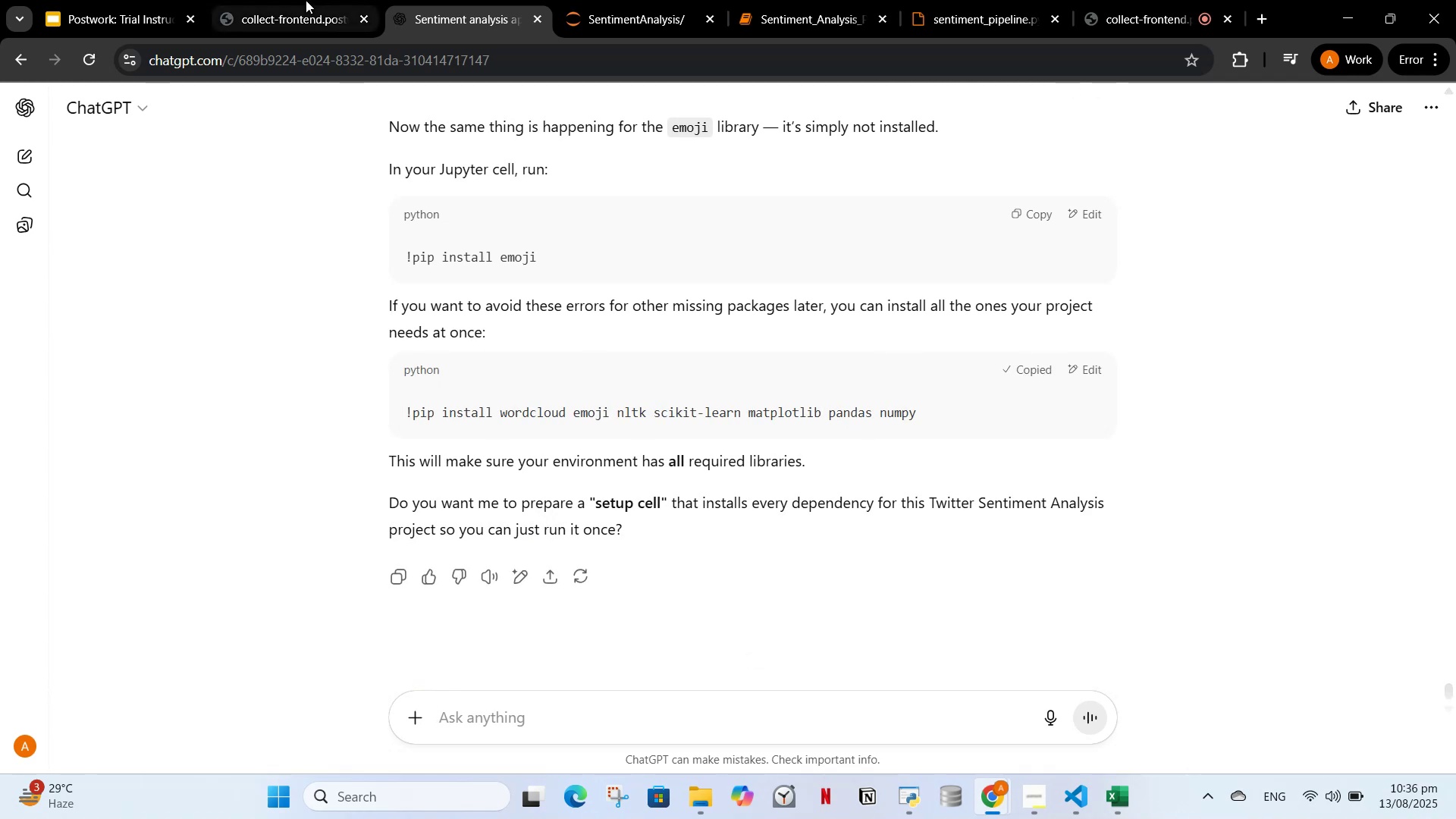 
left_click([306, 0])
 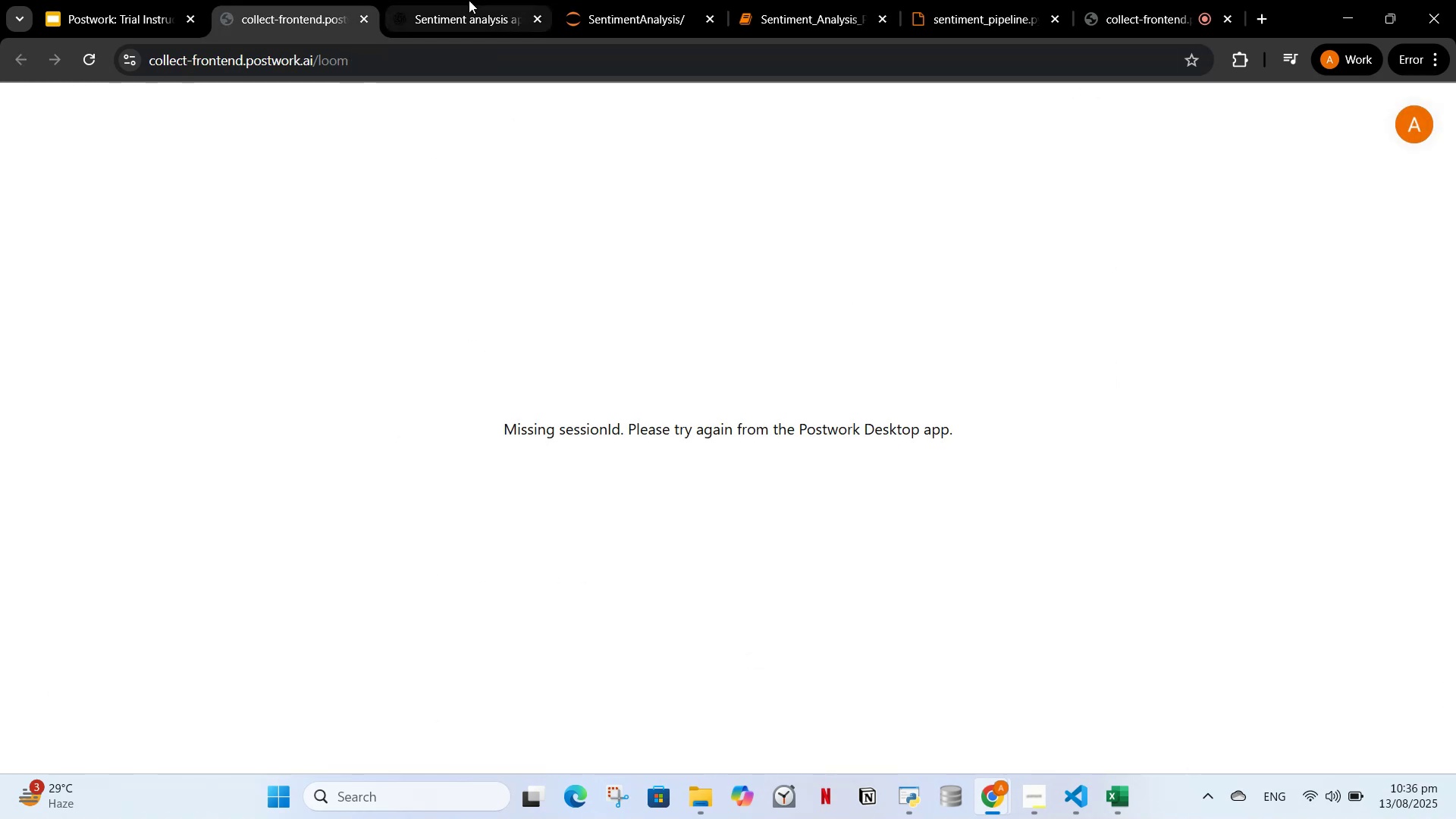 
left_click([469, 0])
 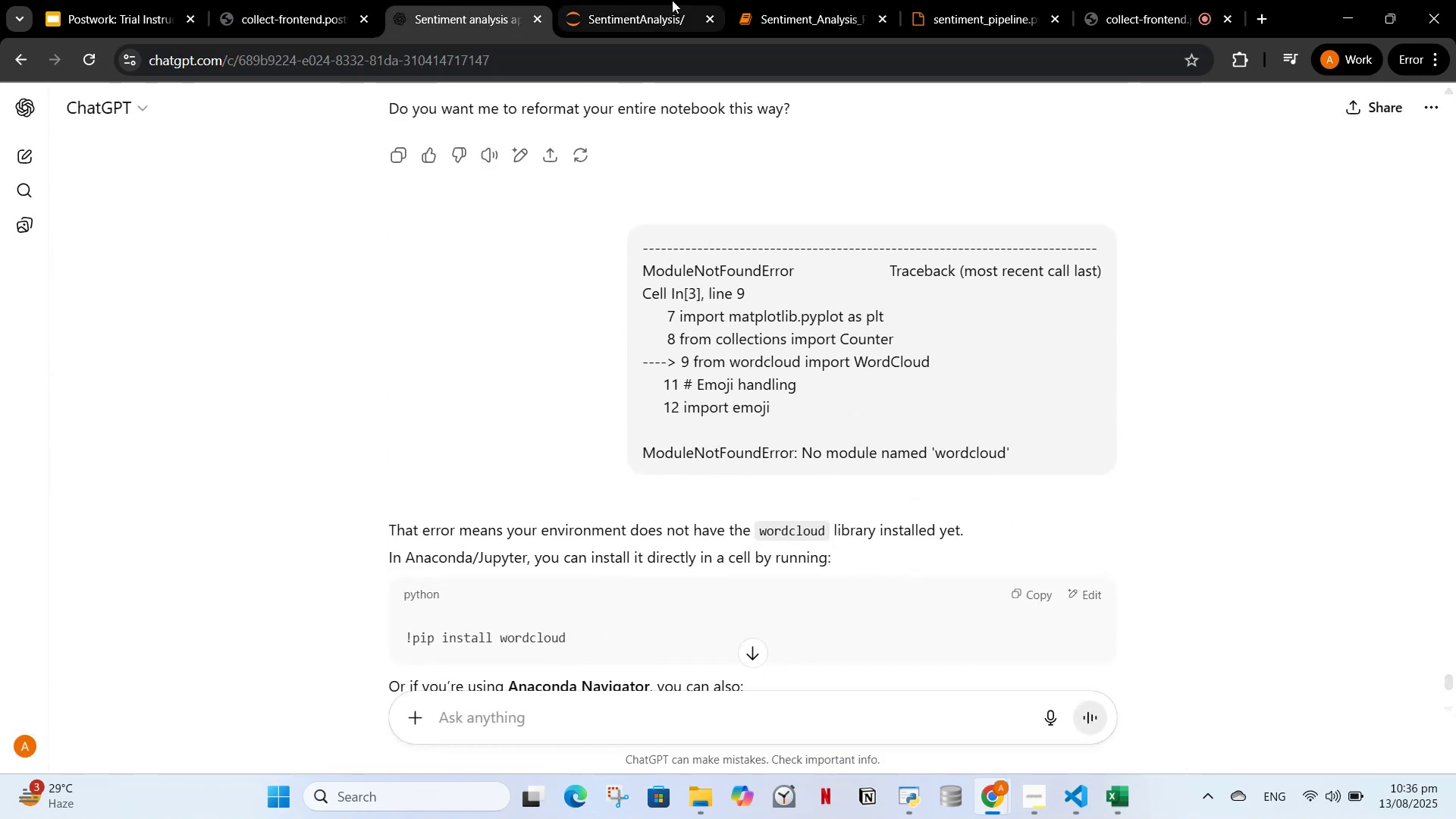 
left_click([781, 6])
 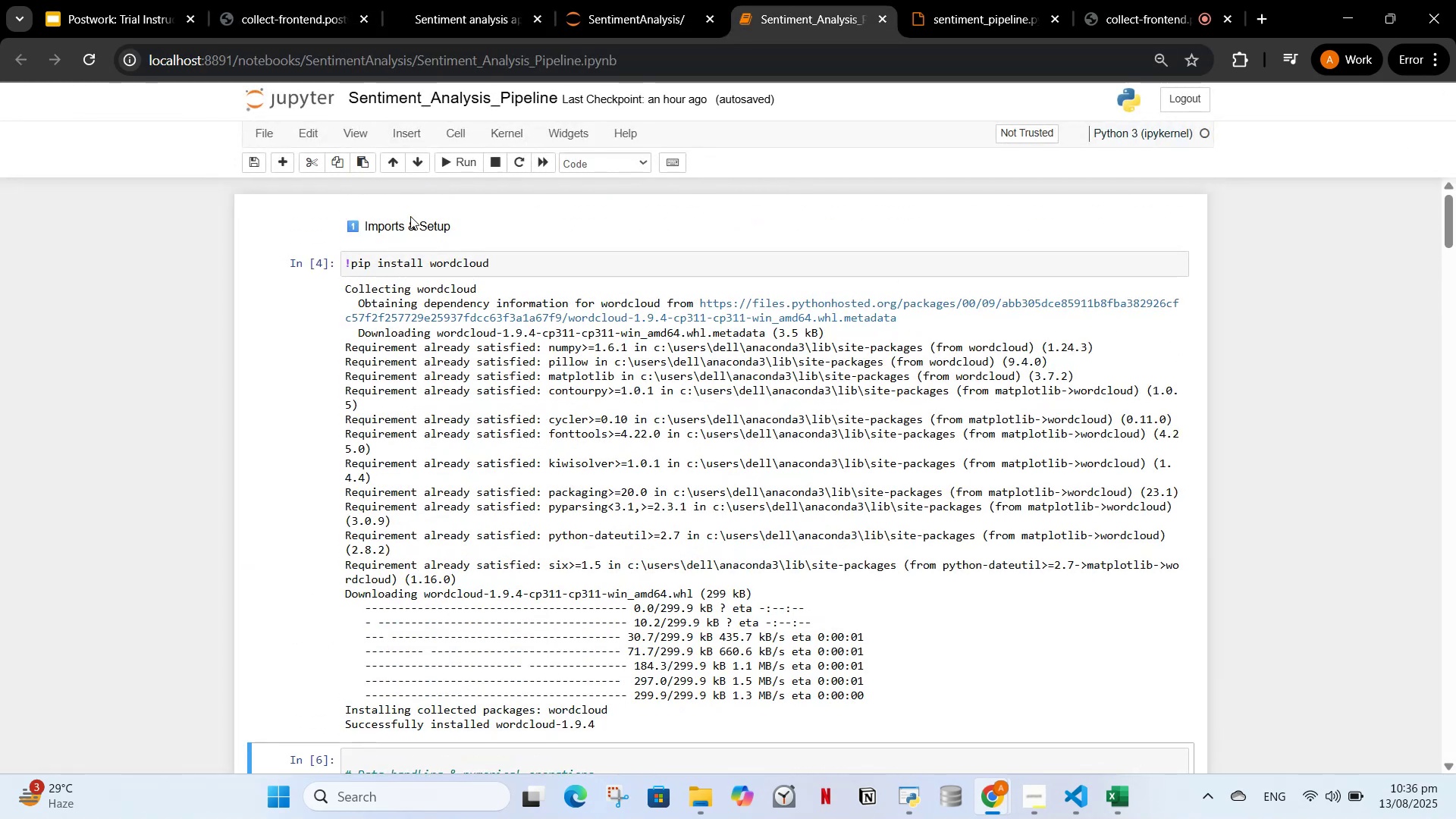 
left_click([532, 263])
 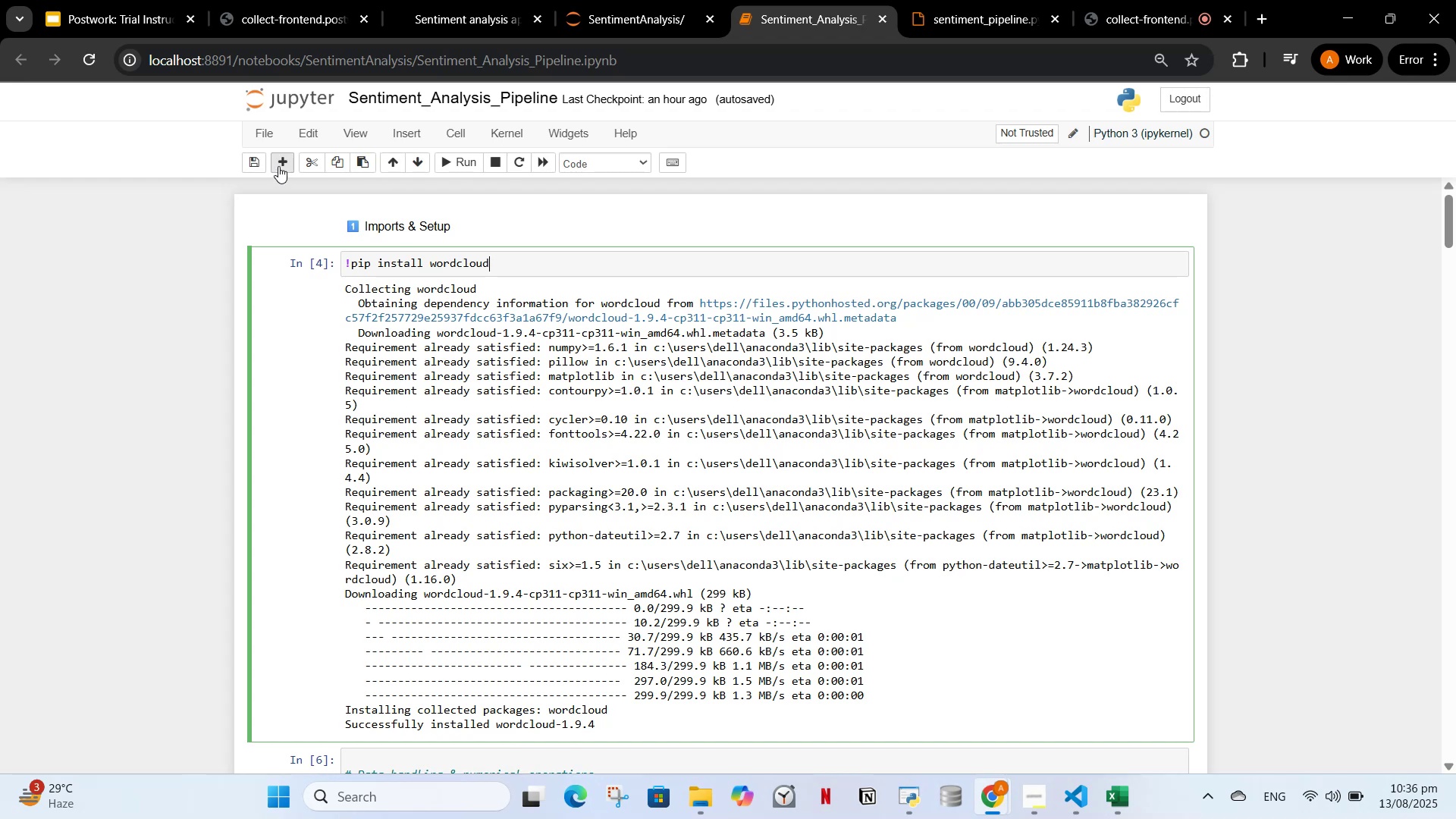 
left_click([281, 166])
 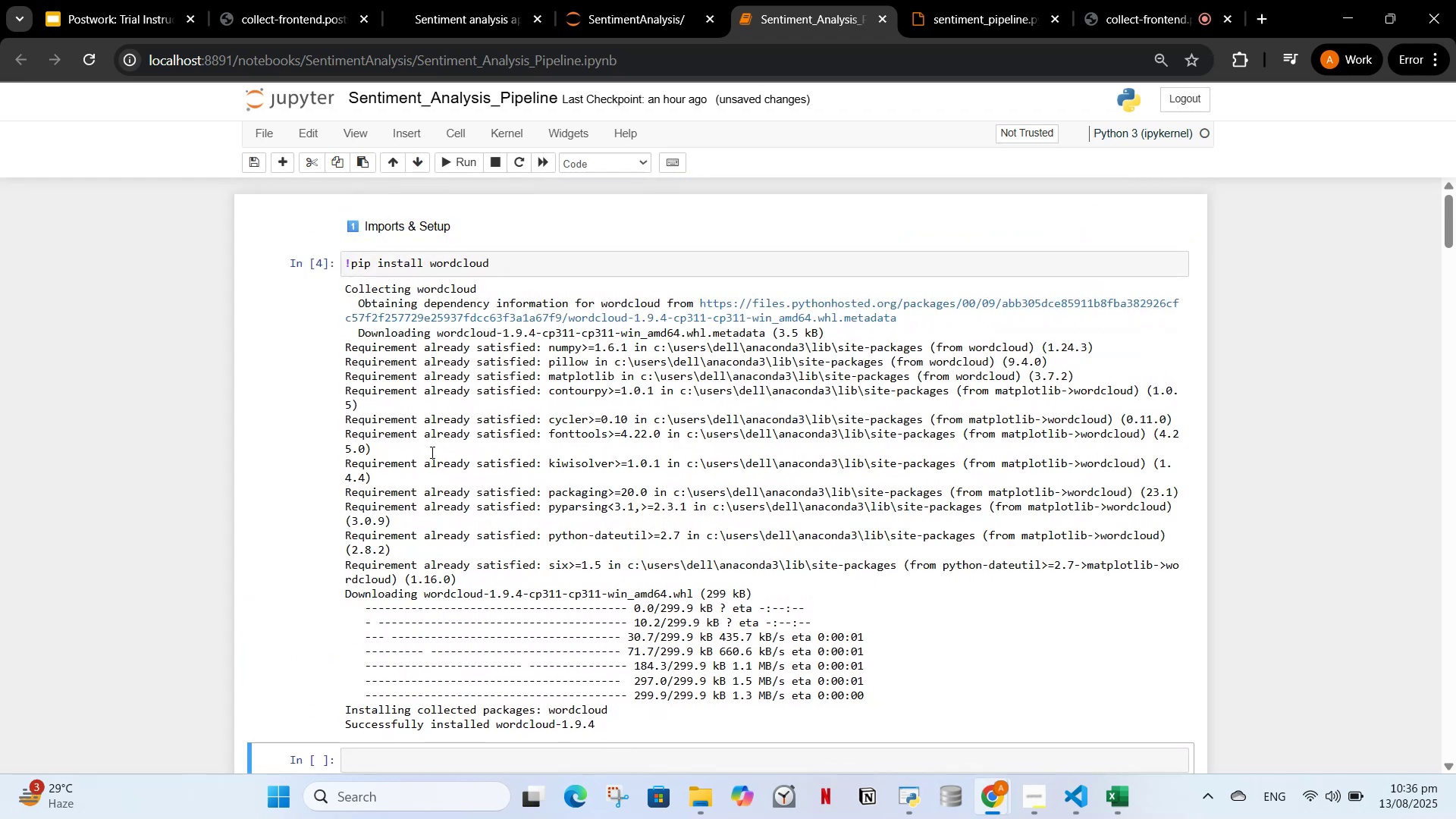 
left_click([318, 261])
 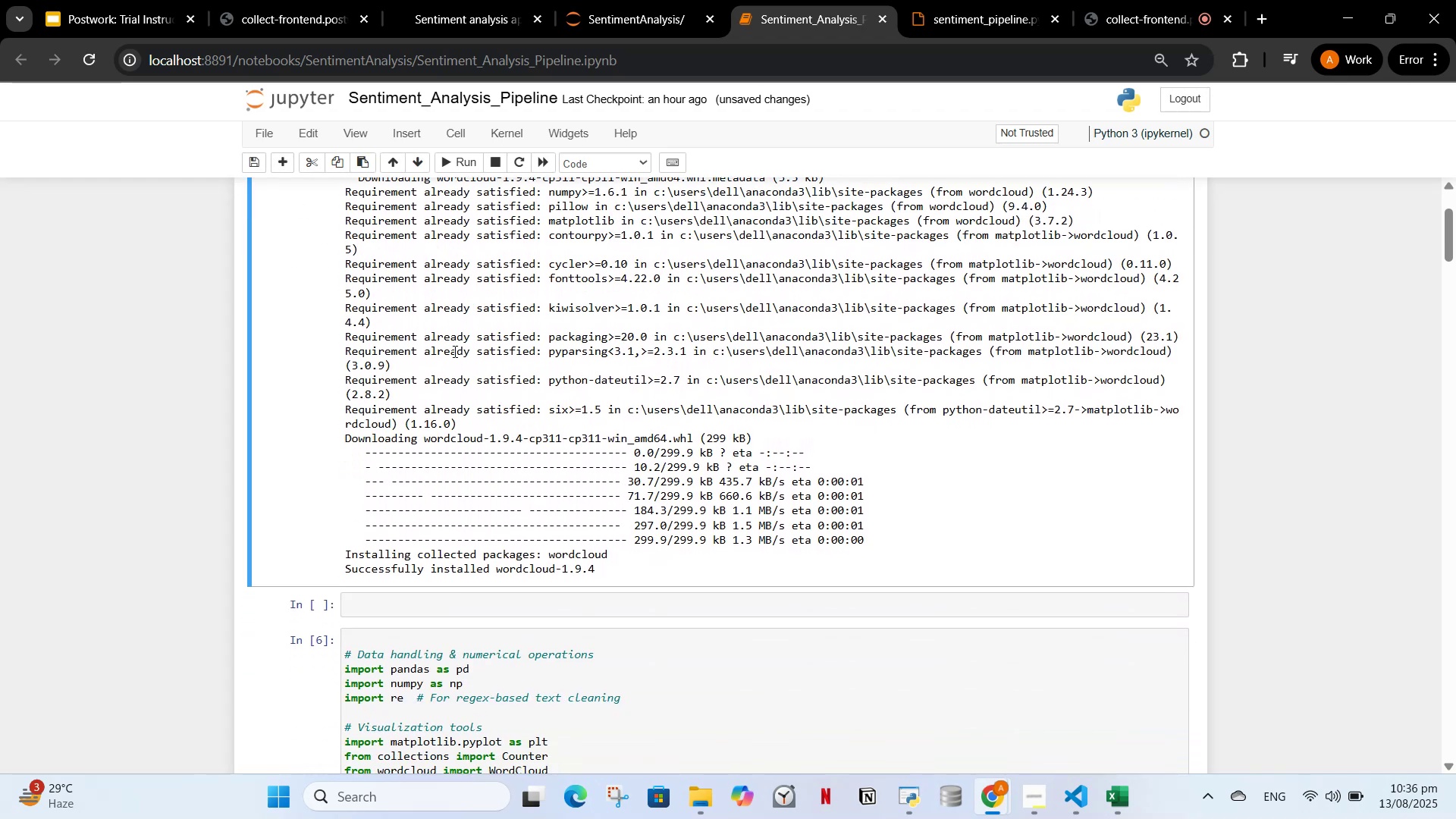 
left_click([372, 604])
 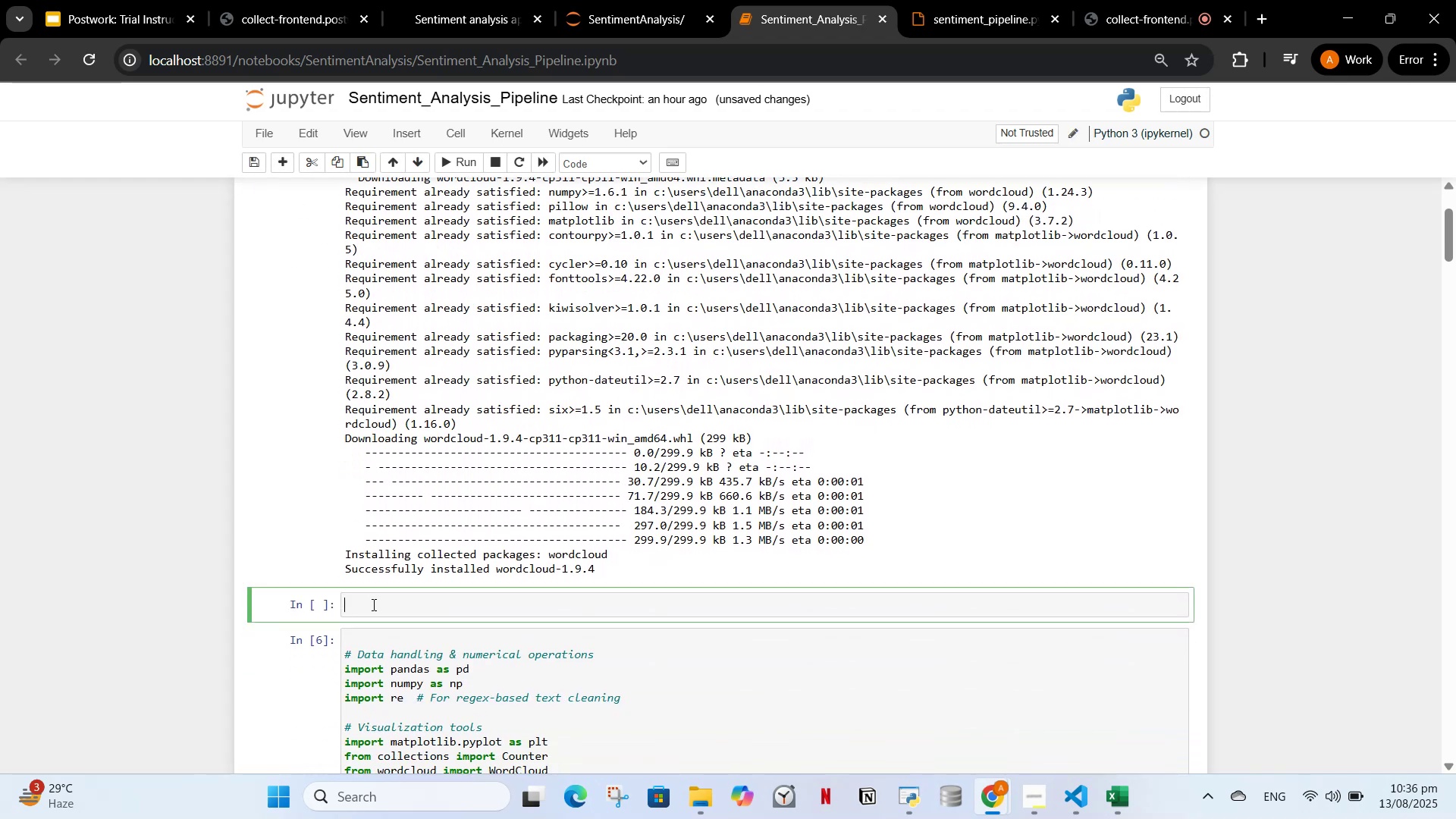 
key(V)
 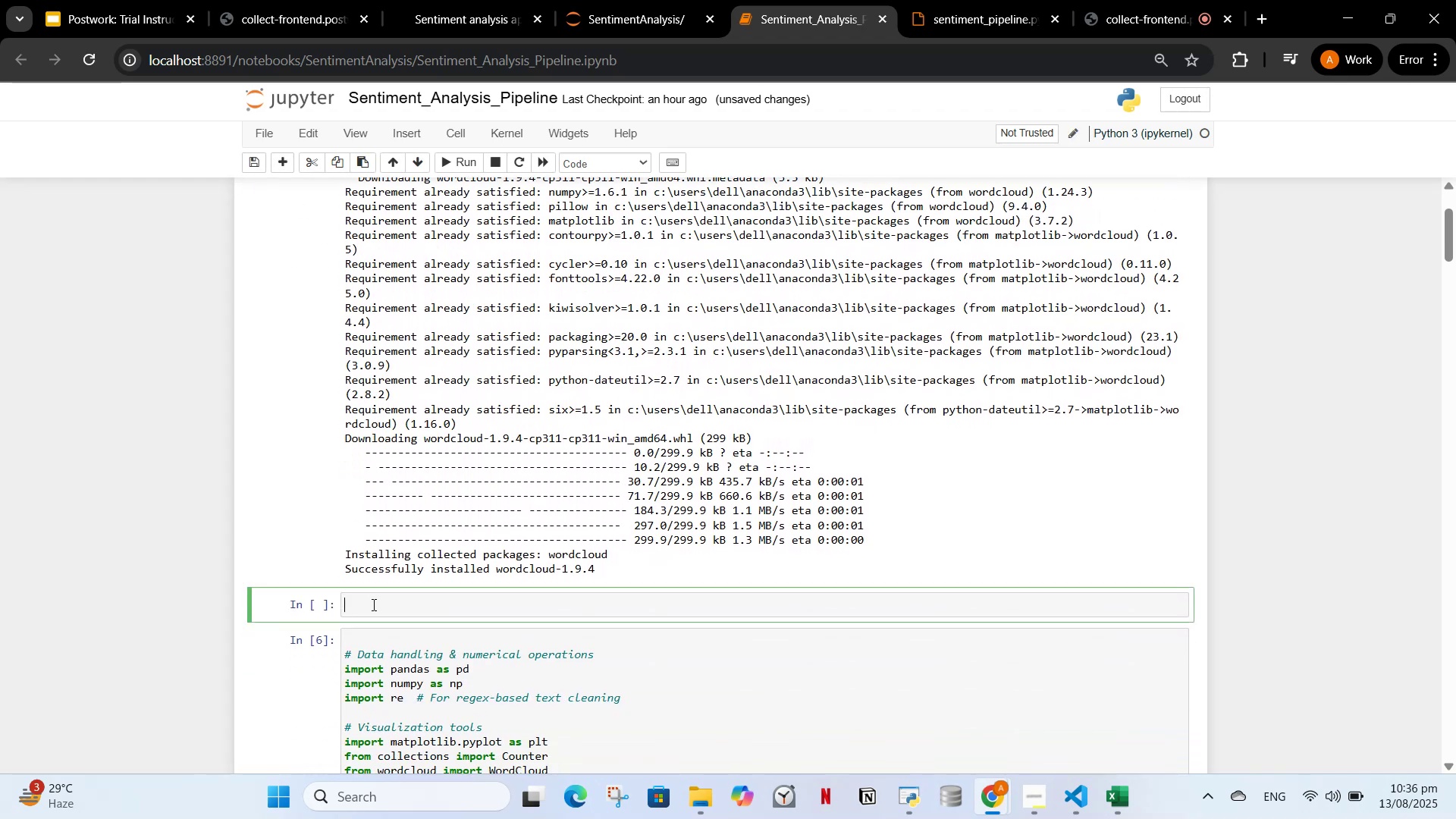 
key(Control+ControlLeft)
 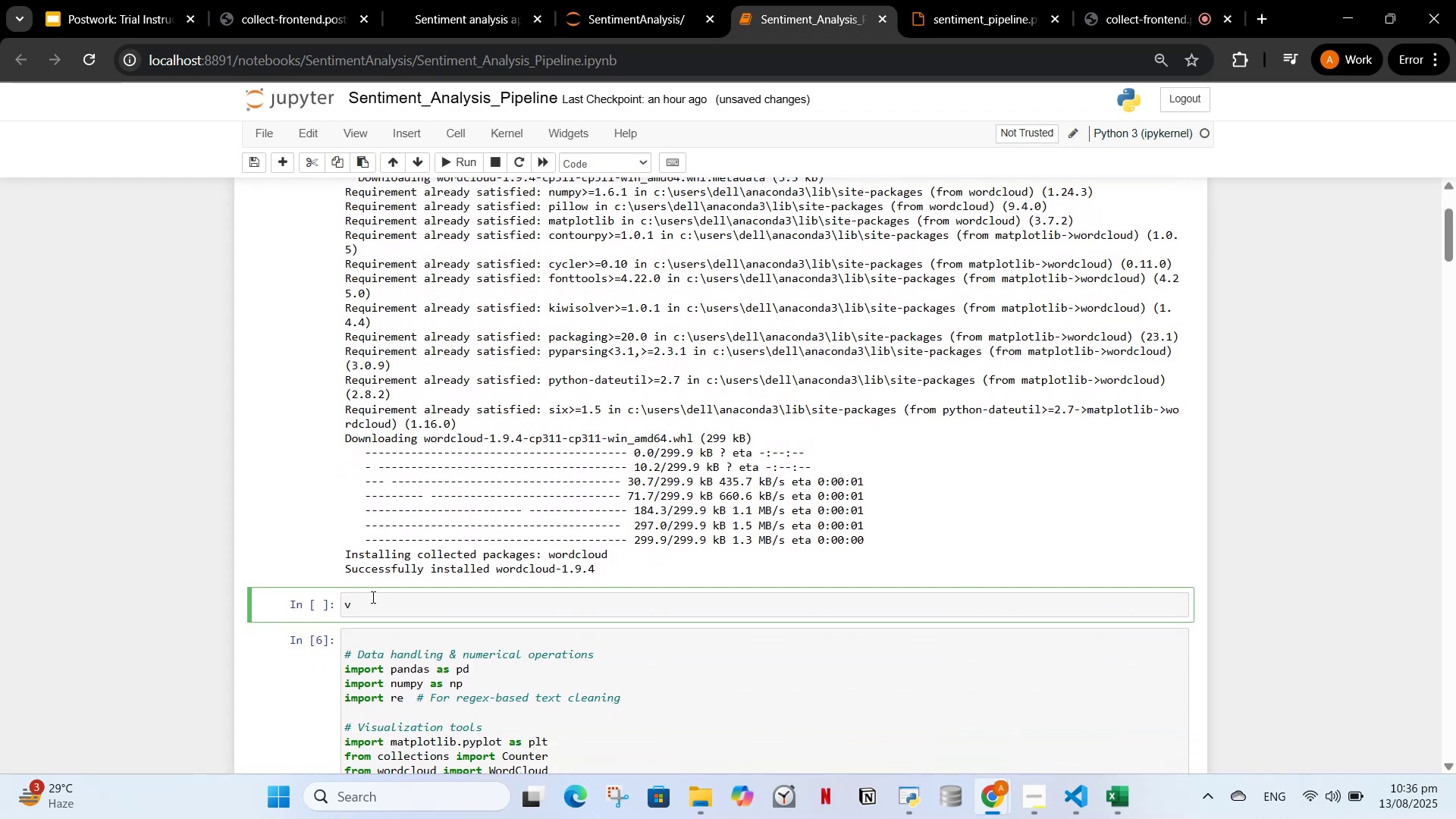 
key(Backspace)
 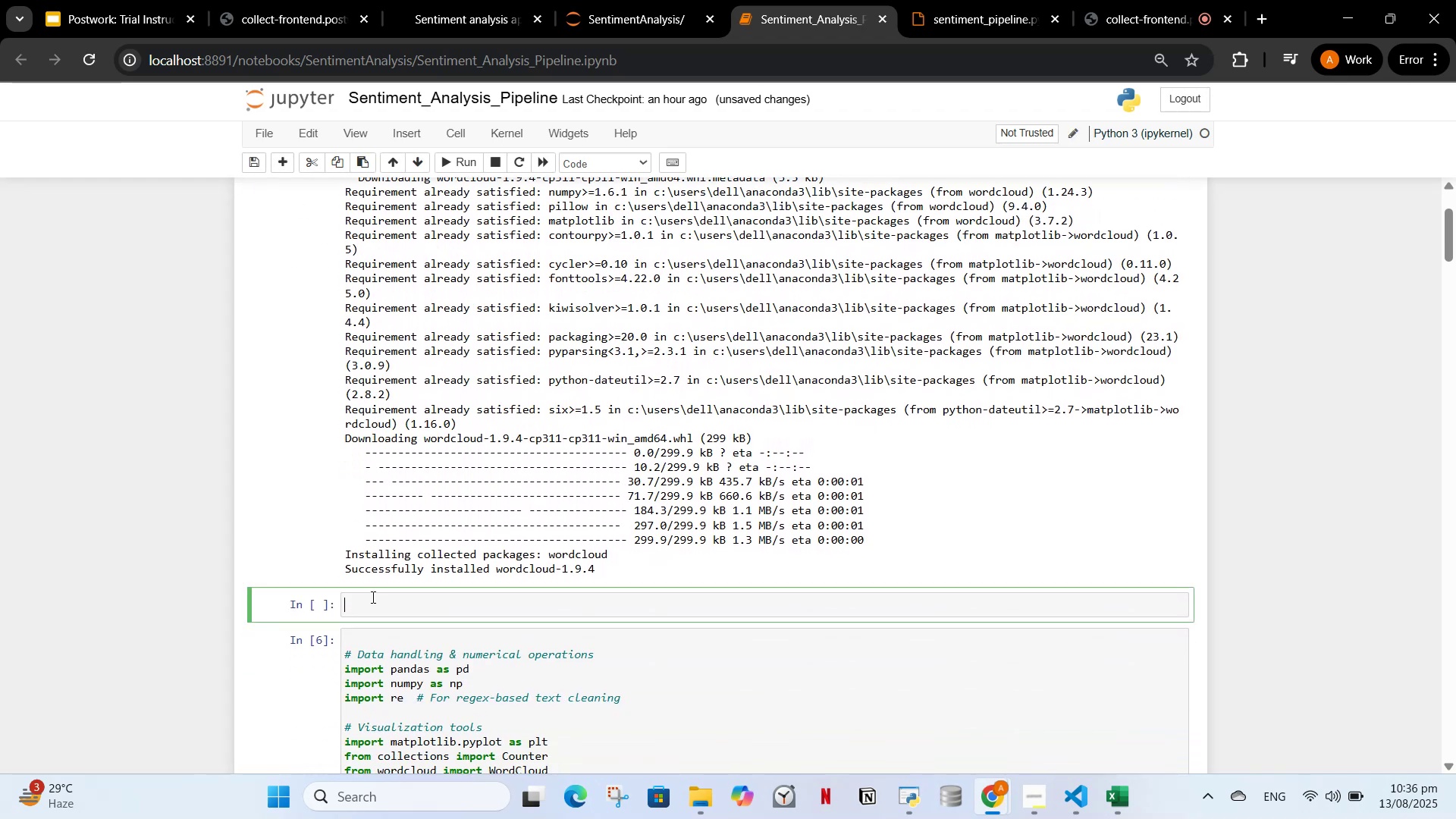 
key(Control+V)
 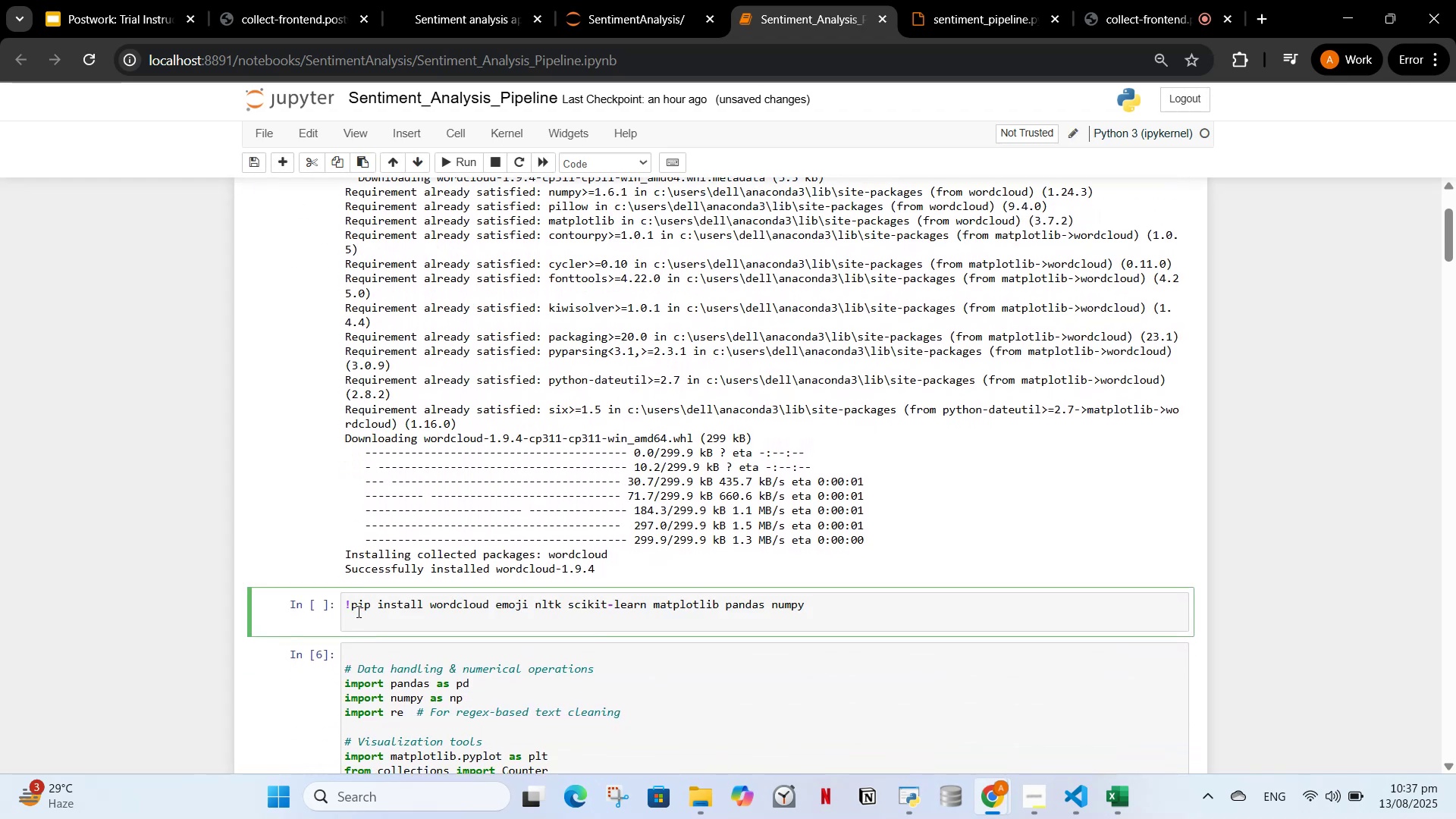 
key(Backspace)
 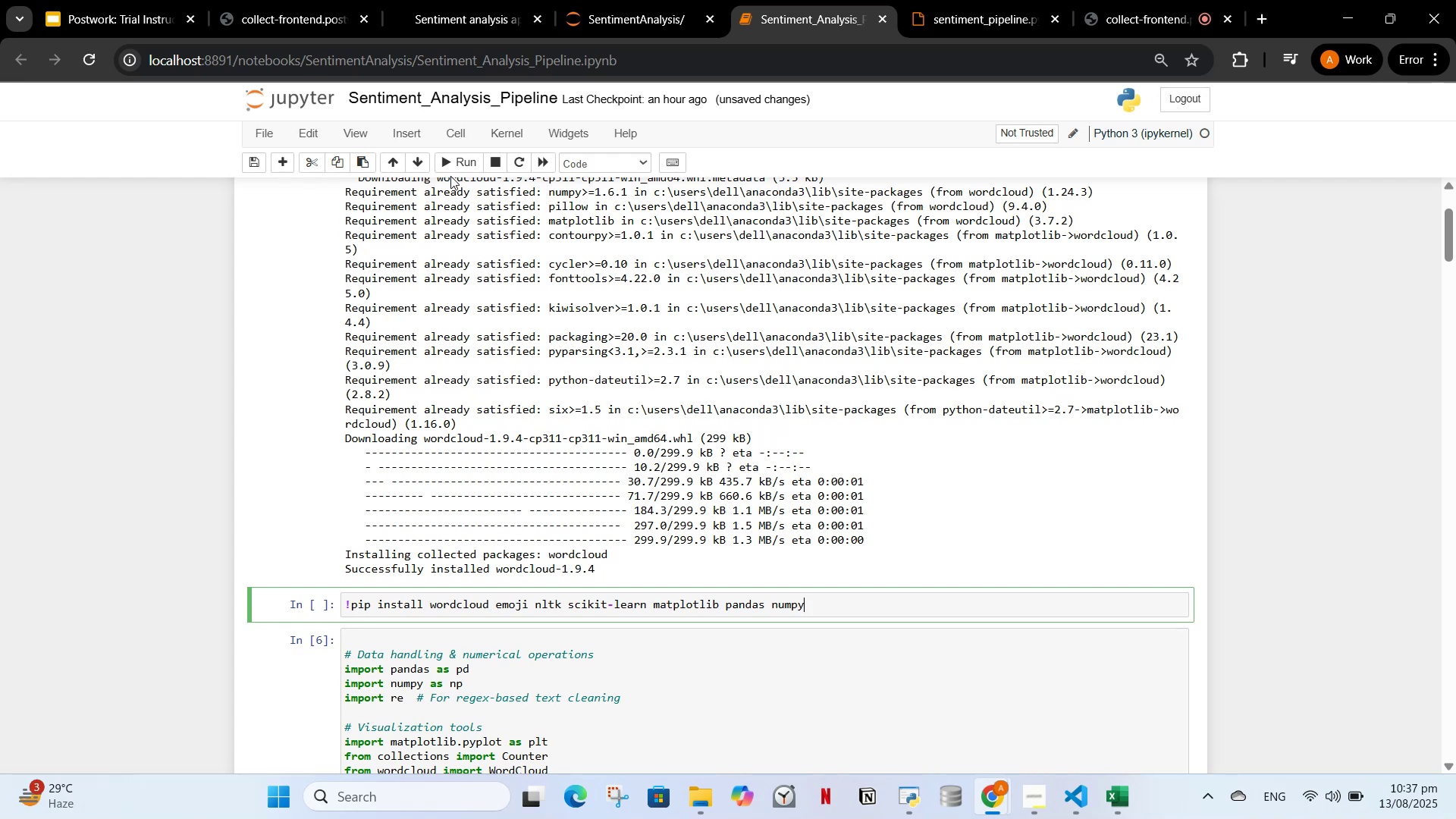 
left_click([449, 166])
 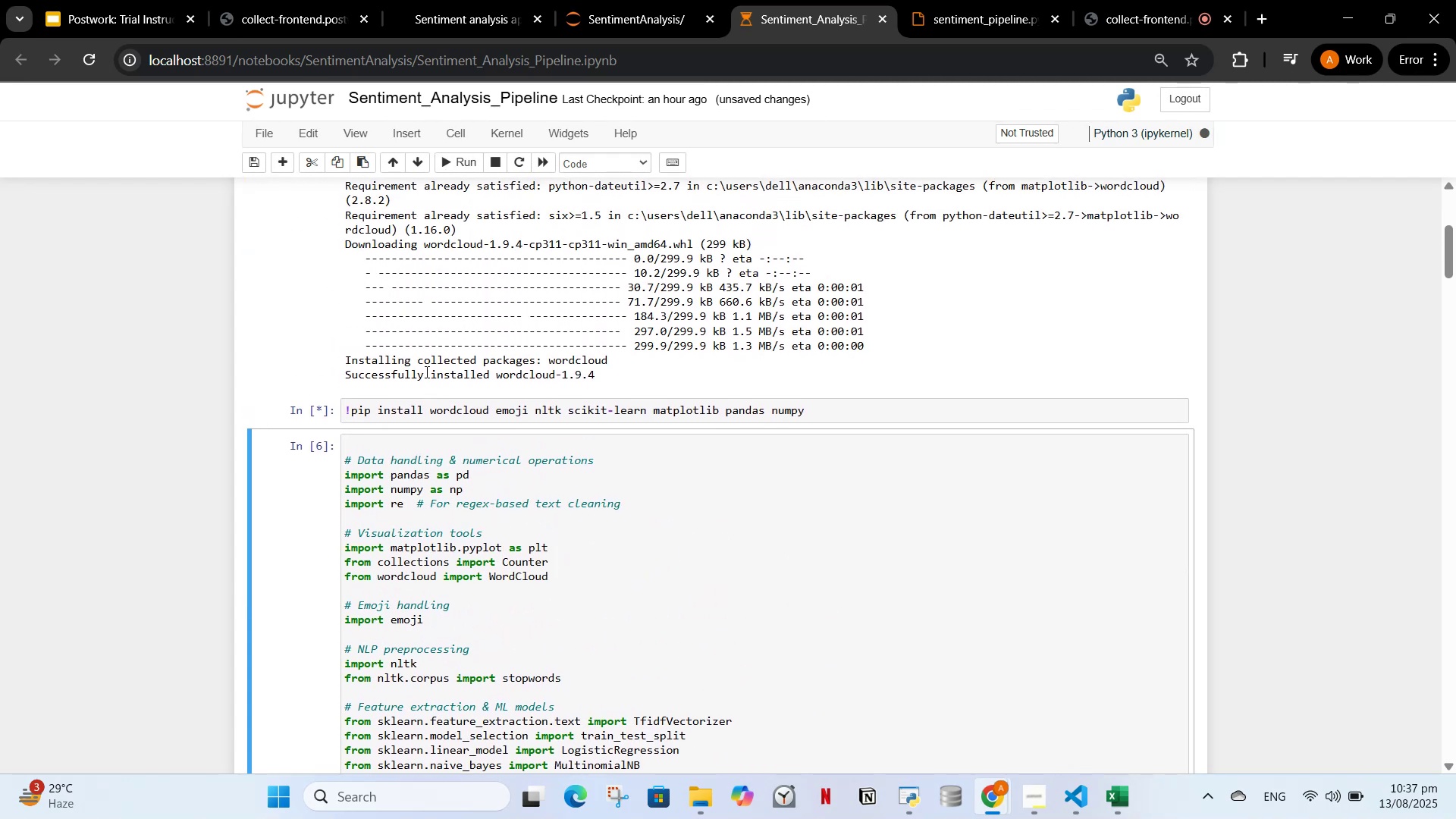 
left_click([400, 400])
 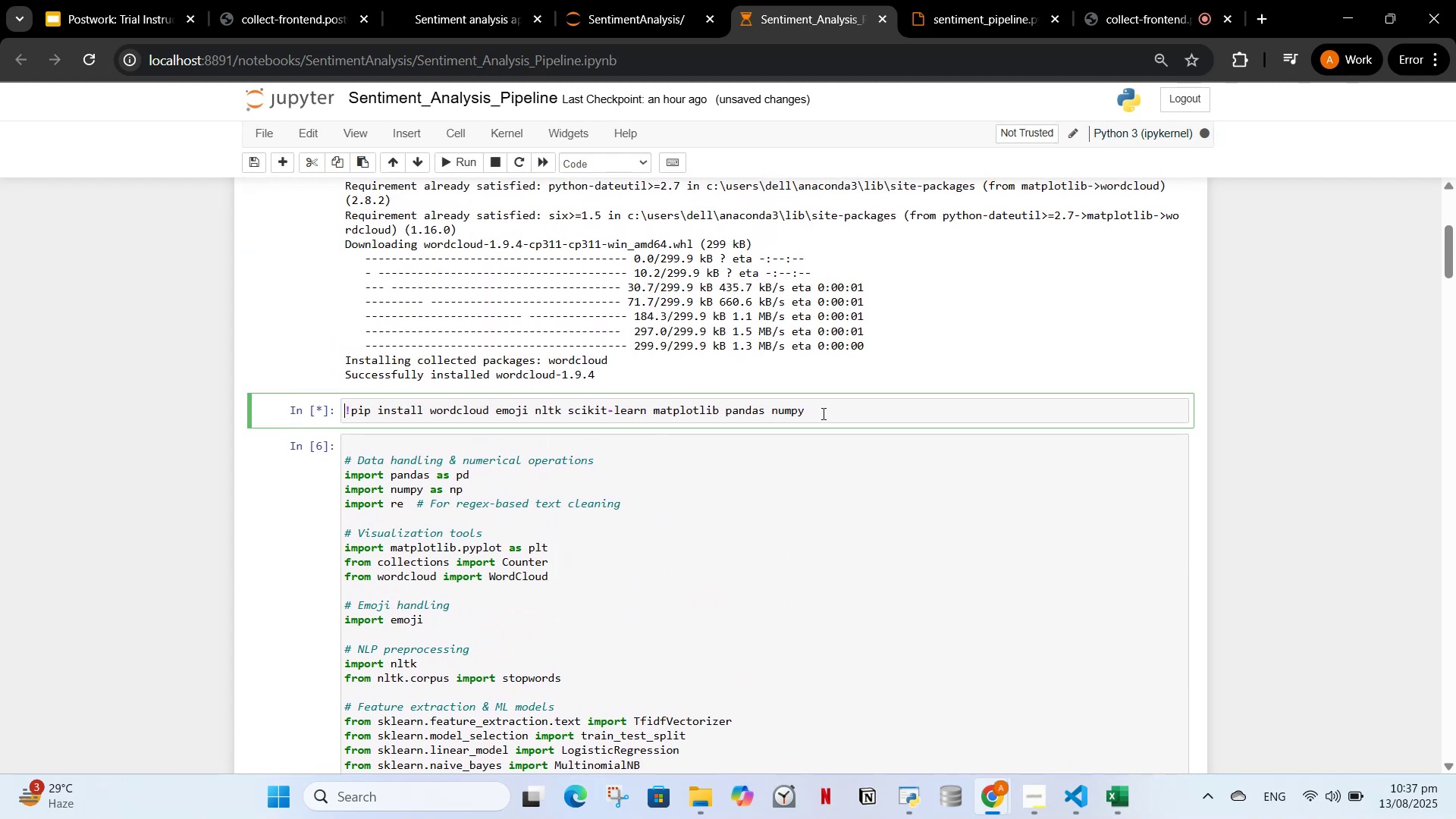 
left_click([818, 413])
 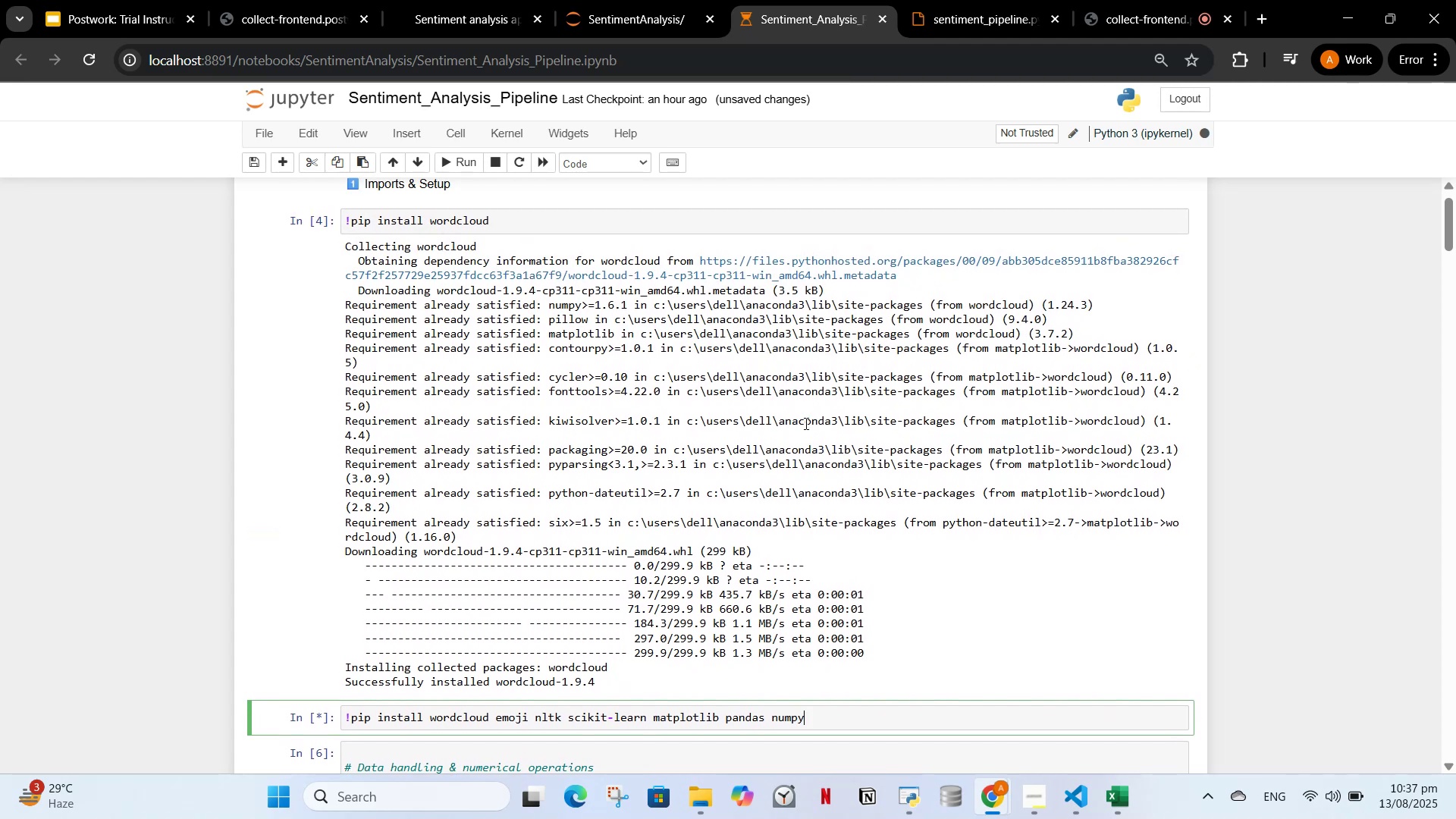 
wait(8.52)
 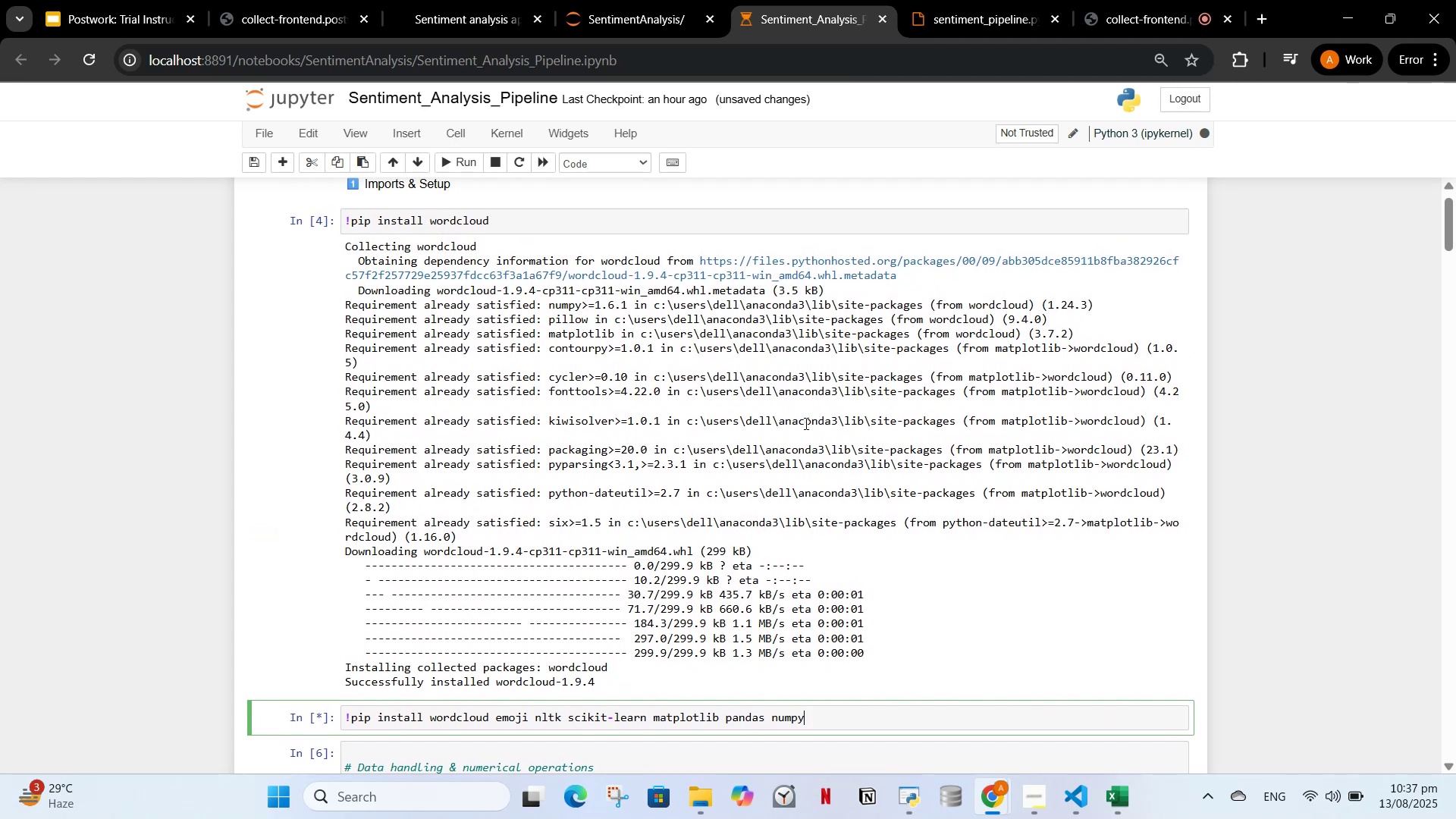 
left_click([732, 586])
 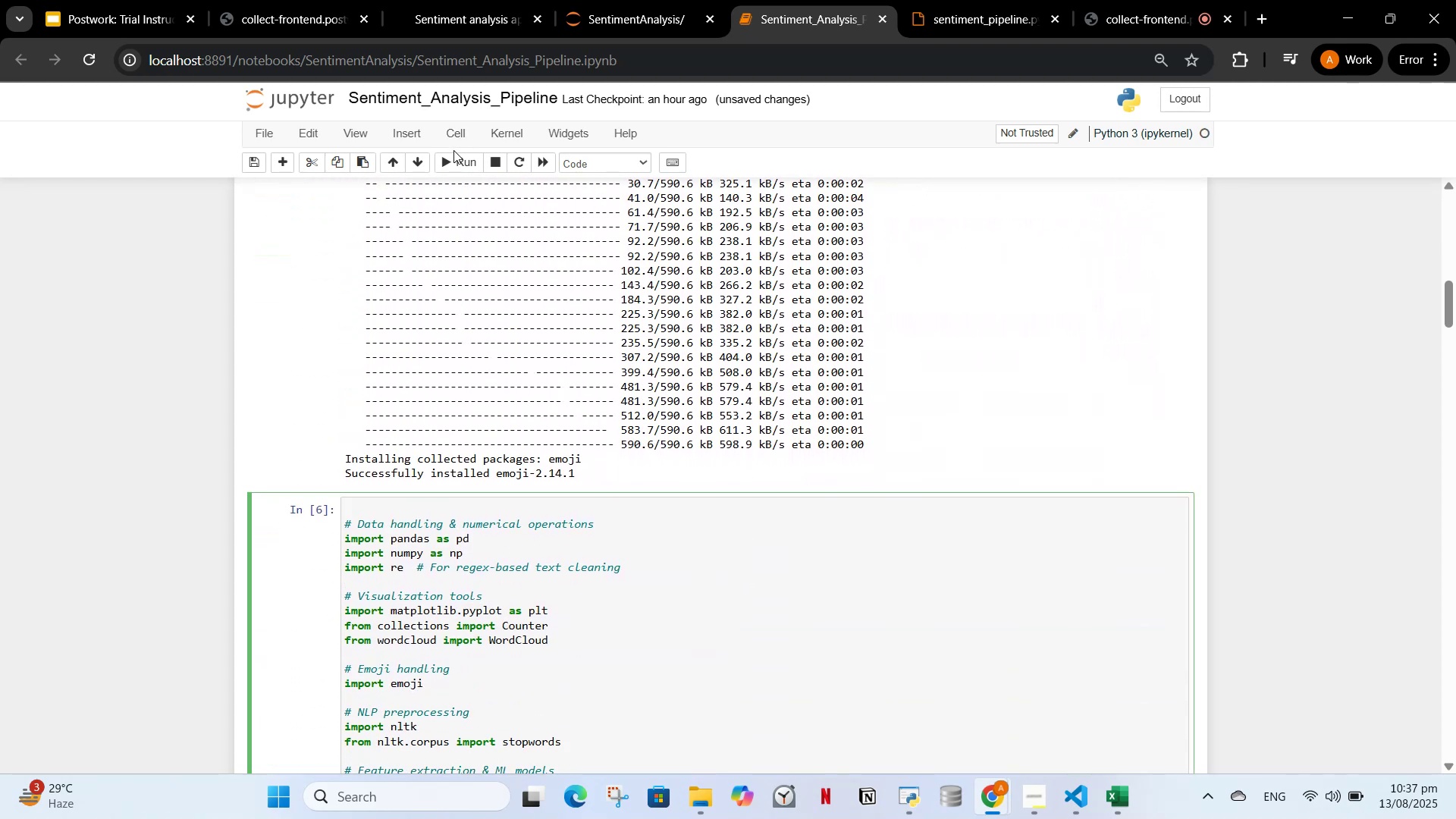 
left_click([453, 156])
 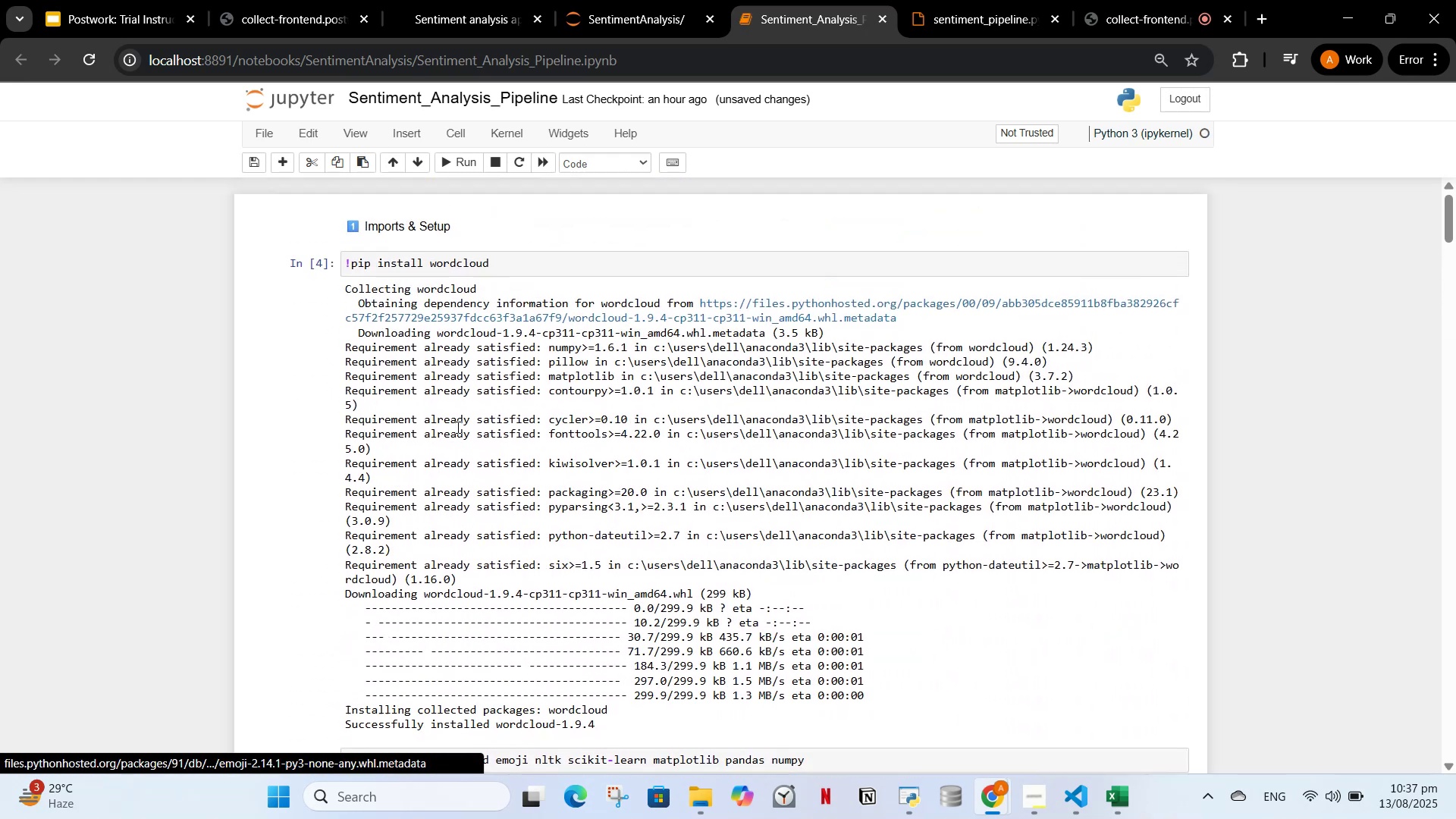 
wait(9.57)
 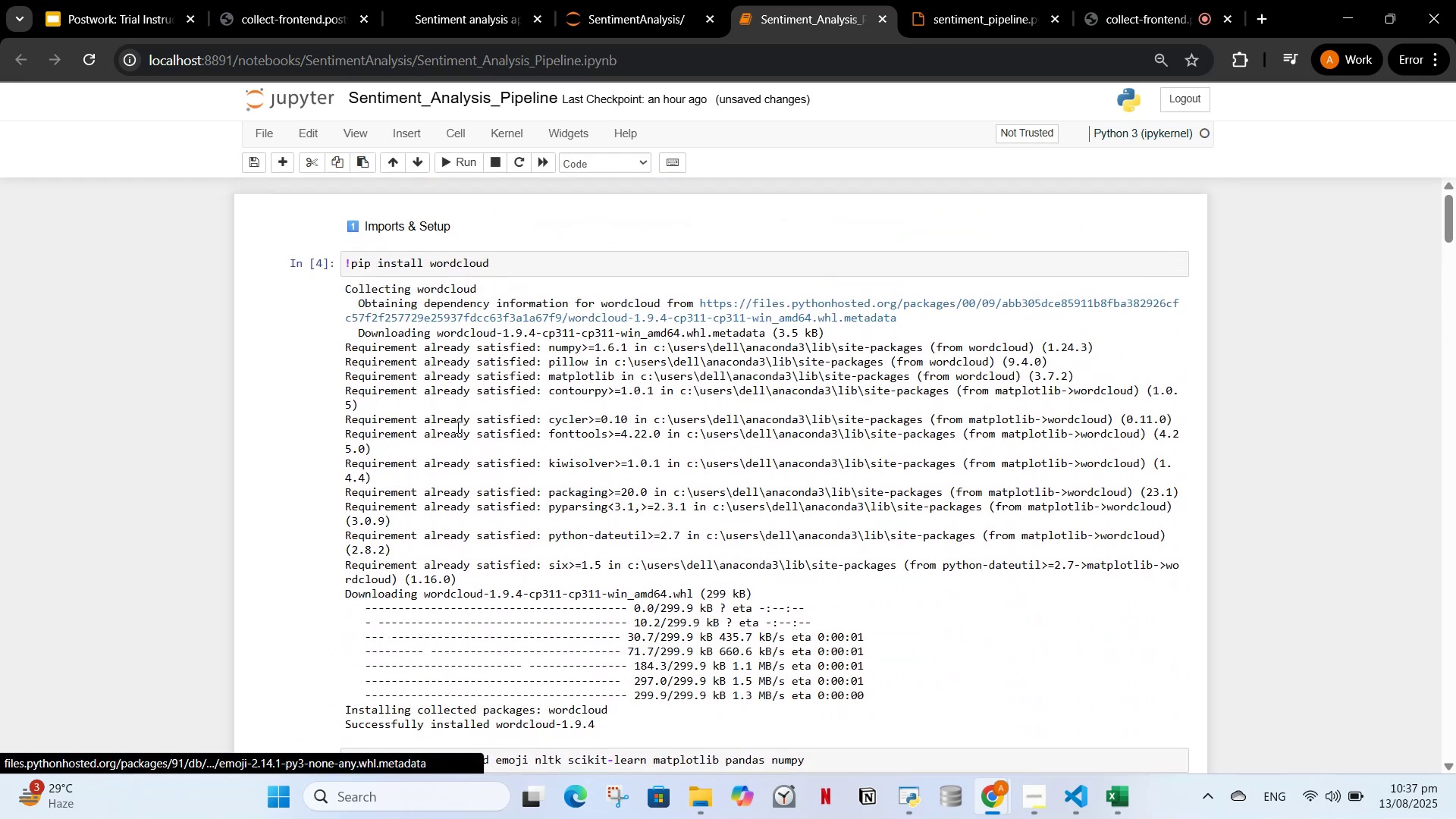 
left_click([663, 677])
 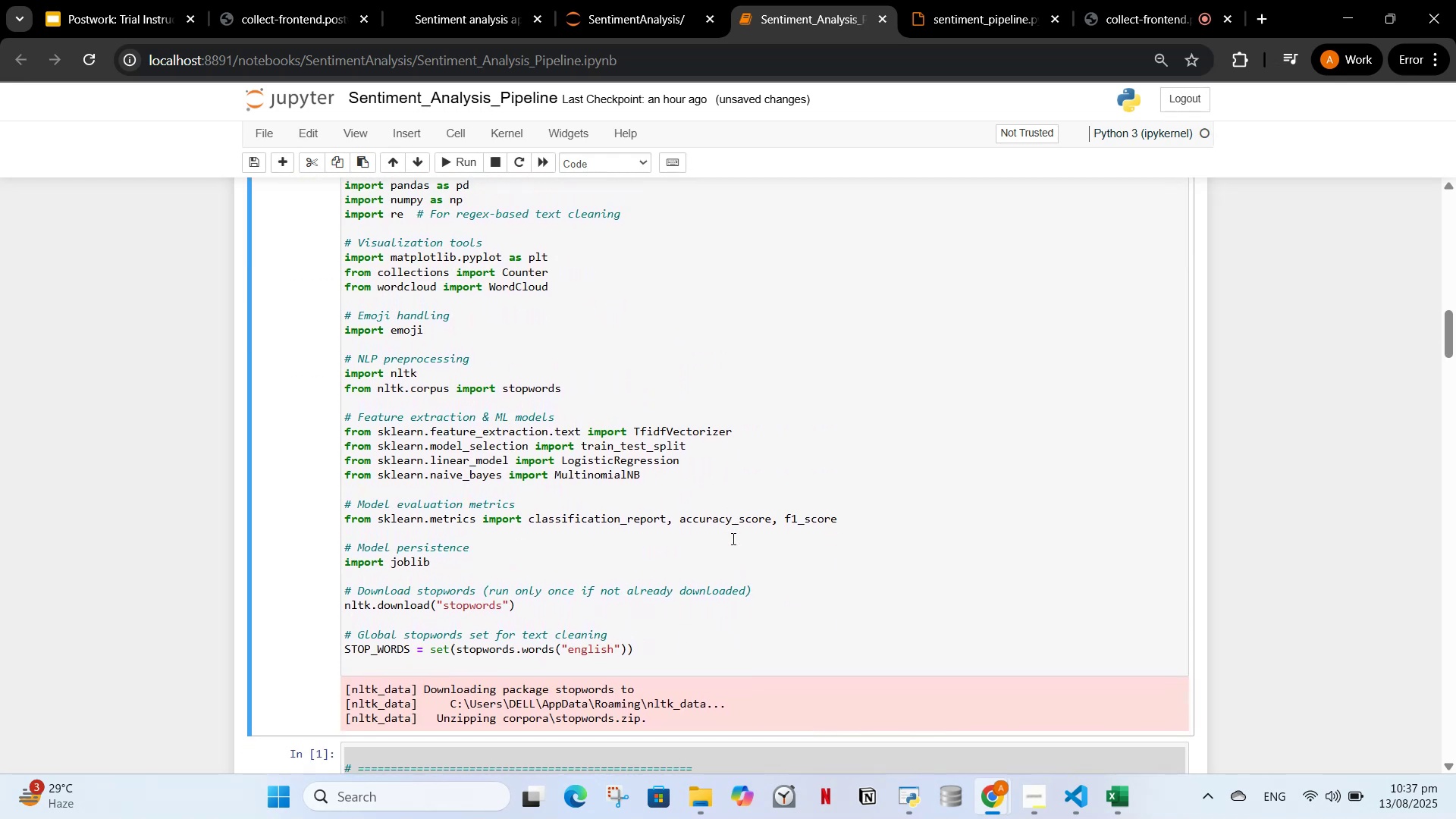 
wait(11.78)
 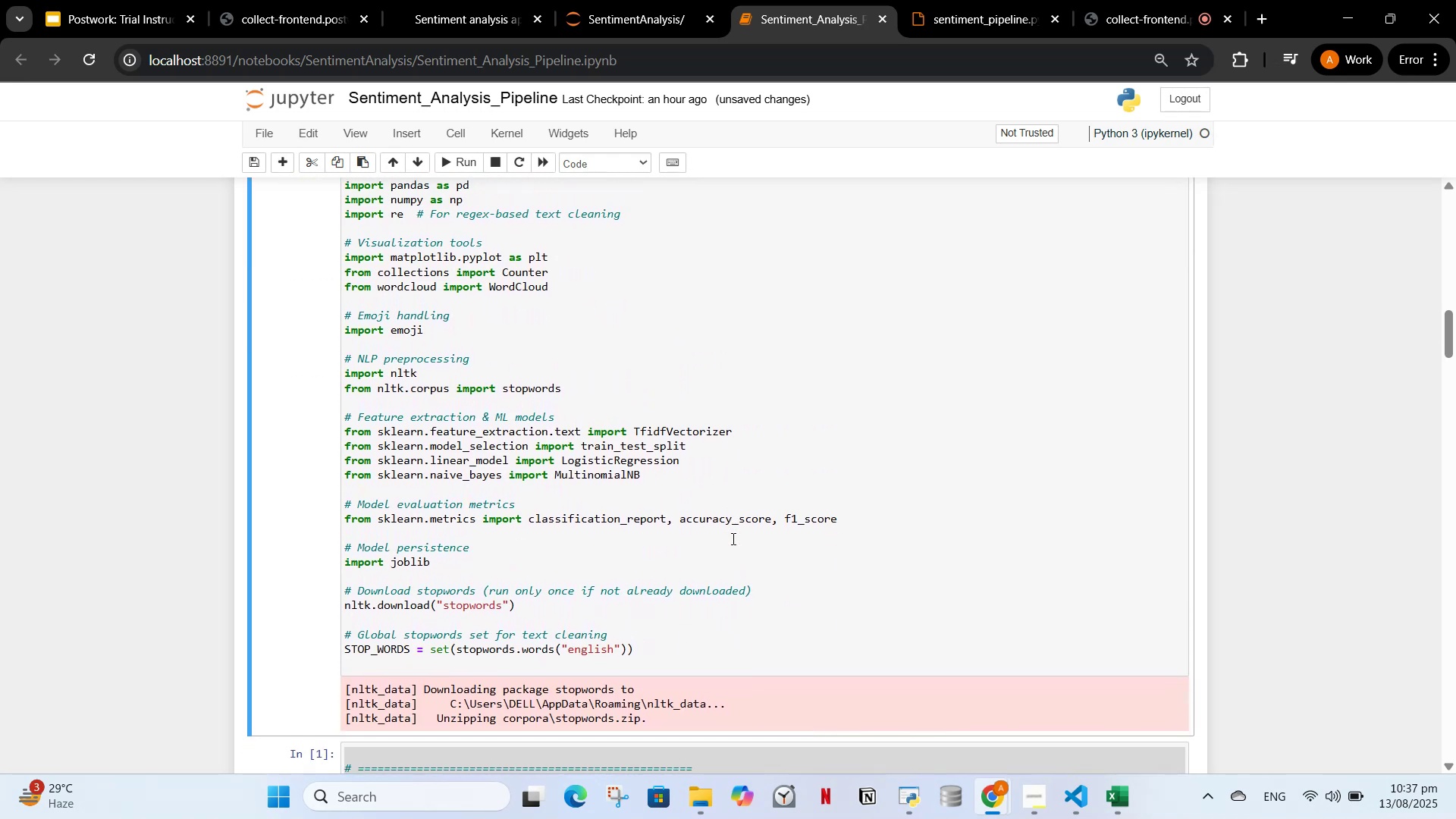 
left_click([482, 0])
 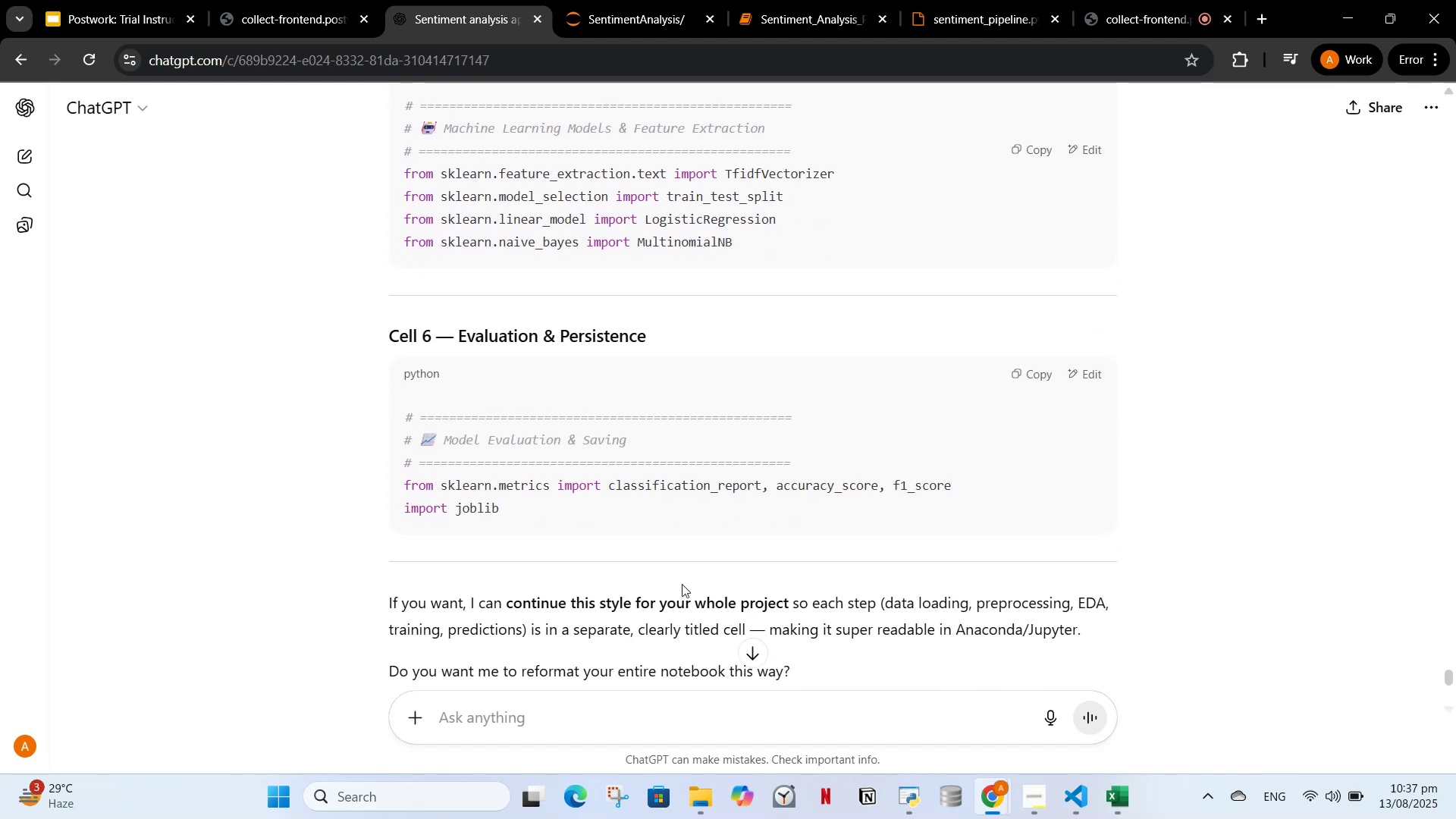 
wait(12.21)
 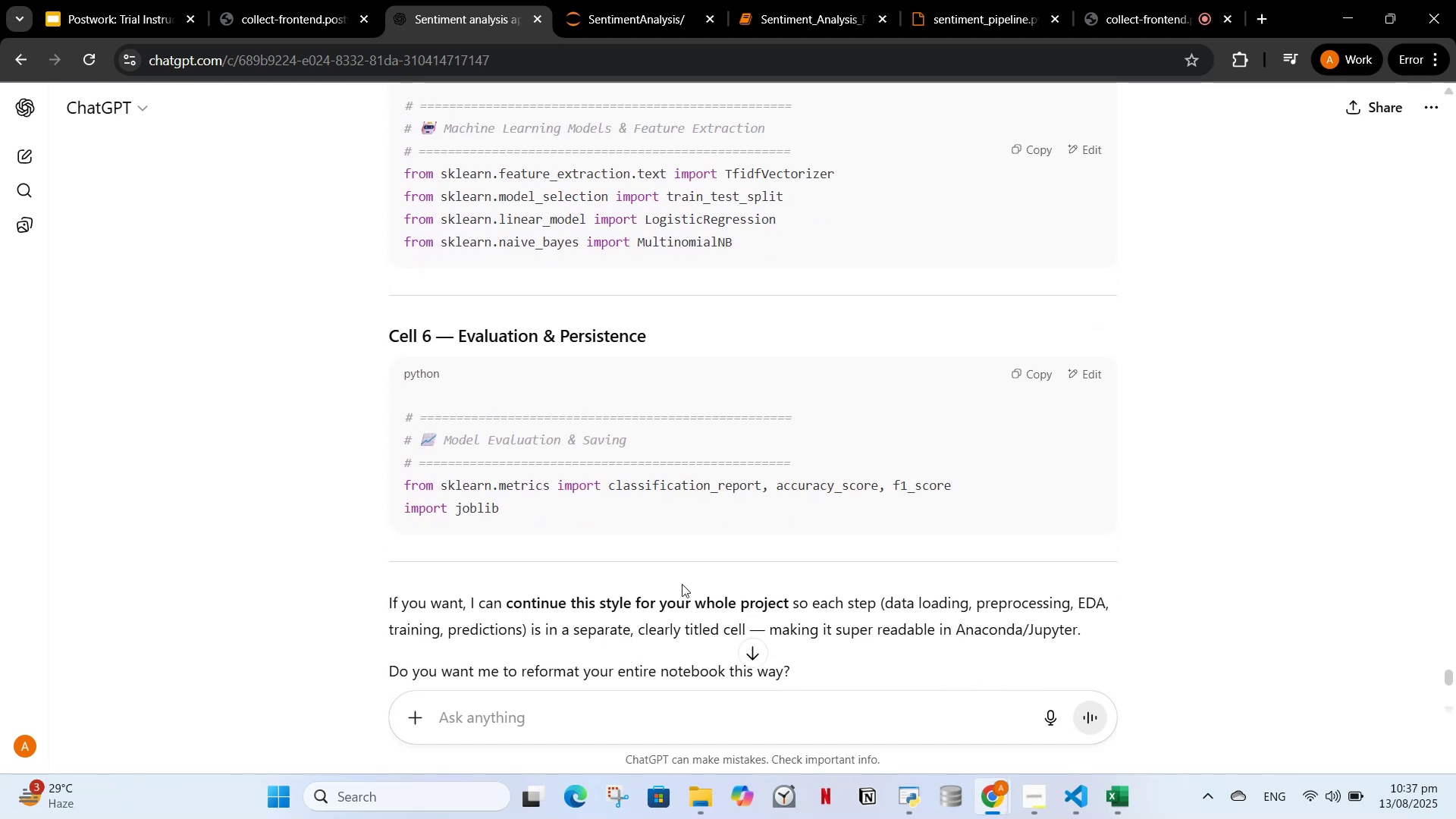 
left_click([221, 0])
 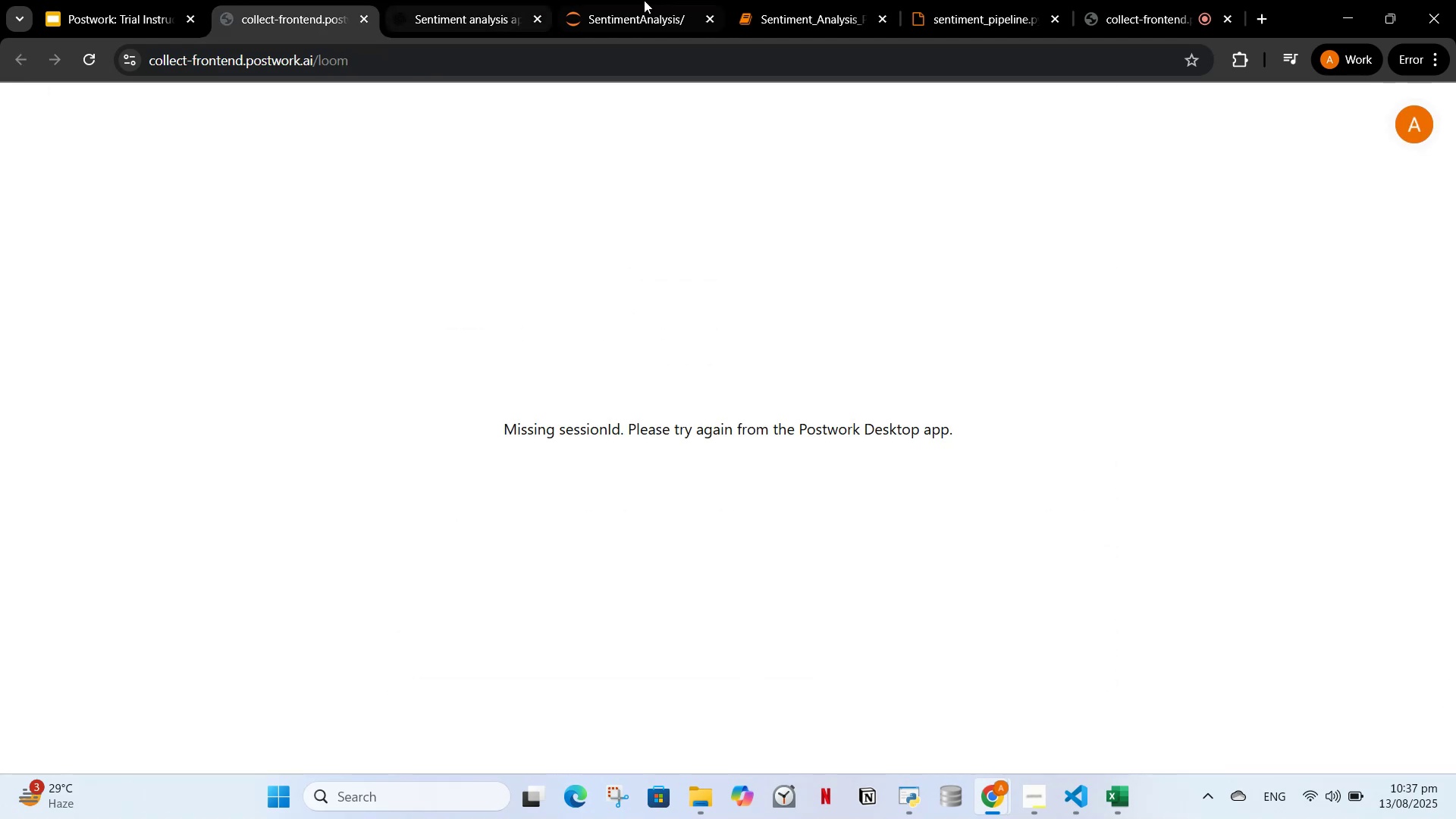 
left_click([674, 0])
 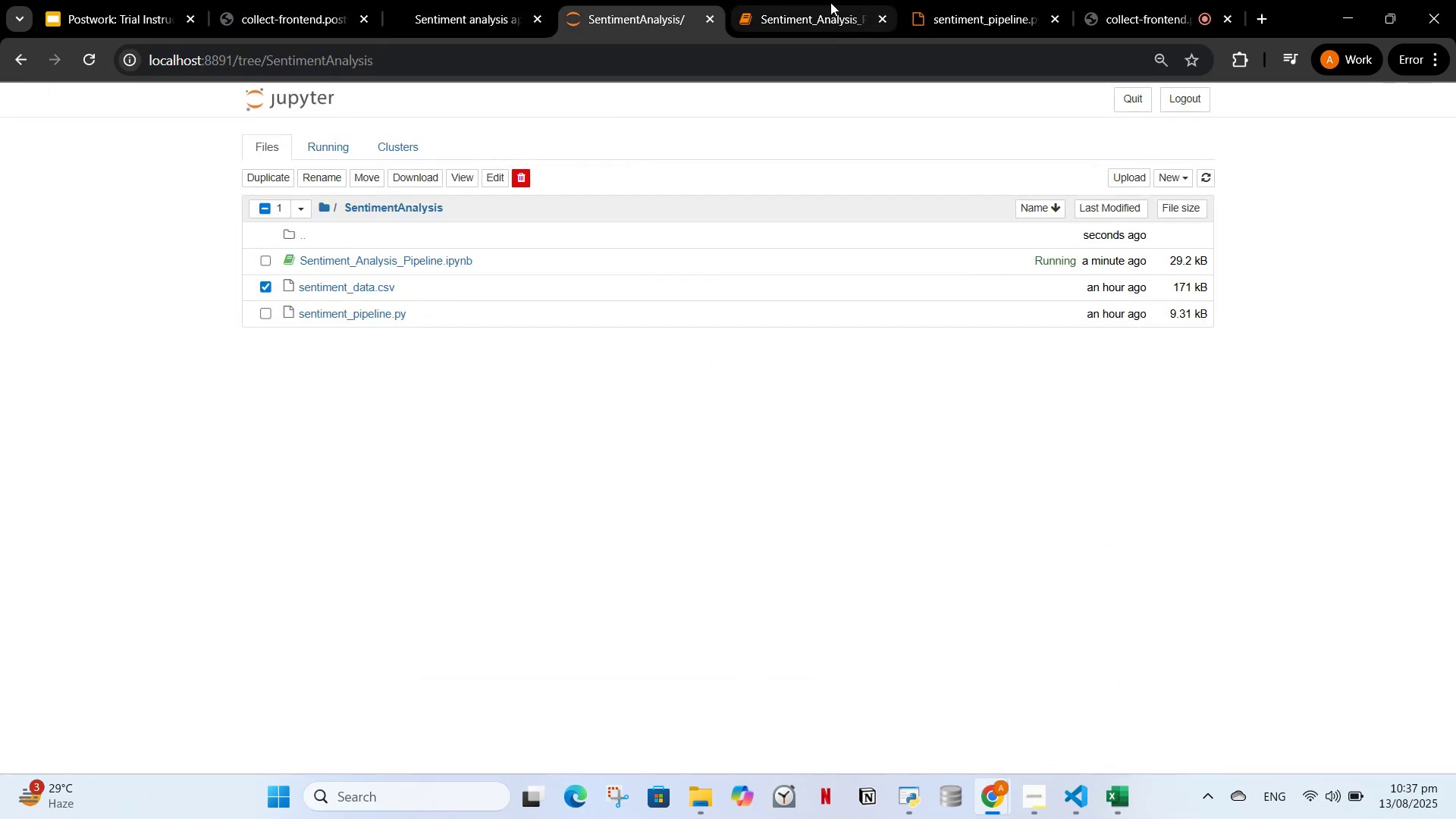 
left_click([830, 2])
 